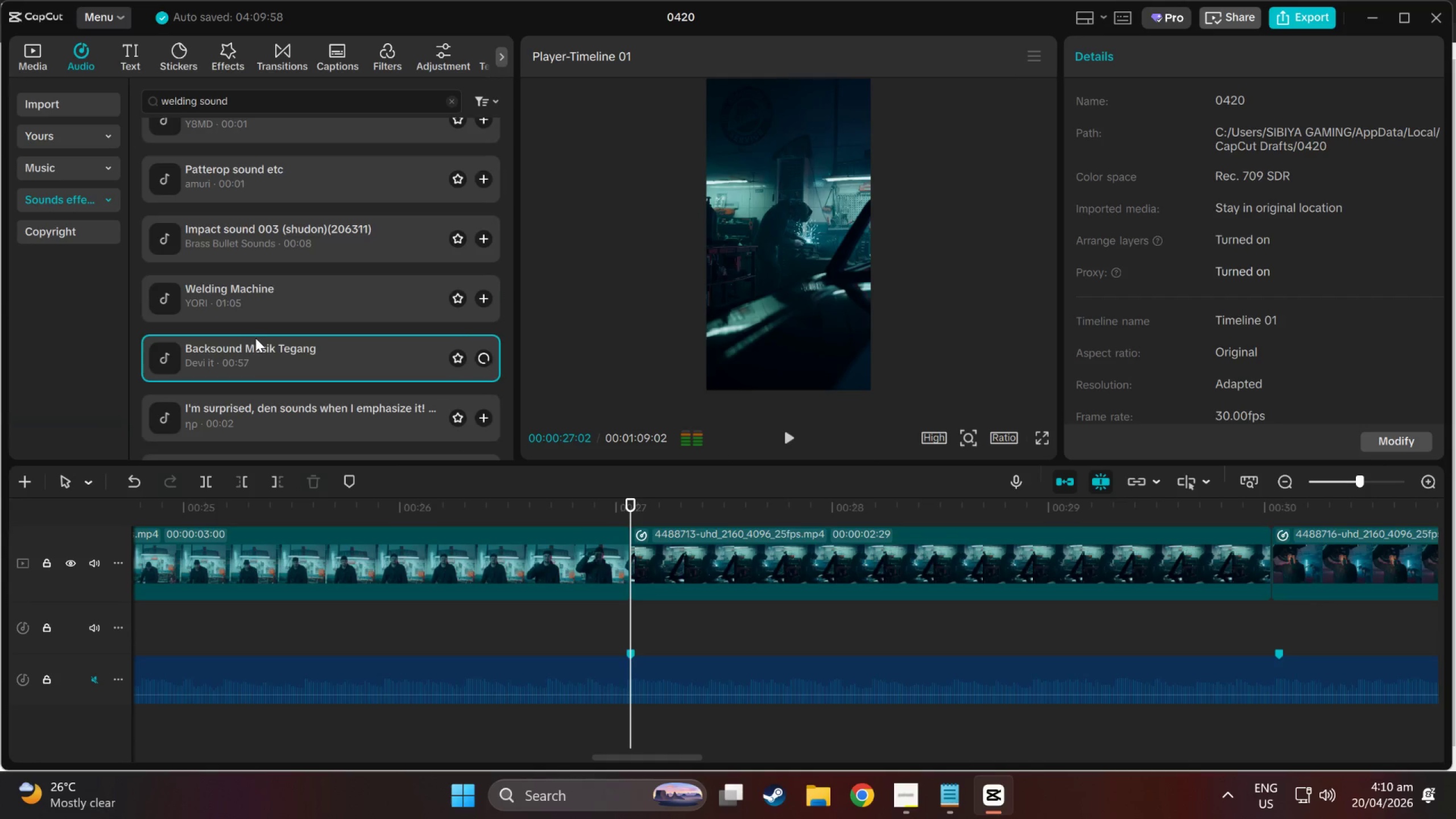 
scroll: coordinate [255, 338], scroll_direction: down, amount: 2.0
 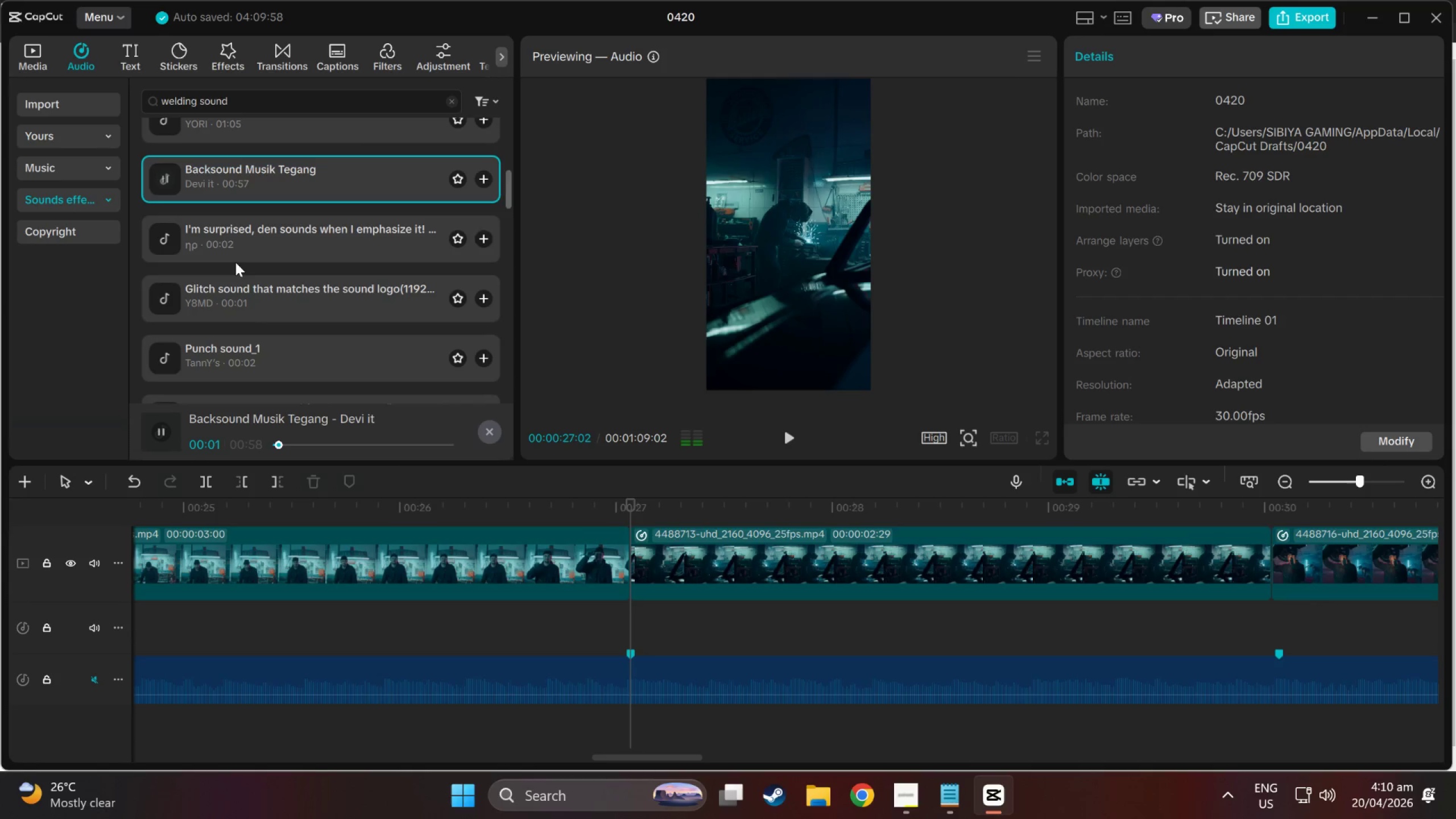 
left_click([235, 259])
 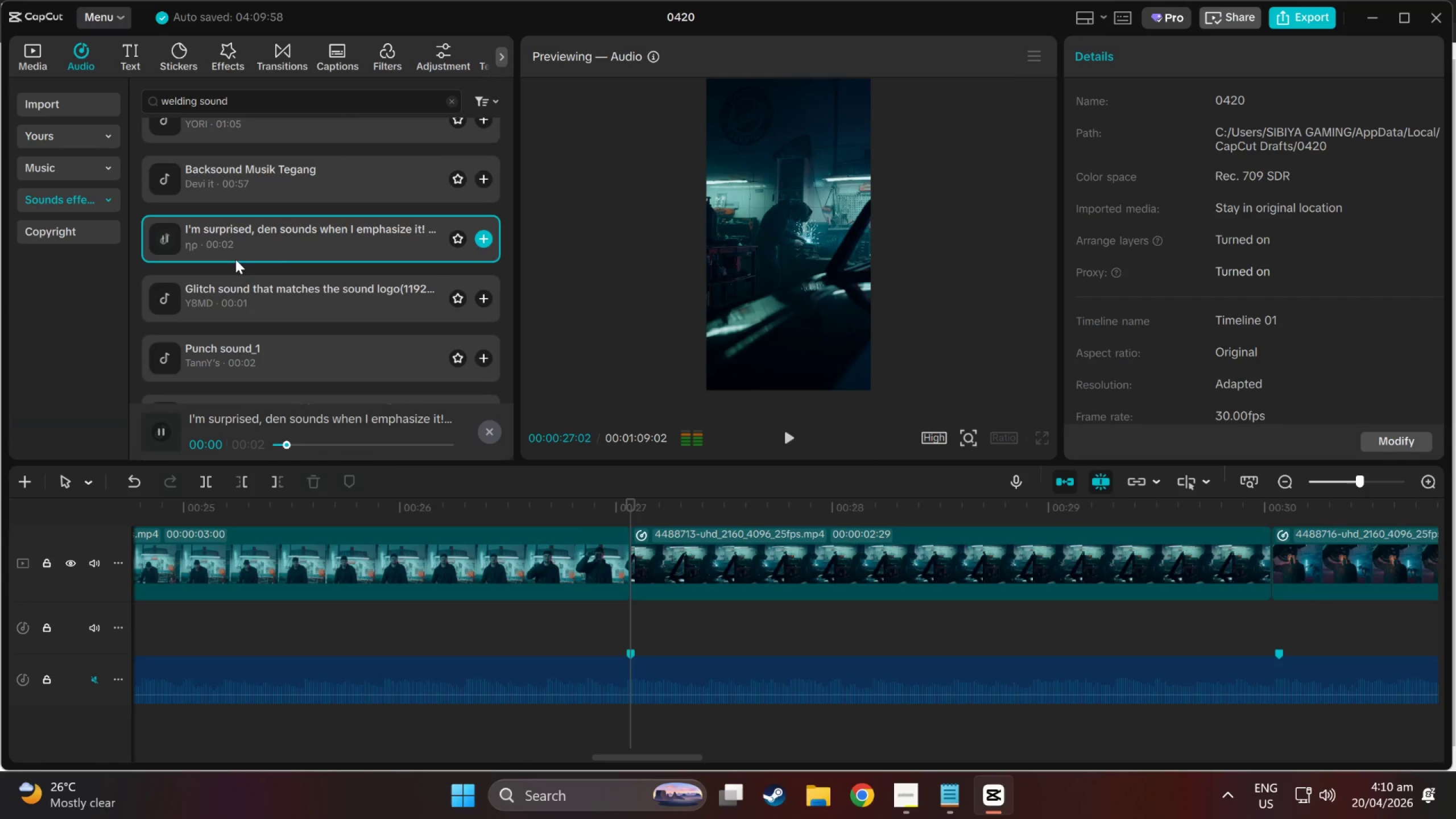 
left_click([222, 189])
 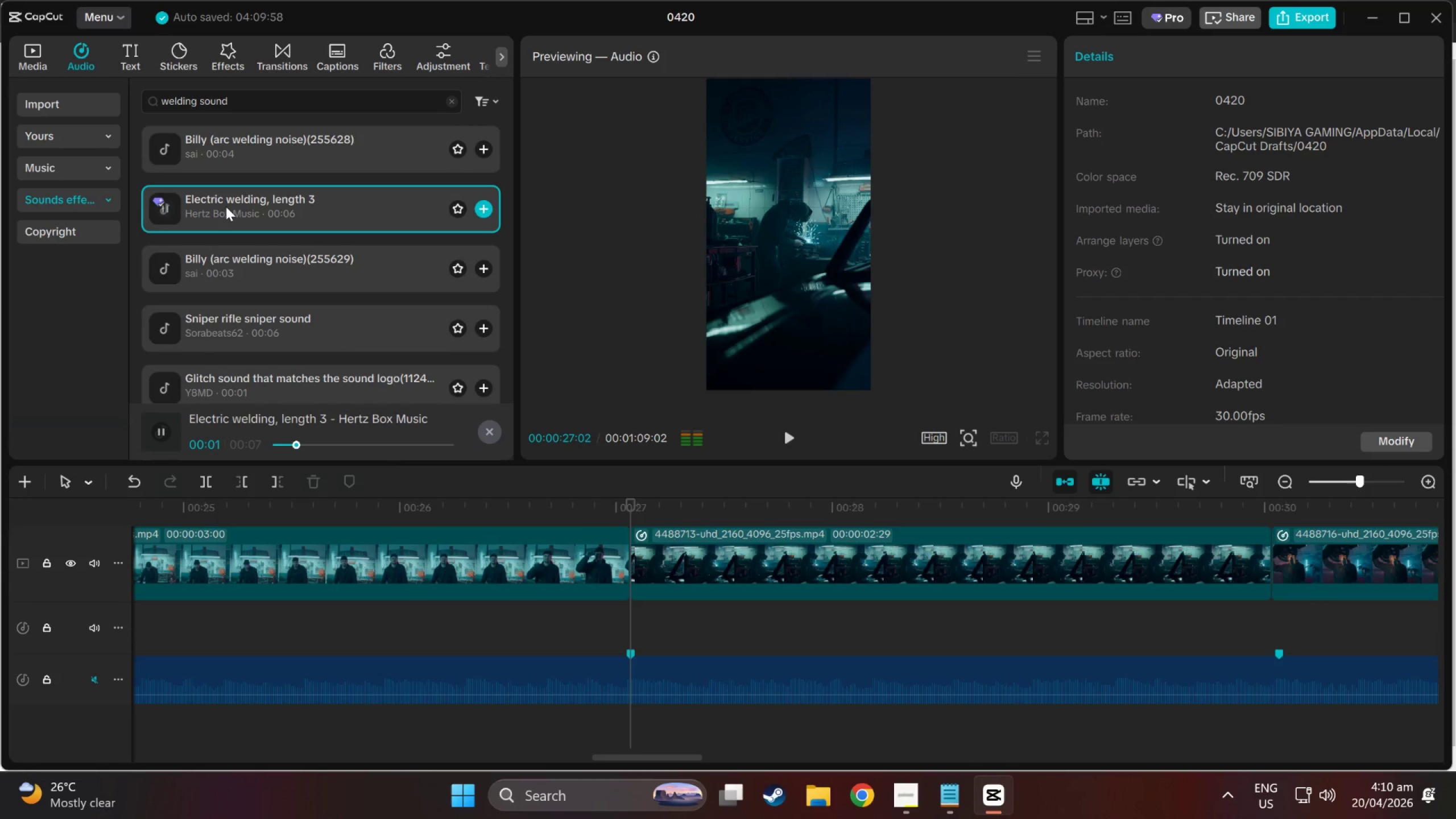 
scroll: coordinate [235, 259], scroll_direction: up, amount: 5.0
 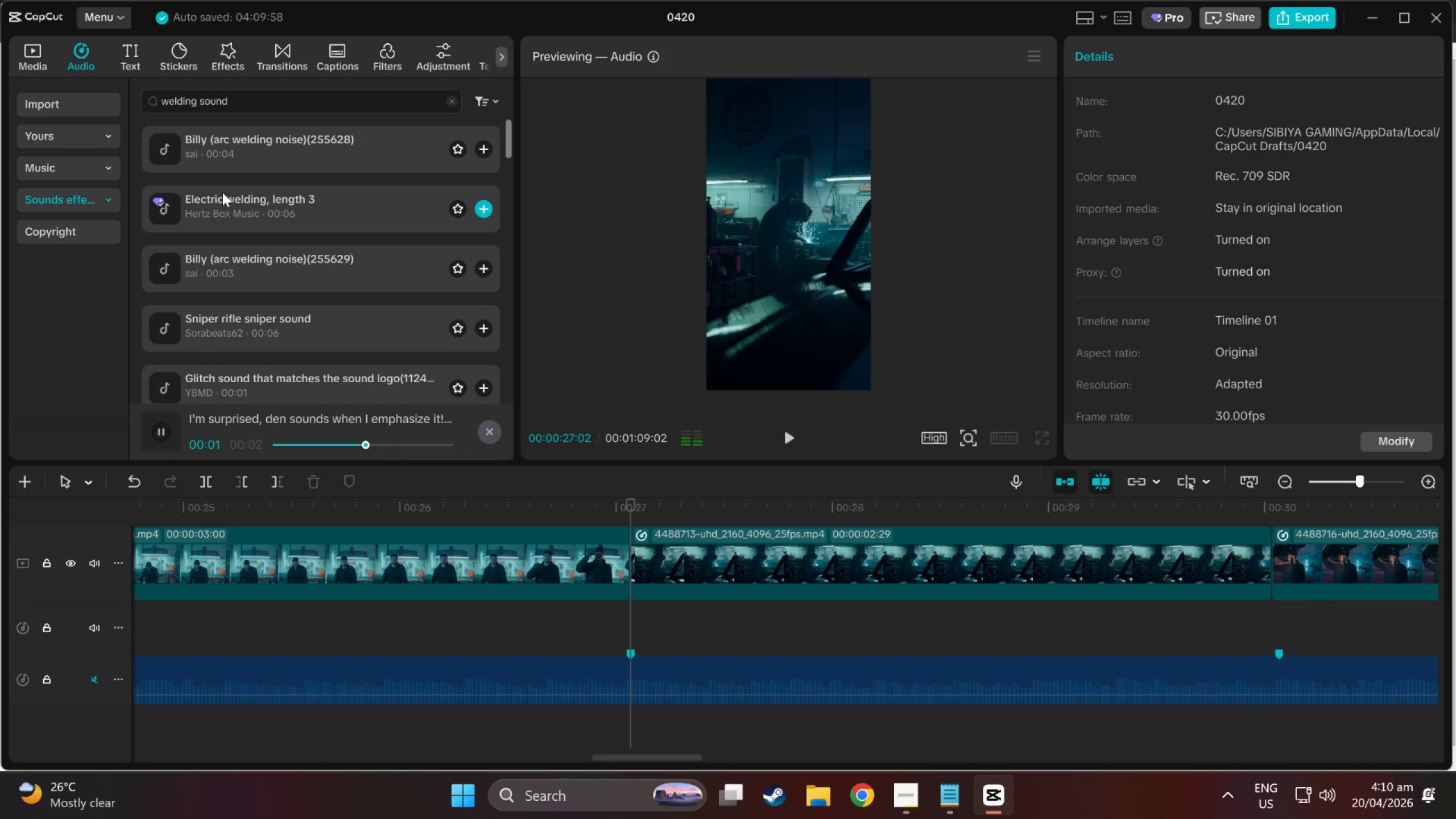 
left_click_drag(start_coordinate=[226, 206], to_coordinate=[635, 629])
 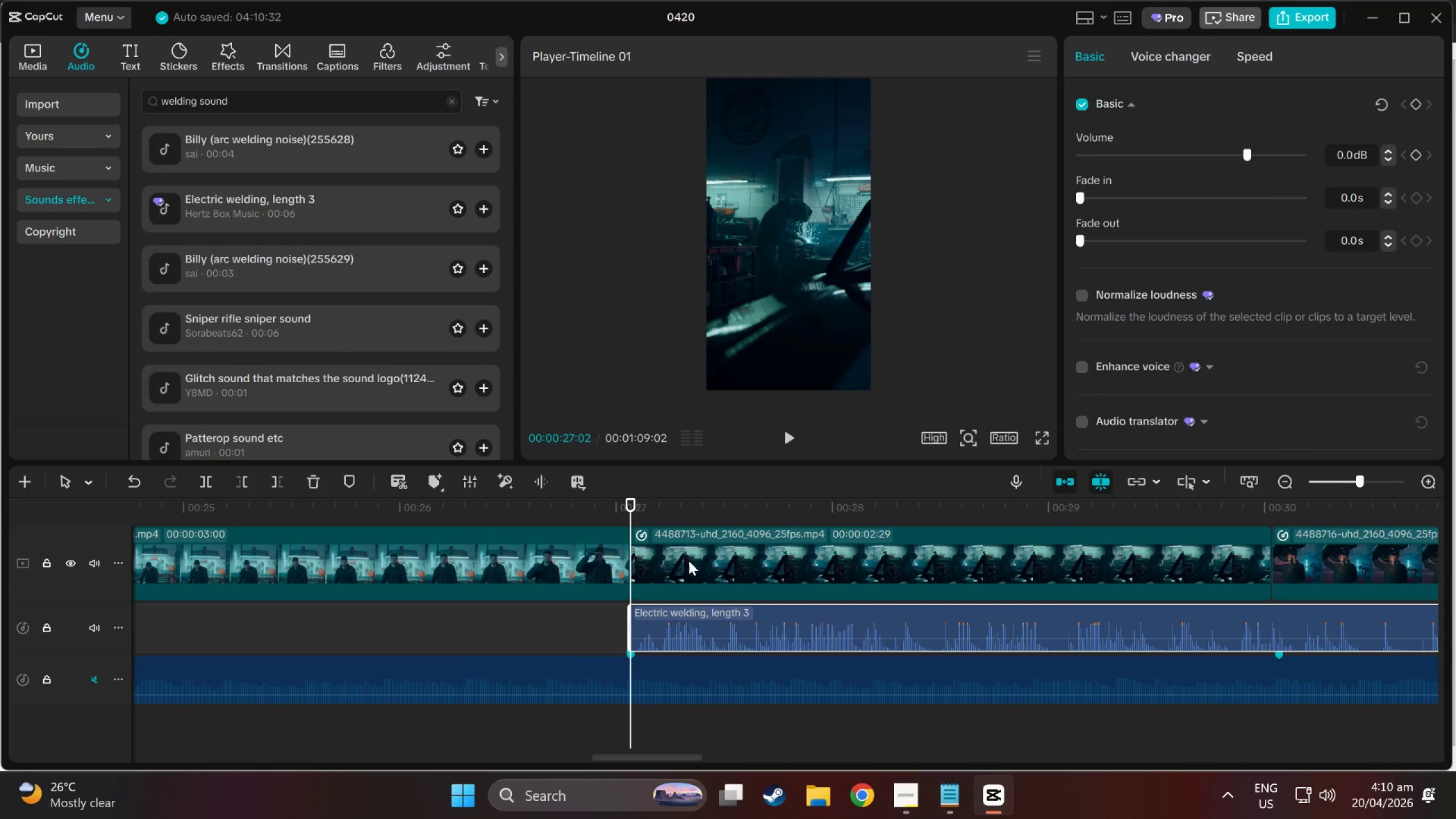 
key(Space)
 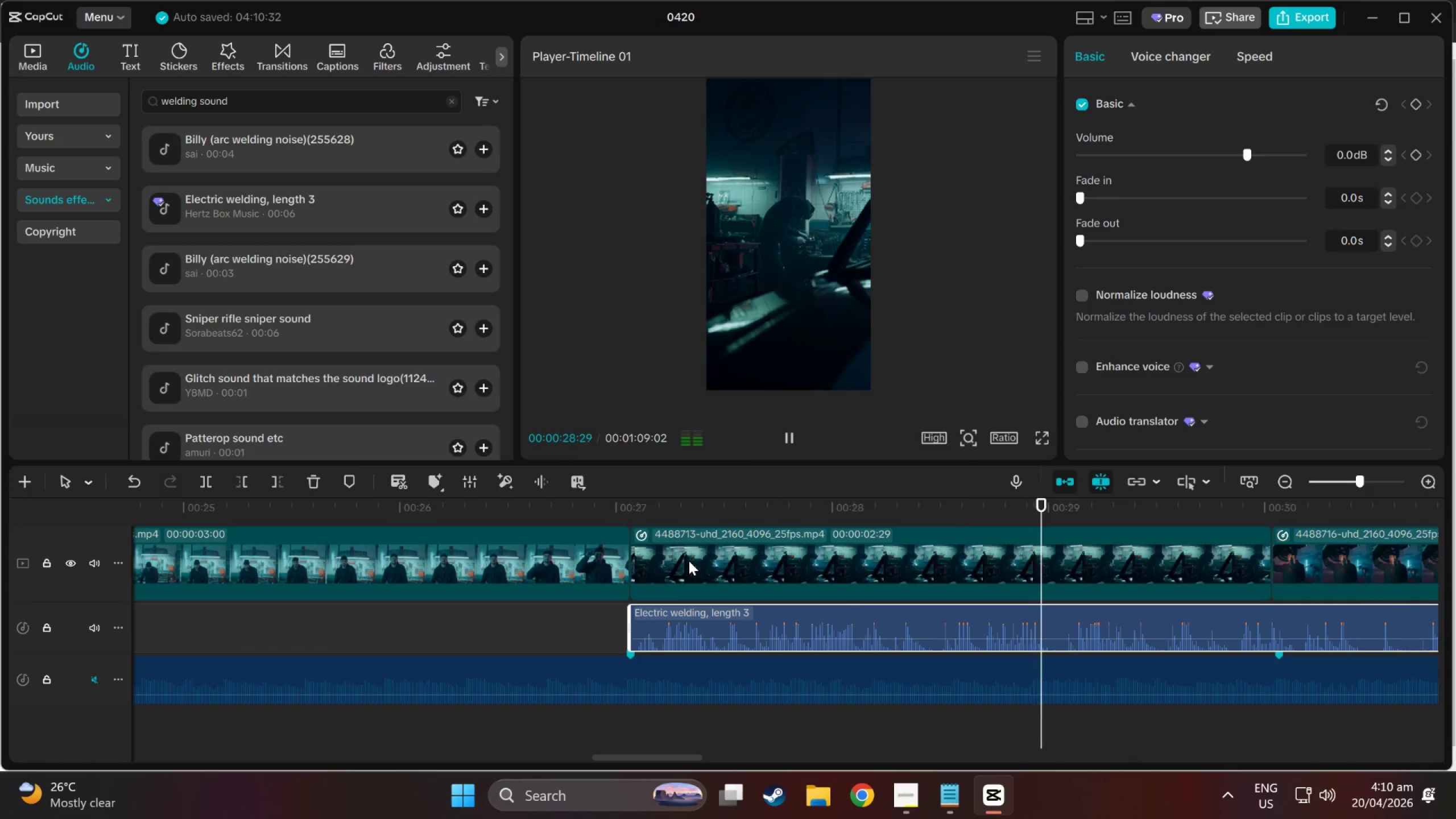 
key(Space)
 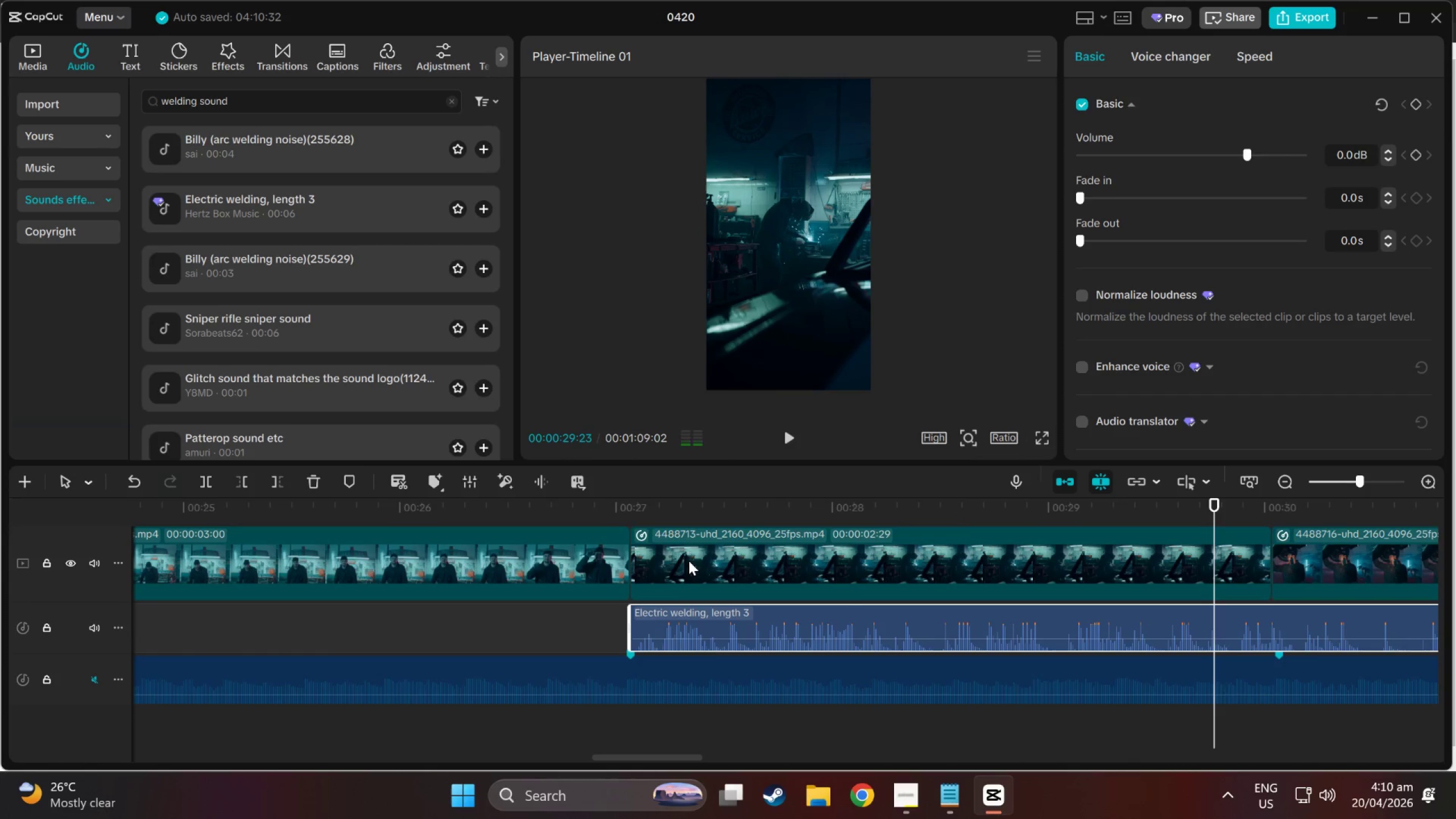 
key(Space)
 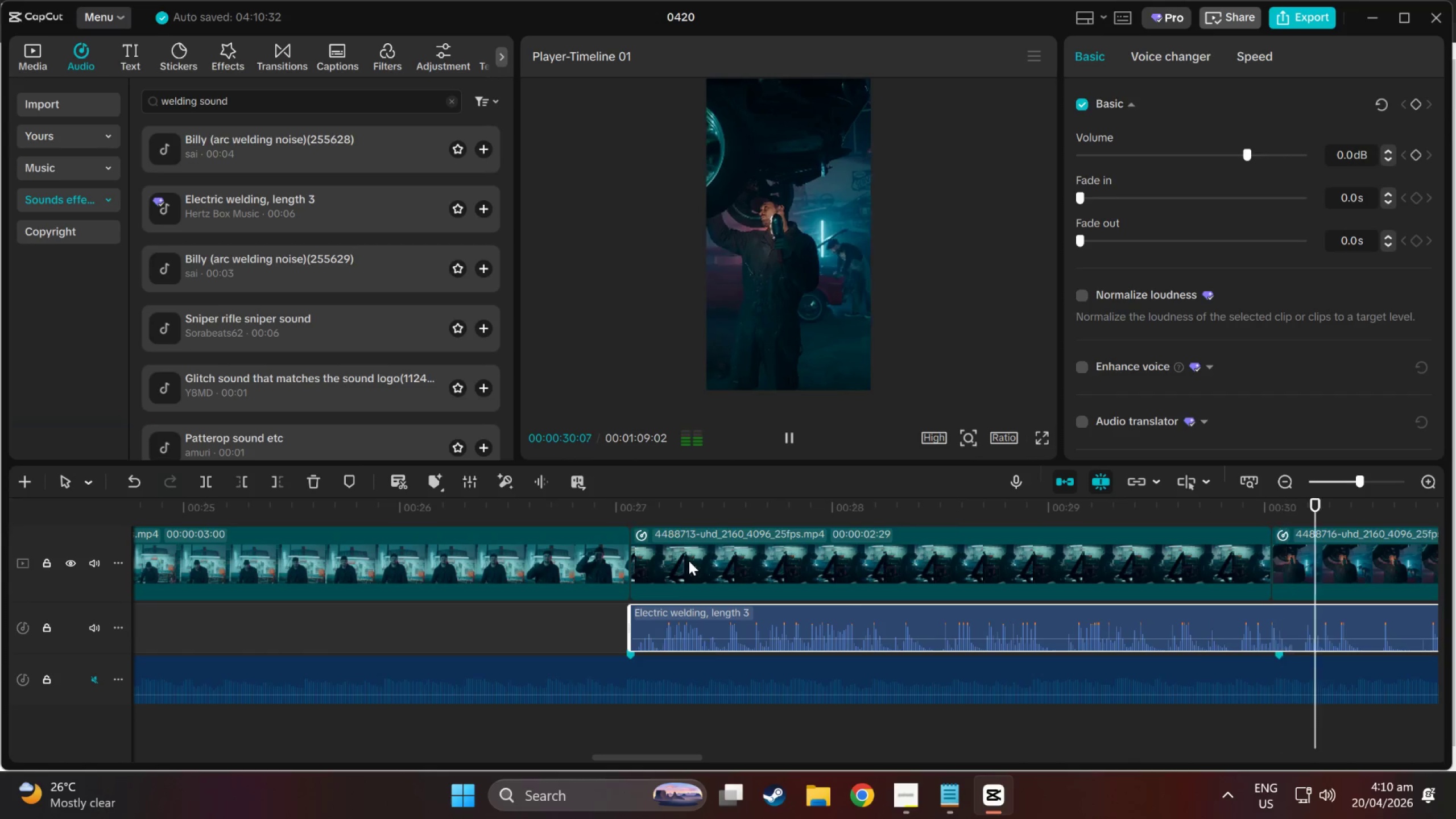 
key(Space)
 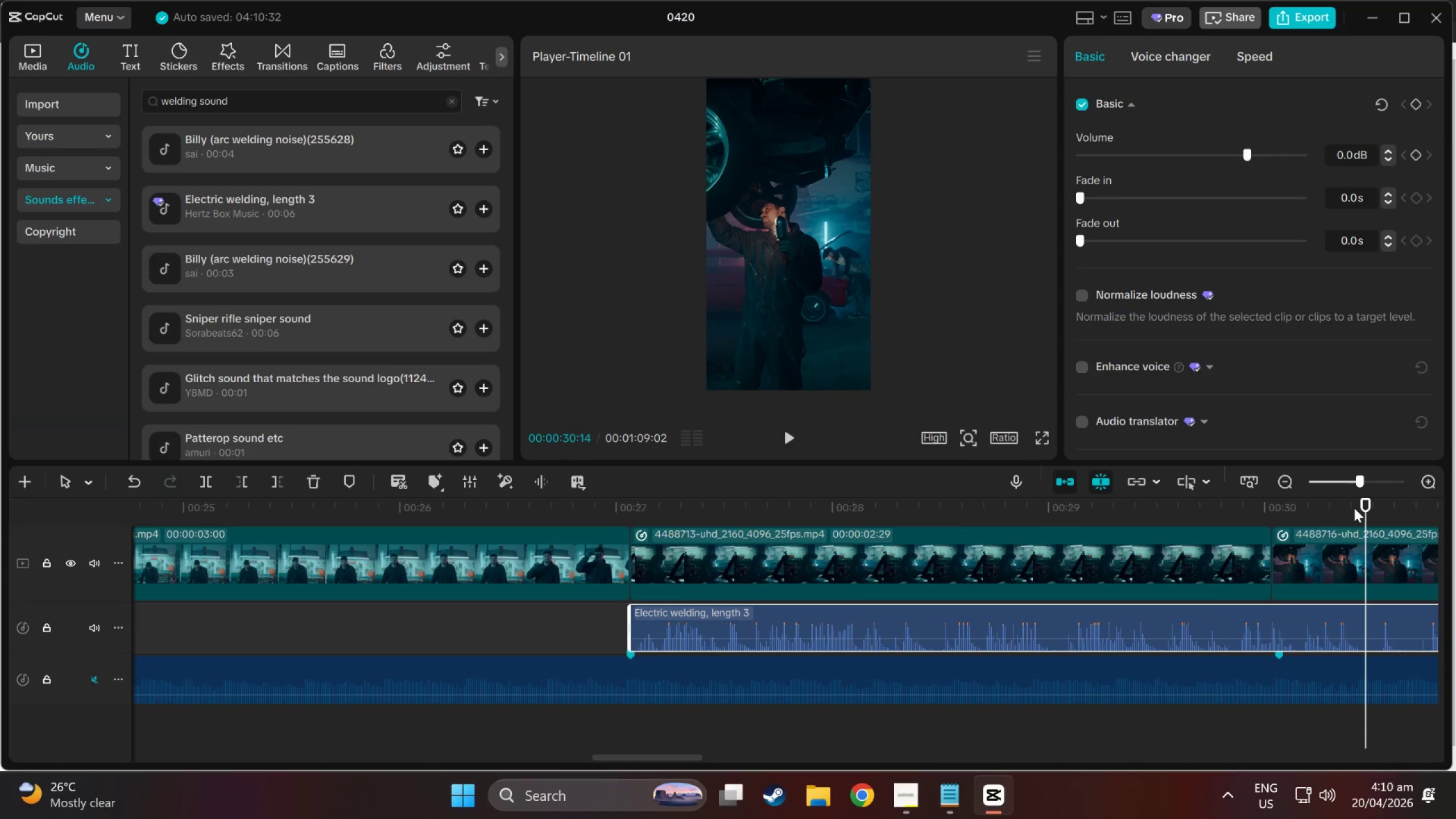 
left_click_drag(start_coordinate=[1363, 513], to_coordinate=[1272, 526])
 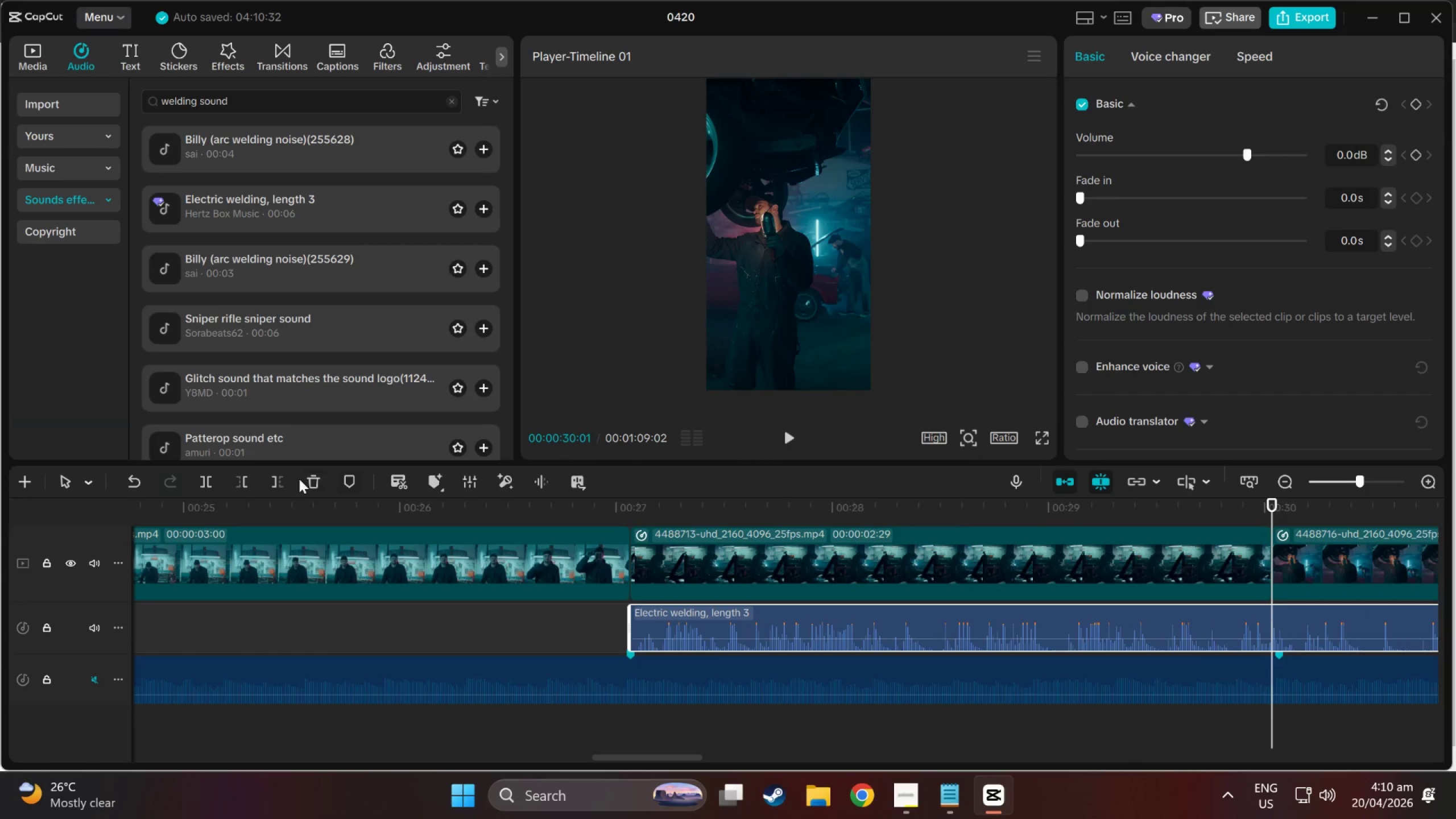 
left_click([279, 478])
 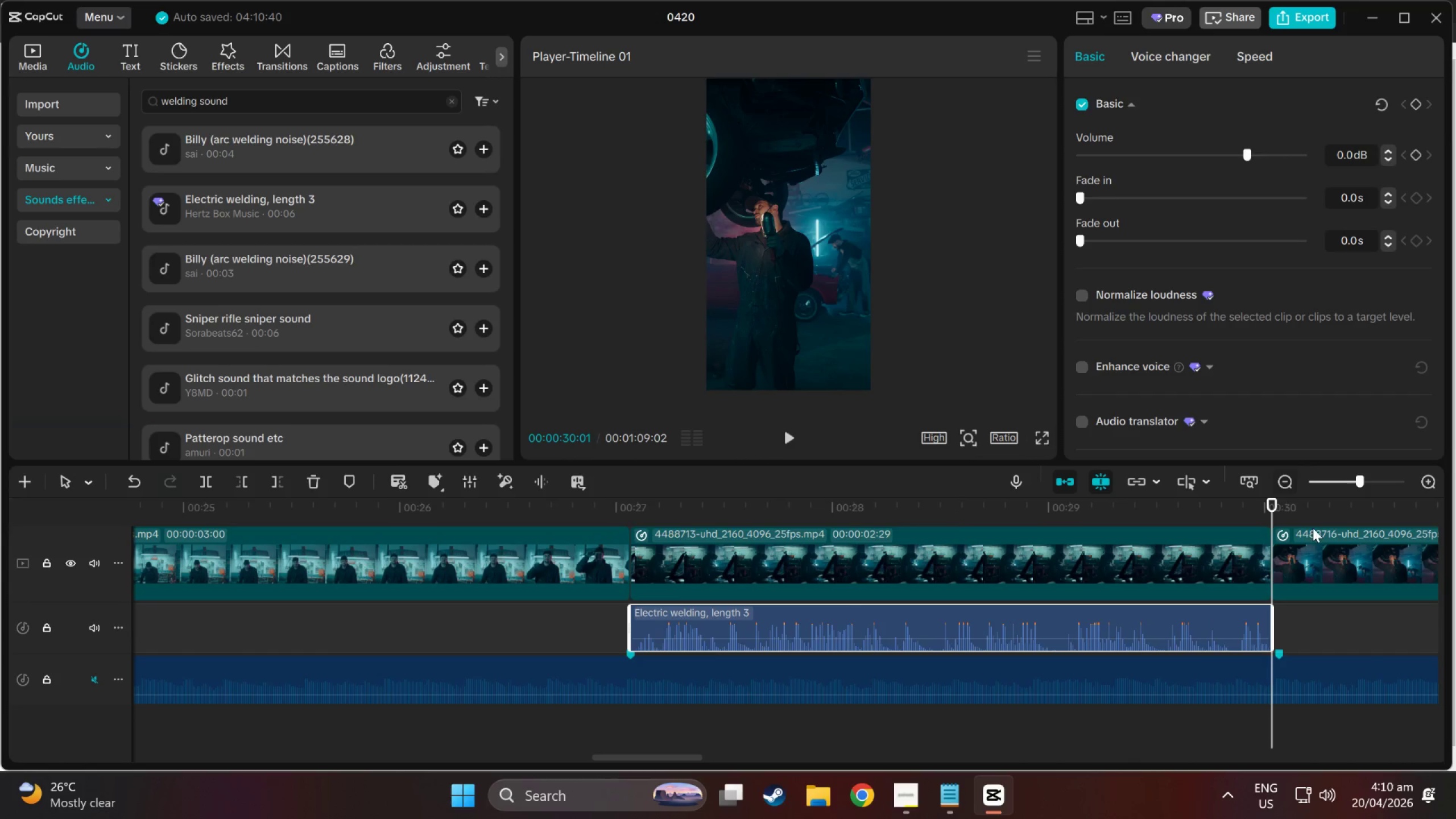 
left_click_drag(start_coordinate=[1271, 503], to_coordinate=[597, 508])
 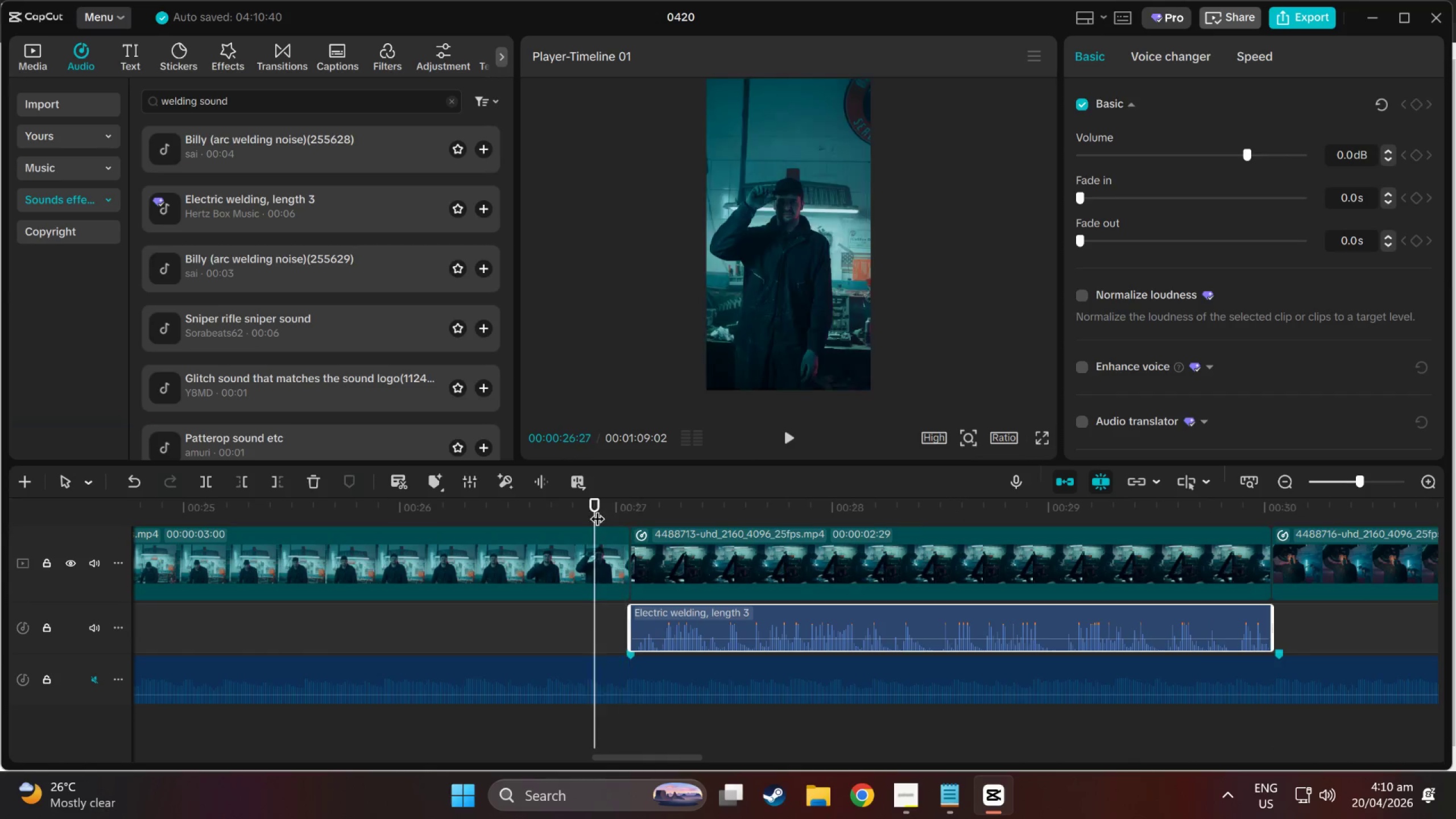 
key(Space)
 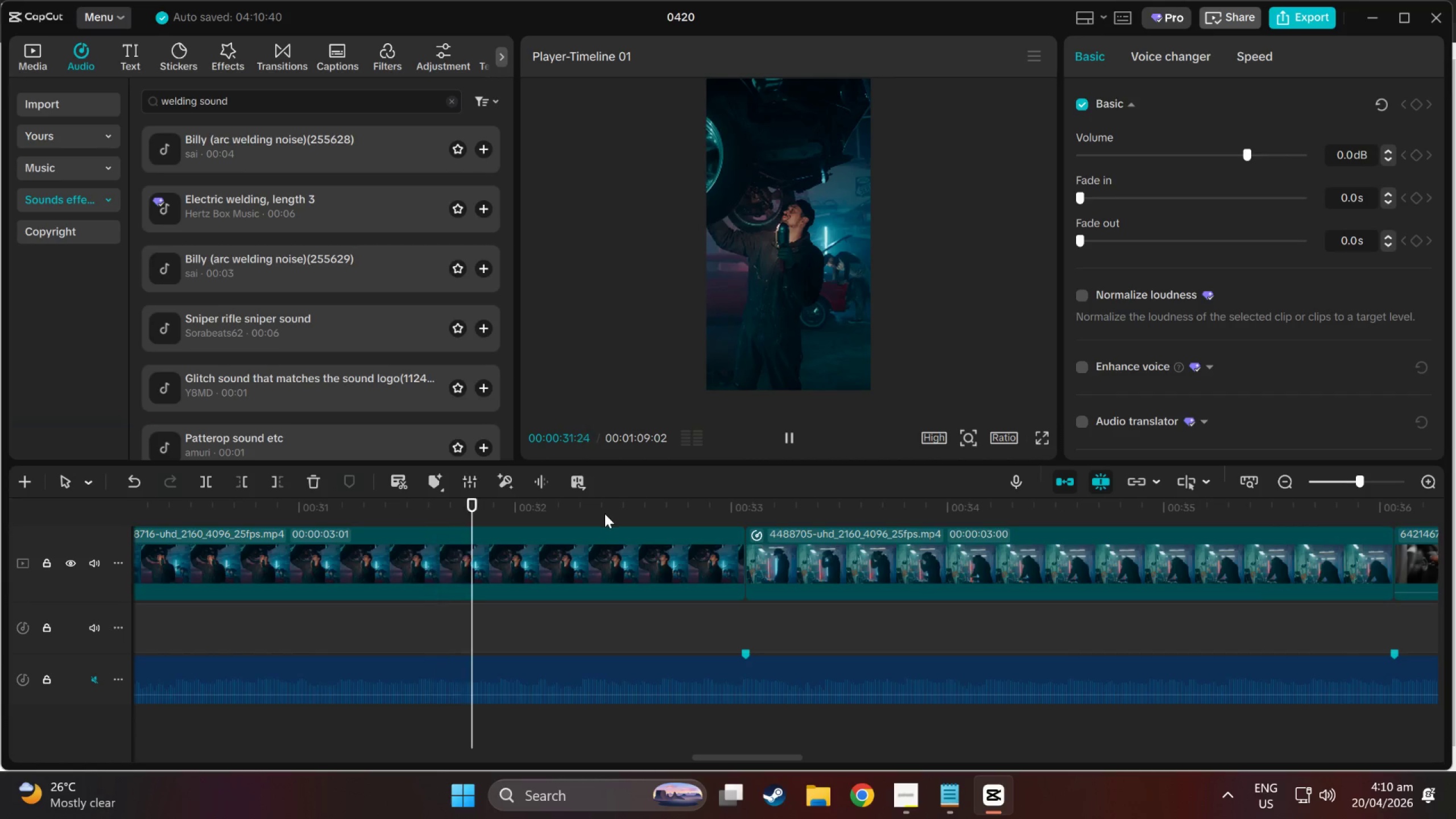 
wait(6.6)
 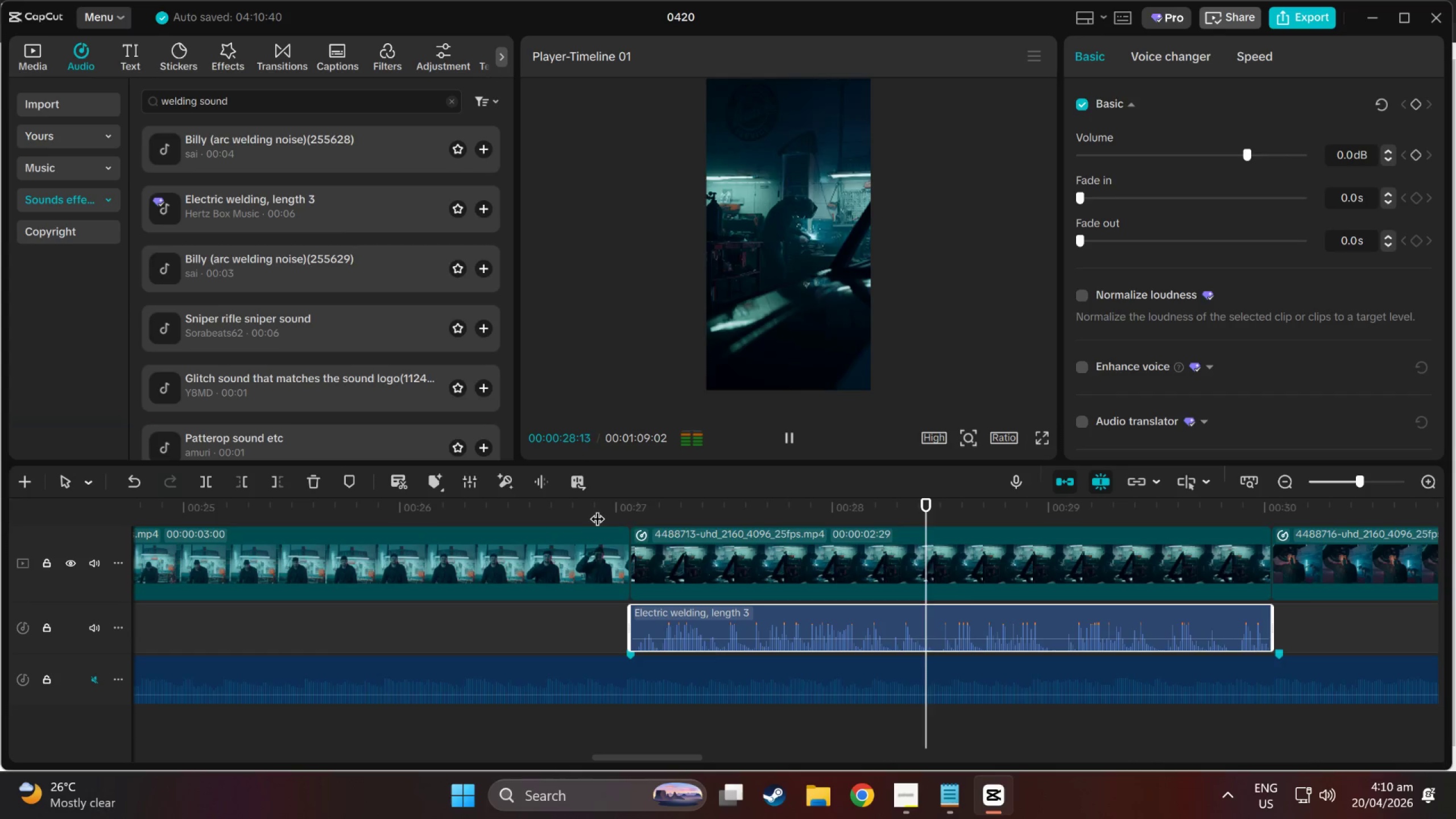 
key(Space)
 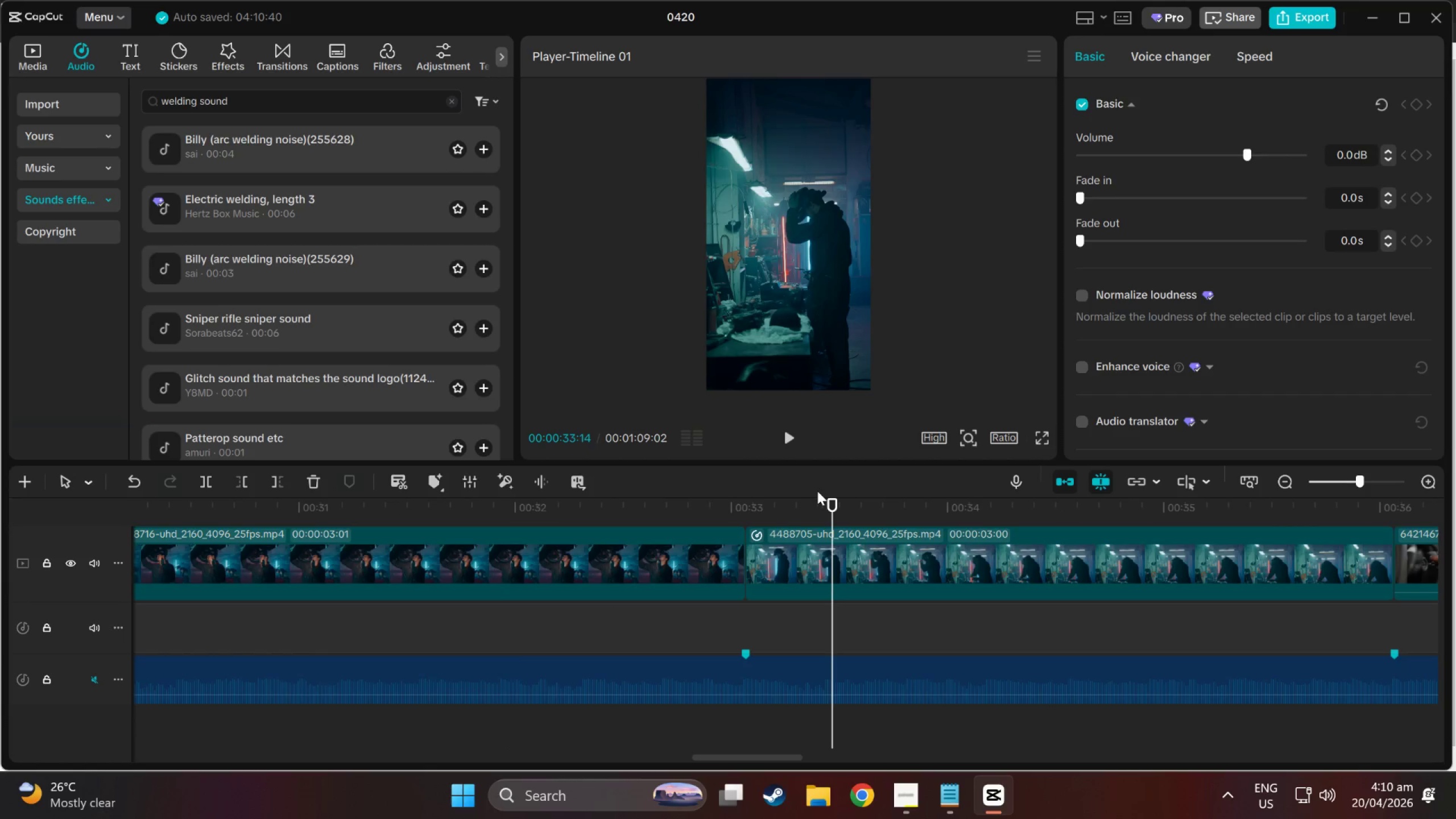 
key(Space)
 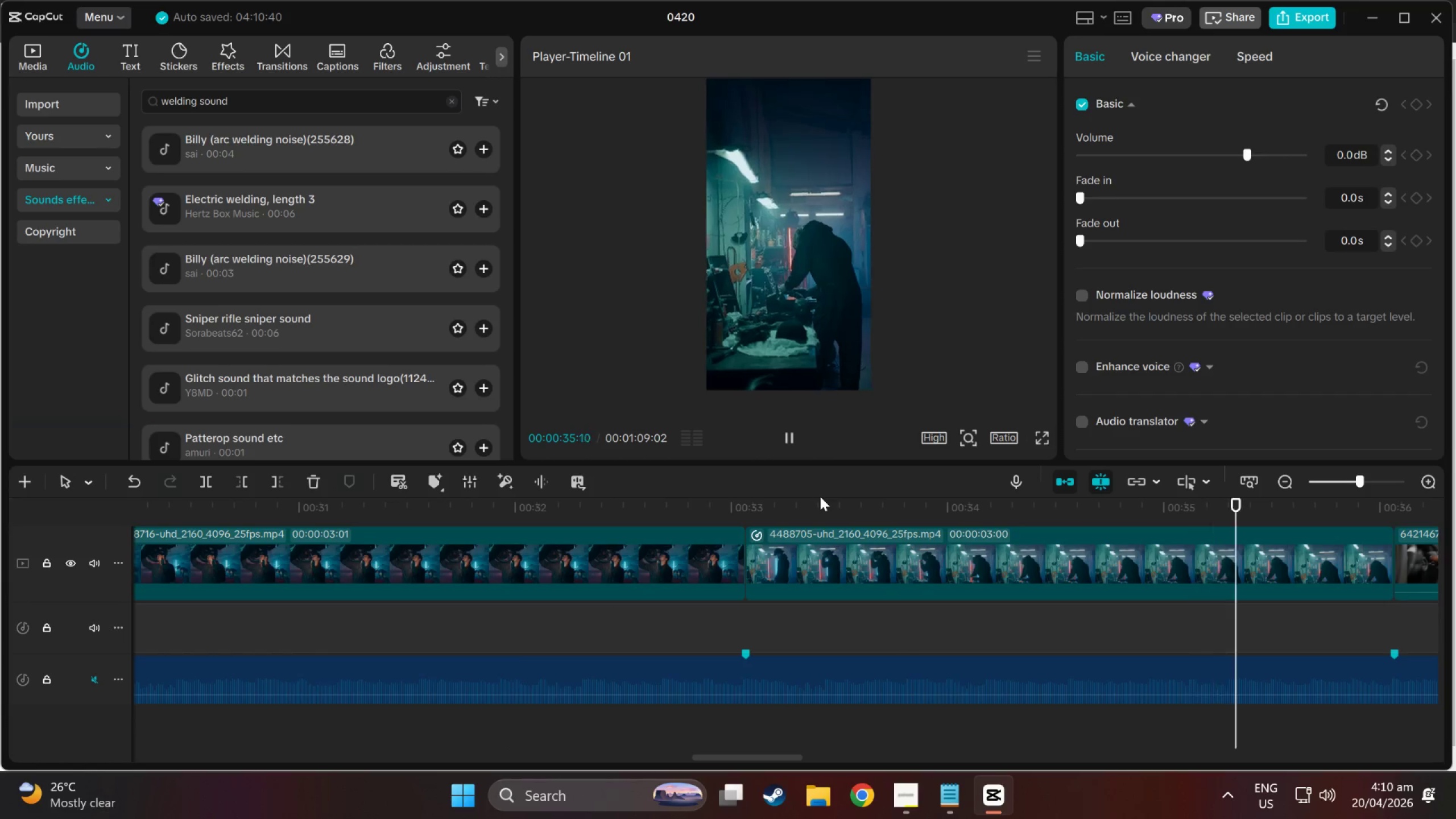 
key(Space)
 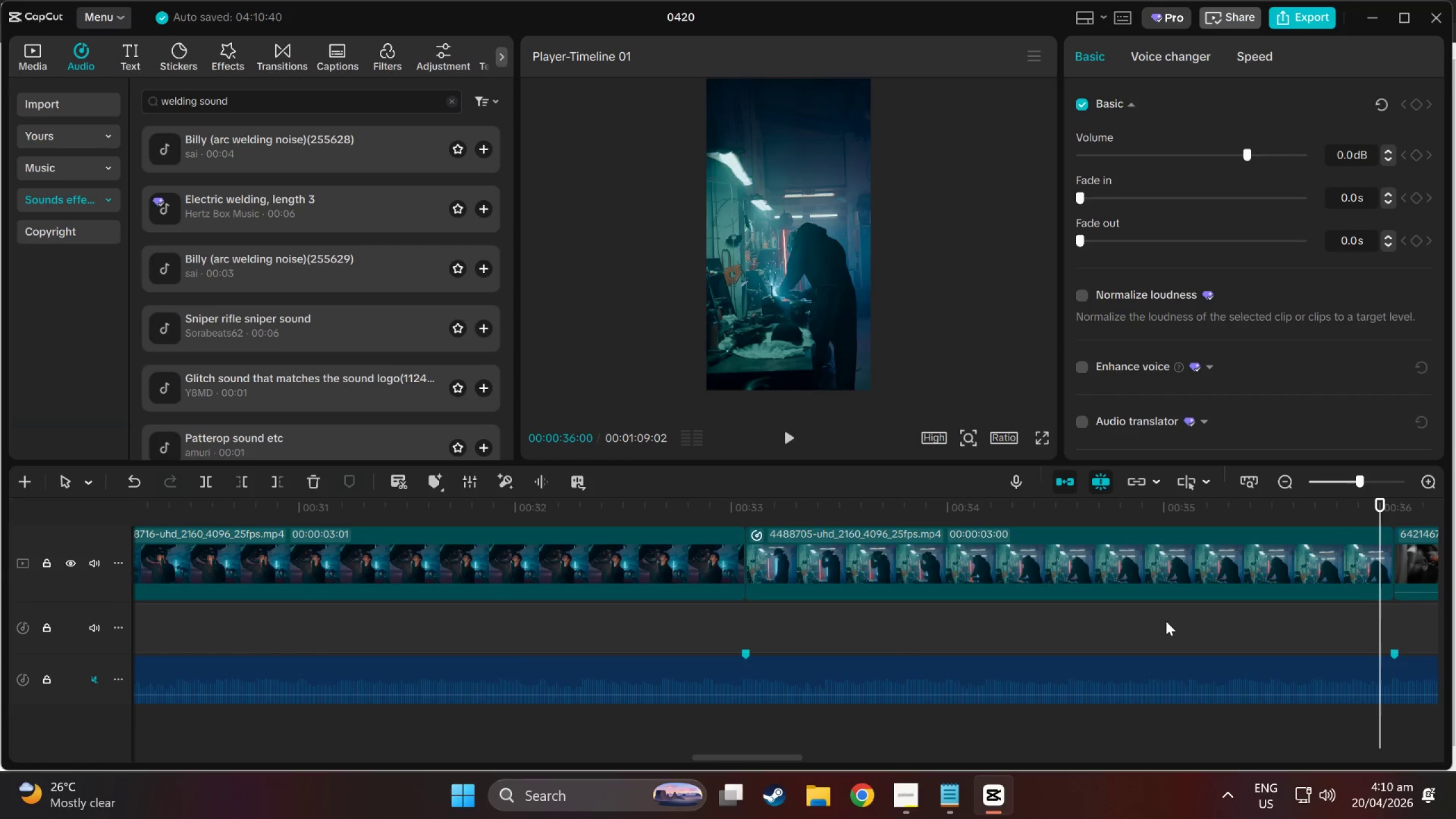 
key(Control+V)
 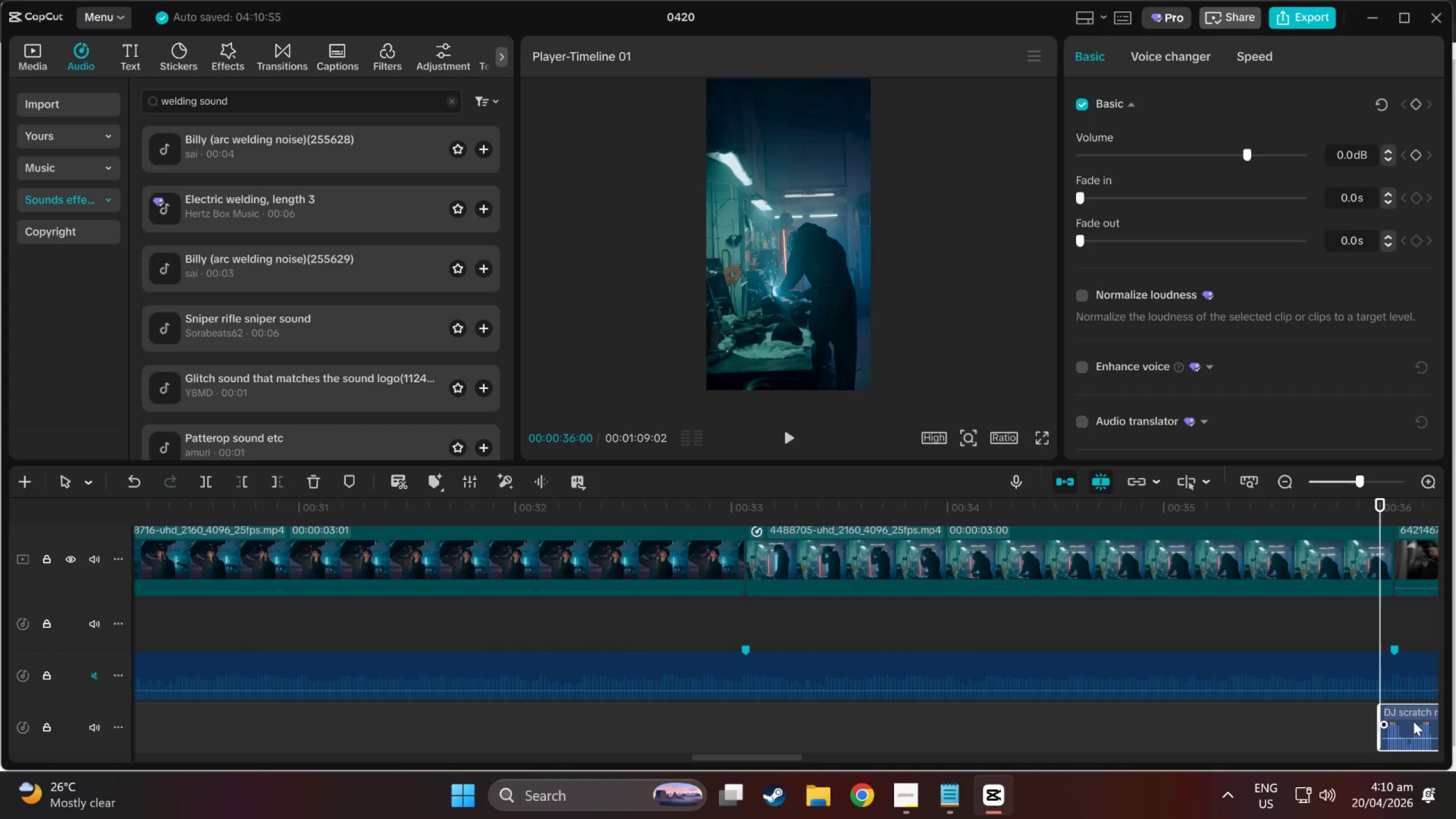 
key(Control+ControlLeft)
 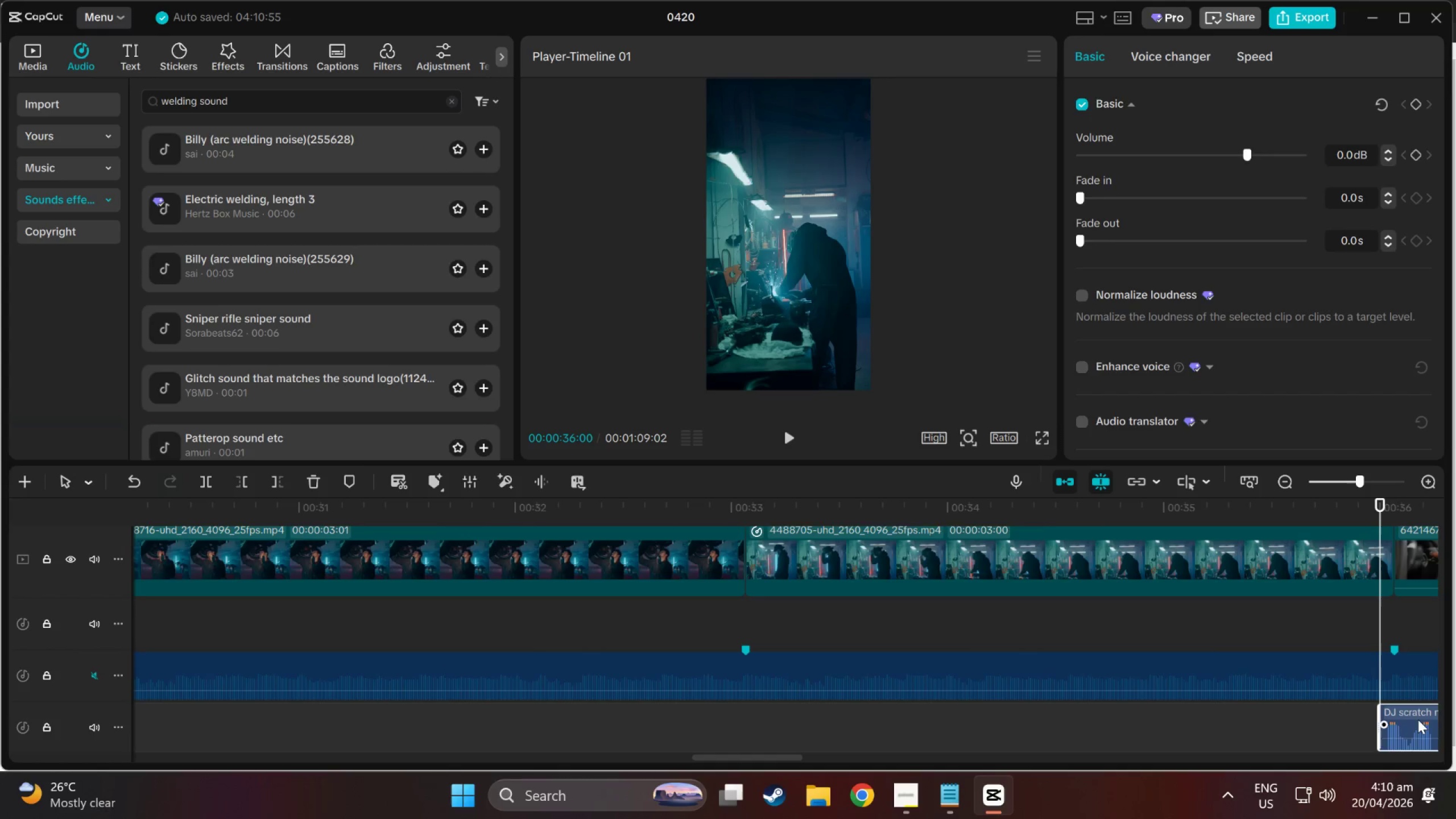 
key(Control+ControlLeft)
 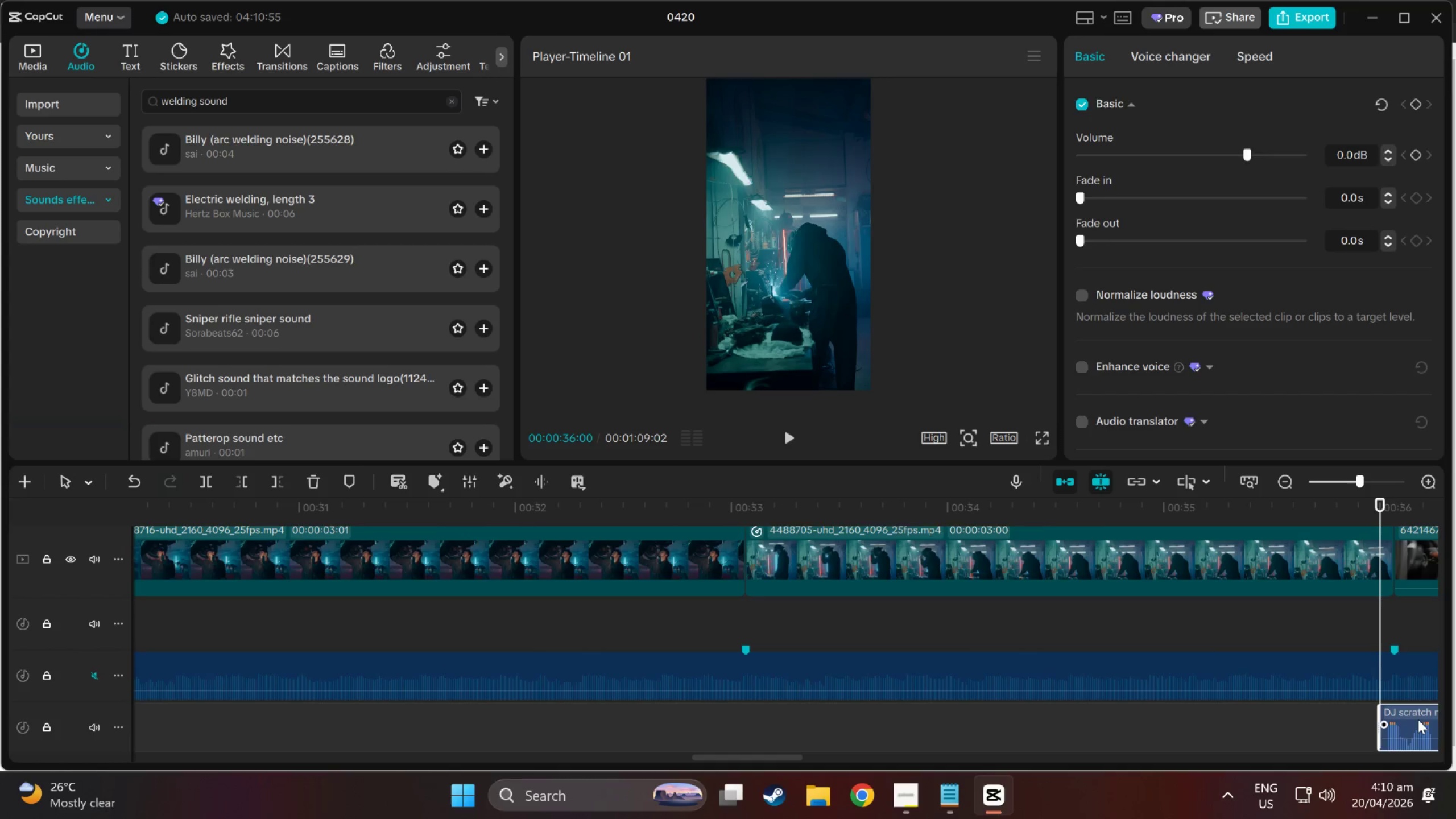 
key(Control+Z)
 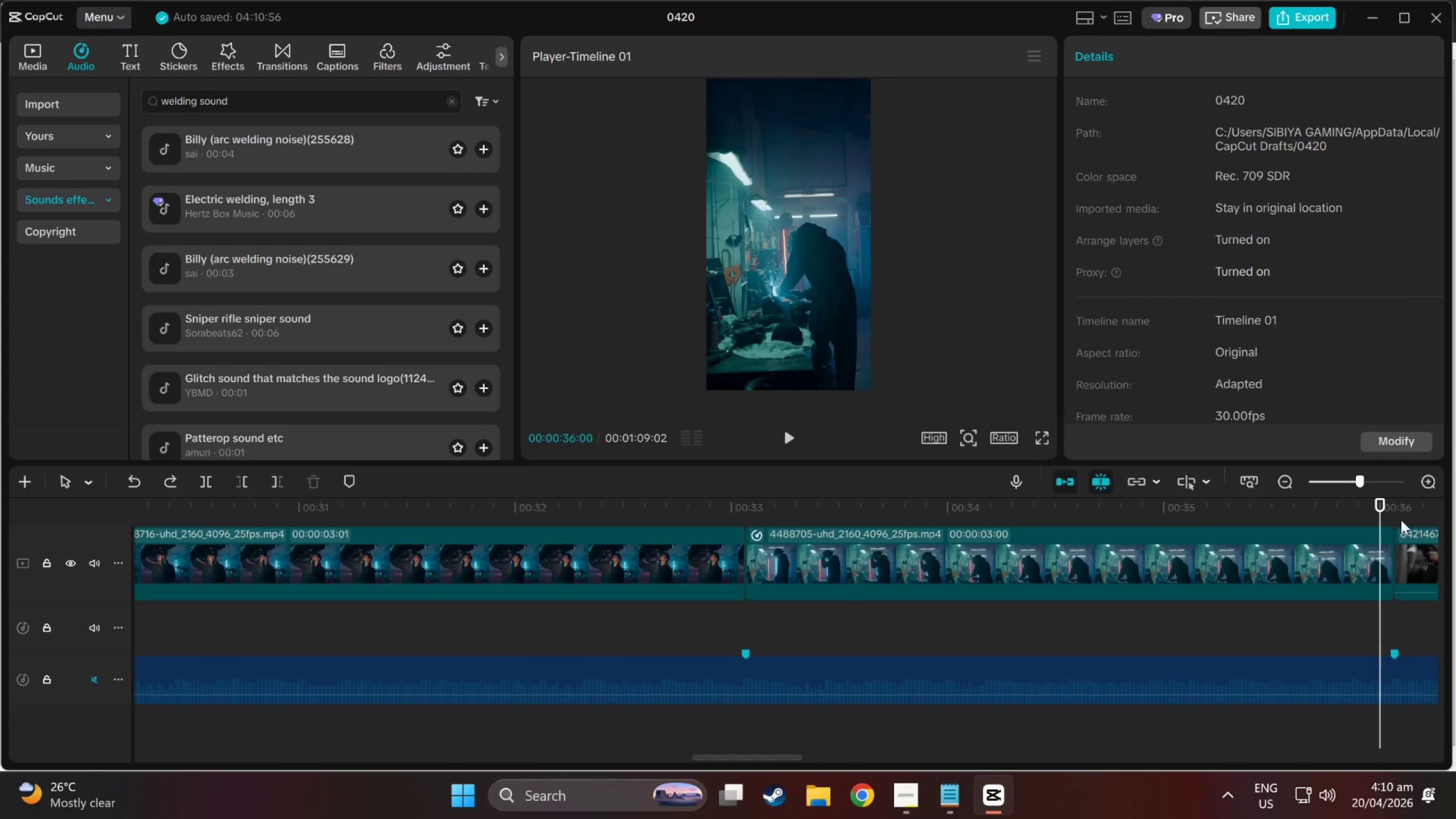 
left_click_drag(start_coordinate=[1379, 511], to_coordinate=[1101, 616])
 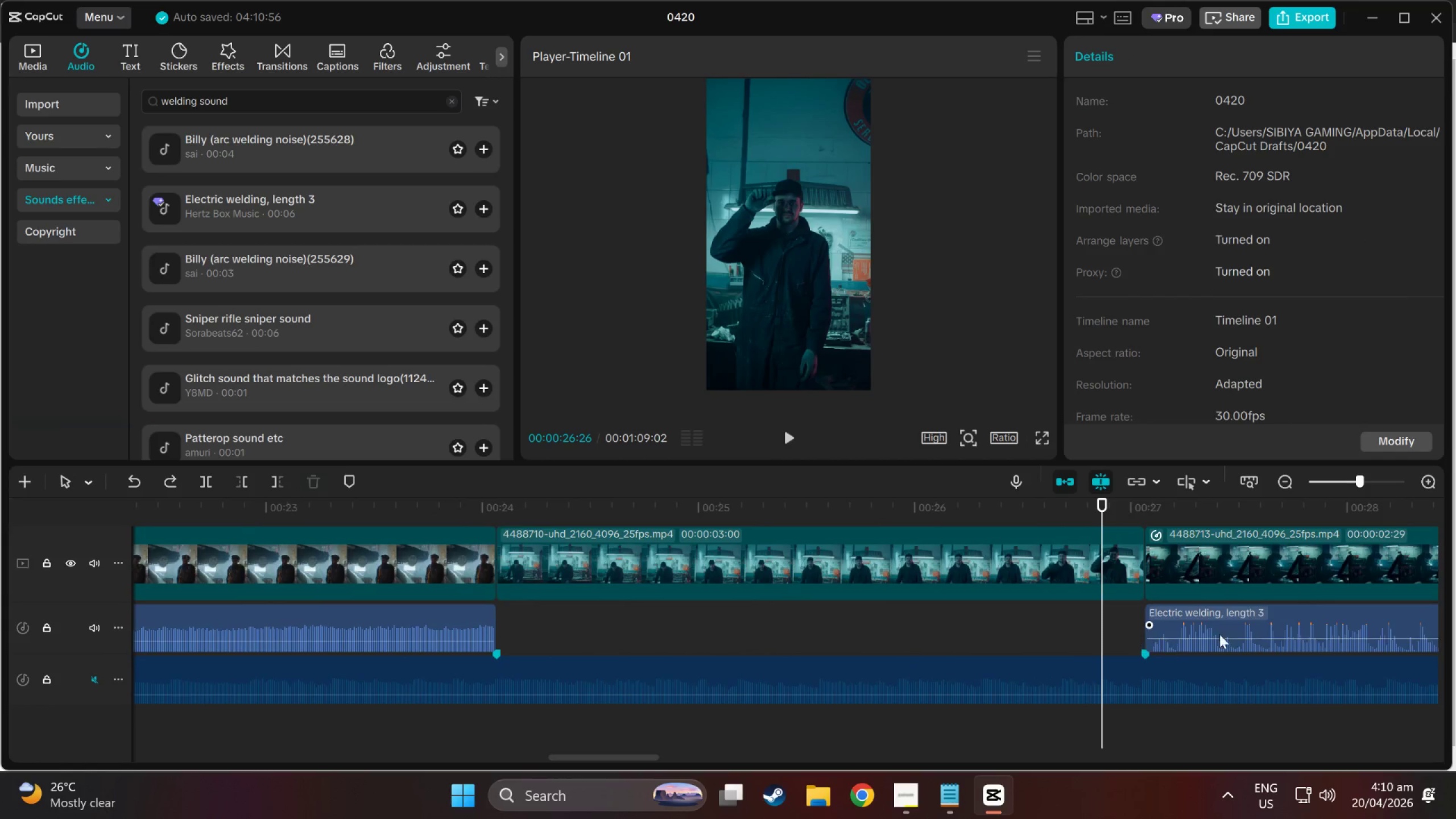 
left_click([1231, 622])
 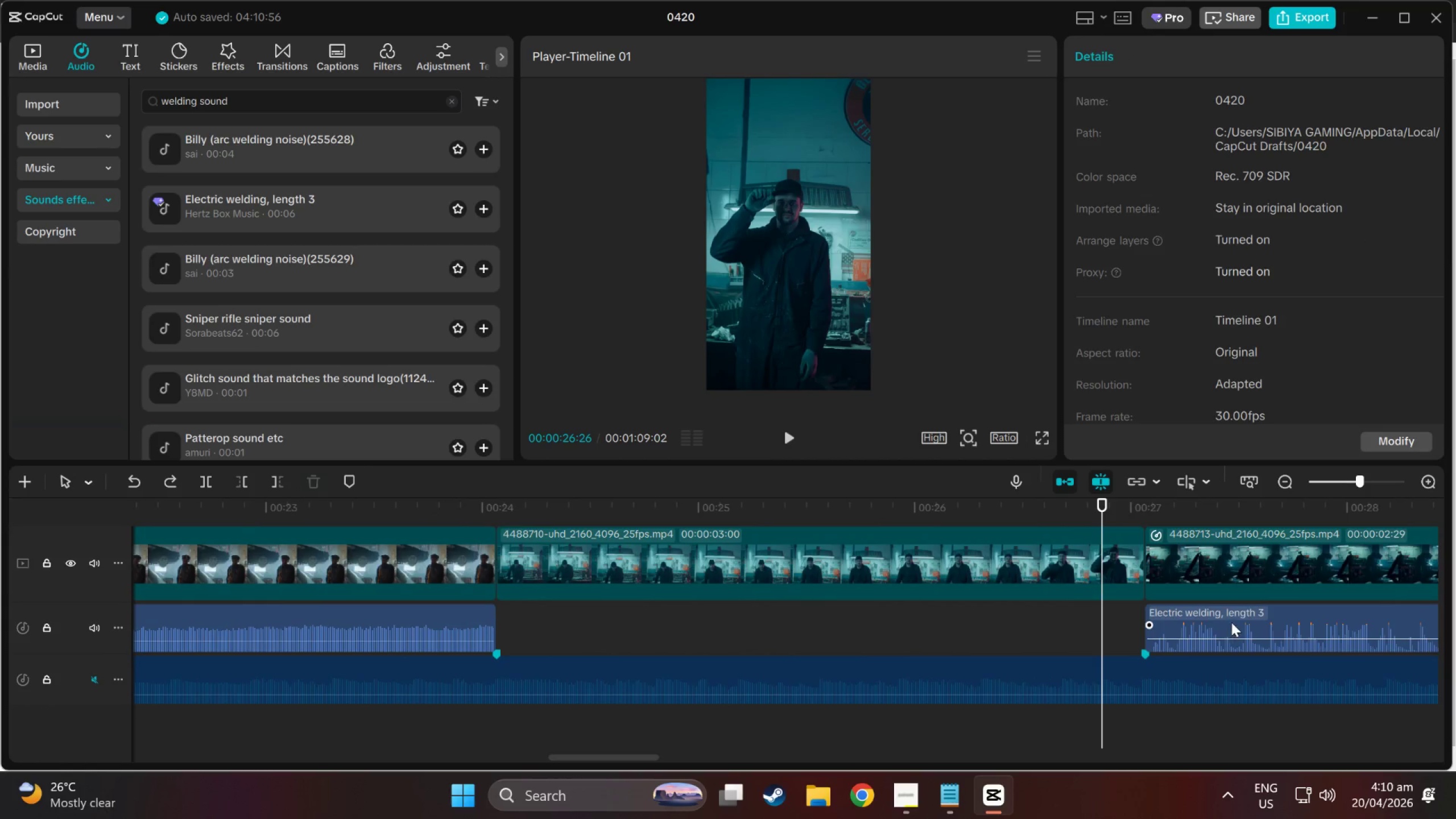 
key(Control+ControlLeft)
 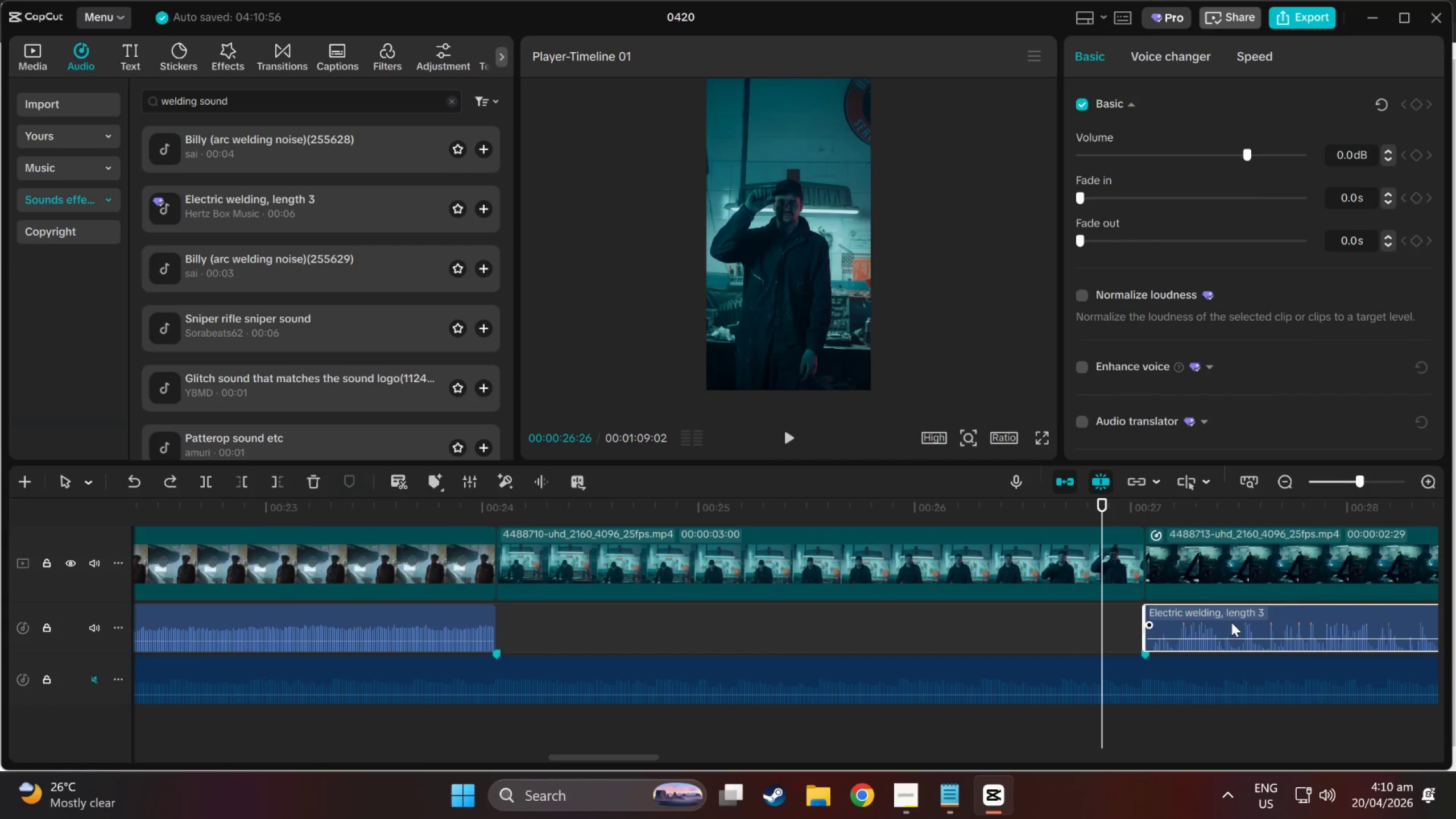 
key(Control+C)
 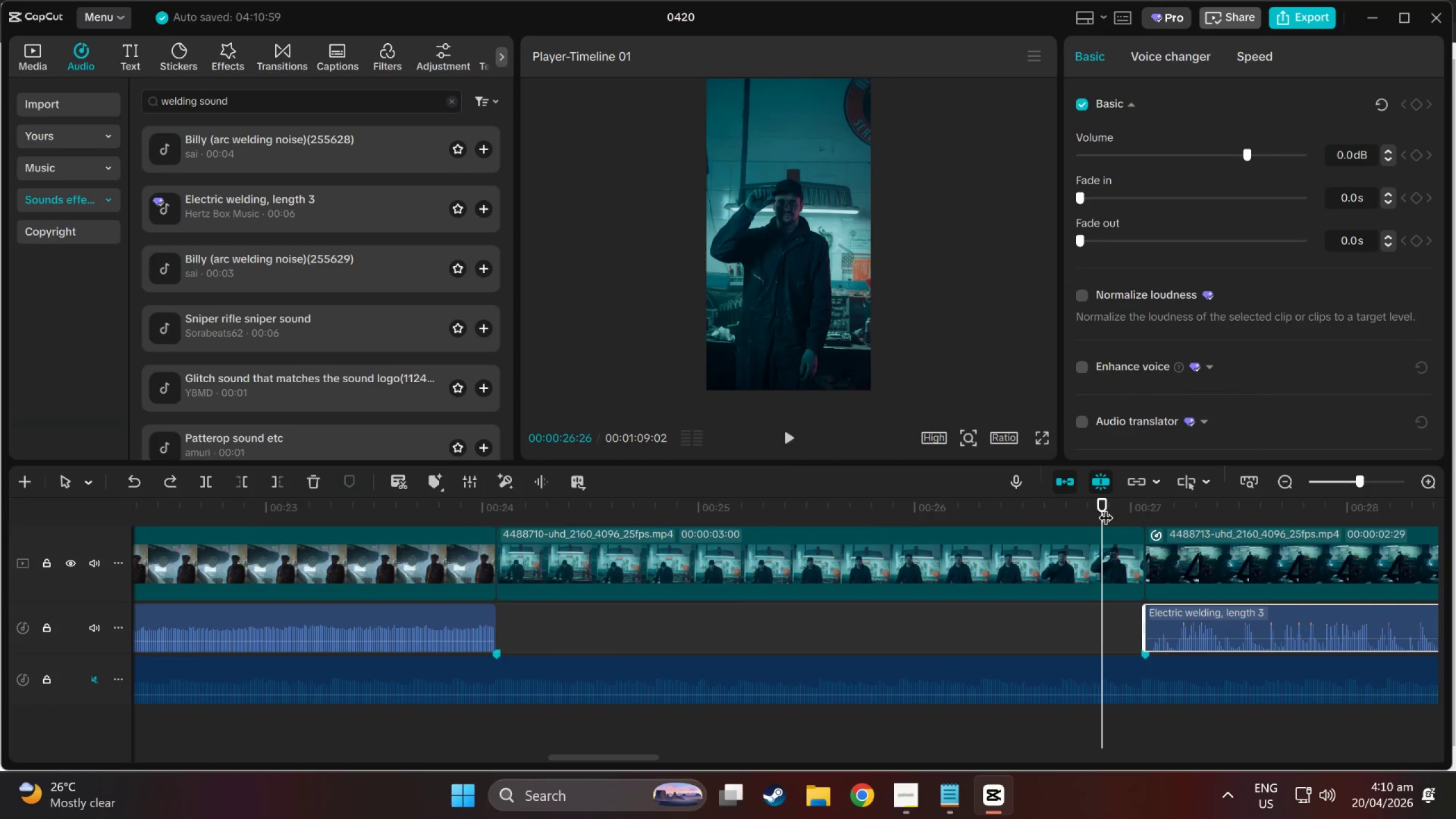 
left_click_drag(start_coordinate=[1106, 507], to_coordinate=[774, 560])
 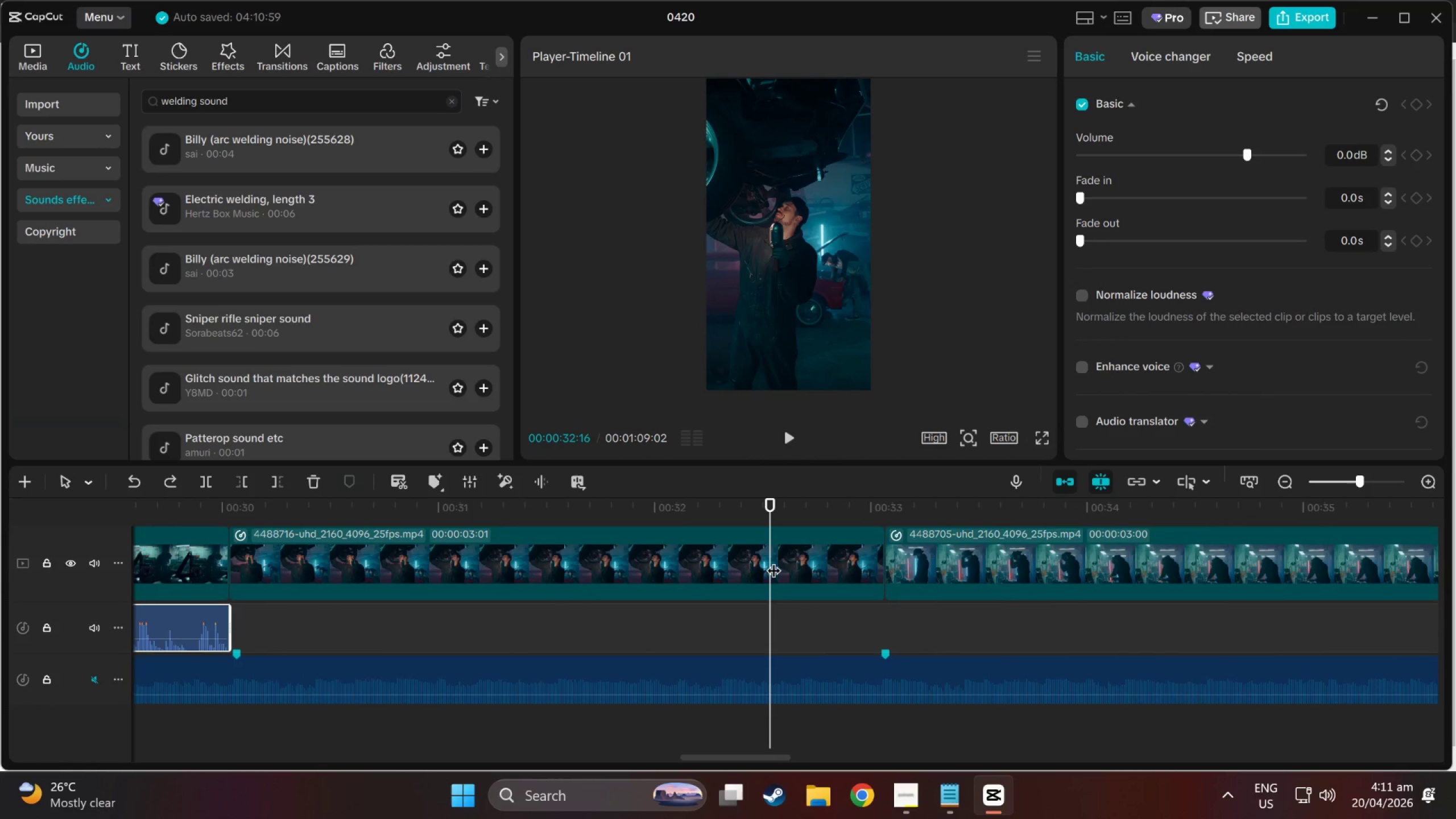 
key(Control+V)
 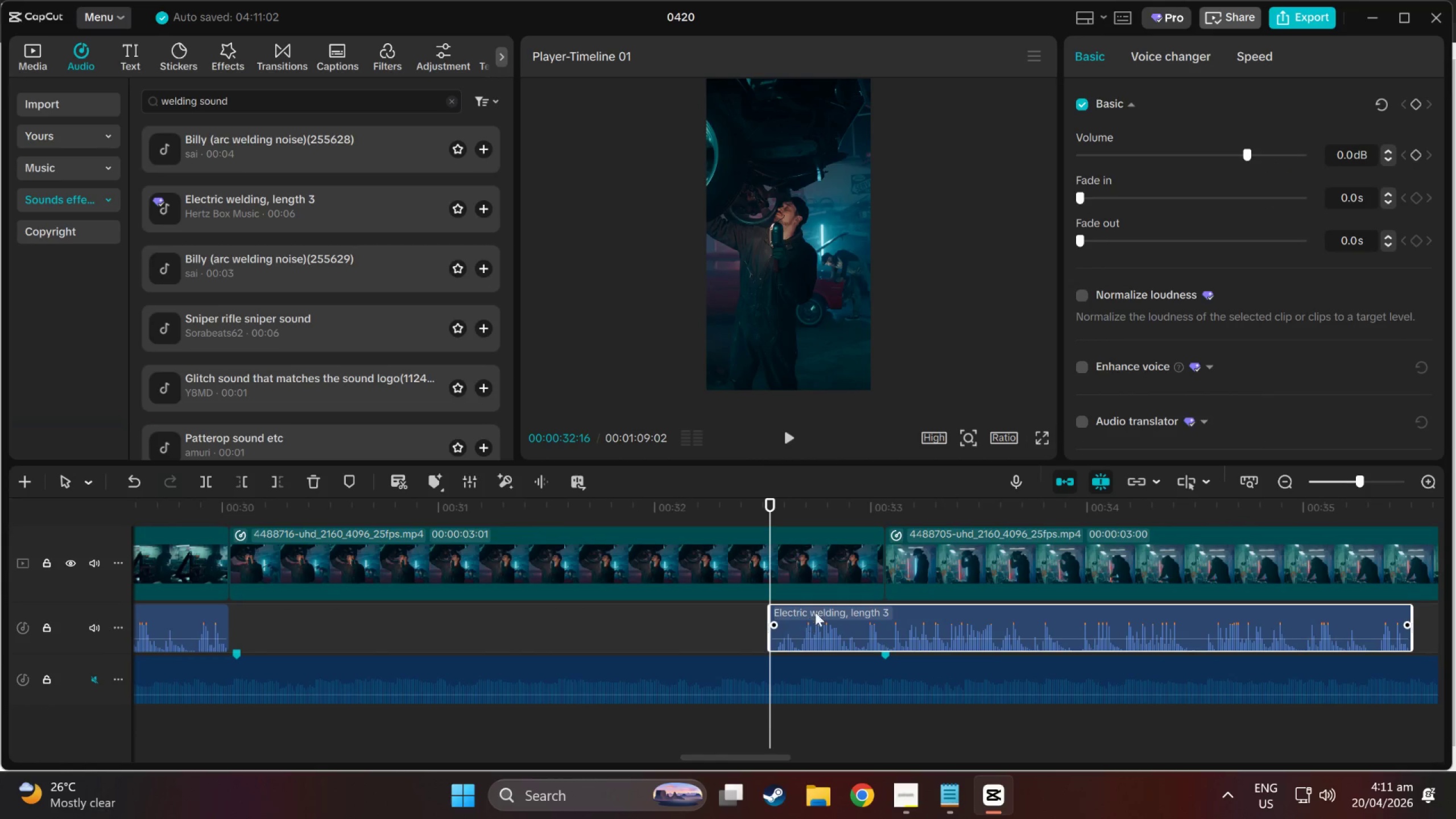 
left_click_drag(start_coordinate=[820, 606], to_coordinate=[938, 603])
 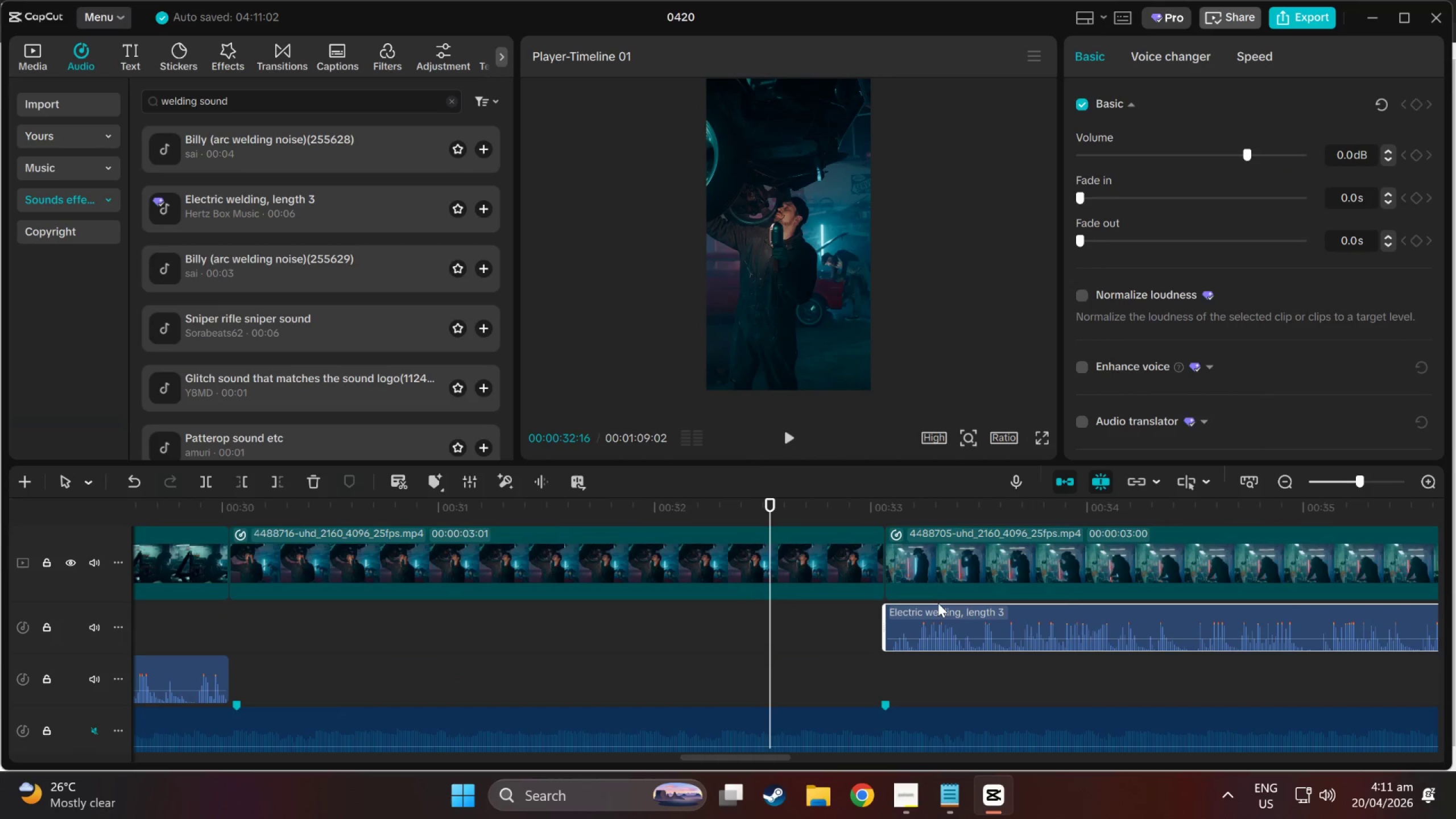 
key(Space)
 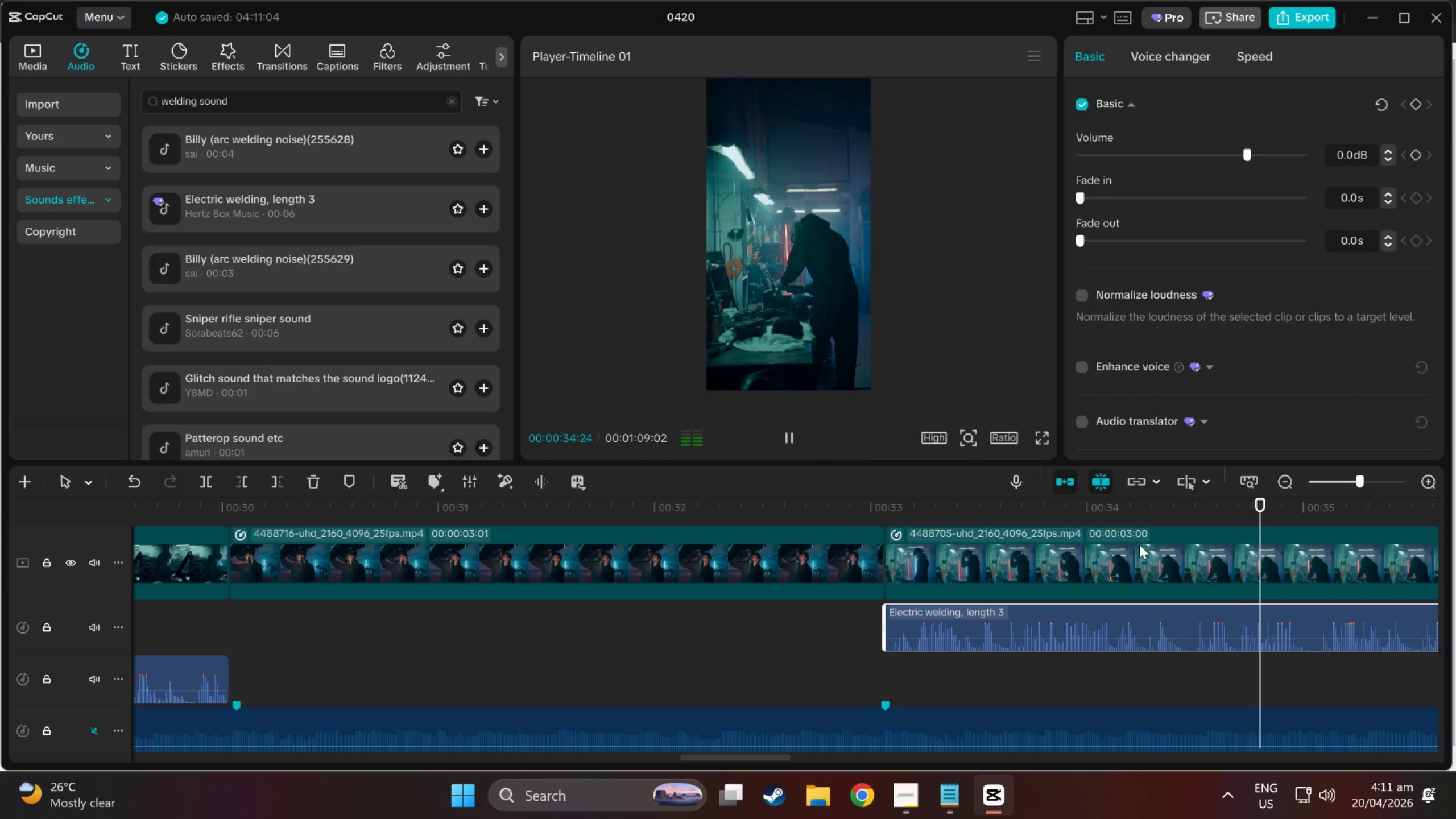 
key(Space)
 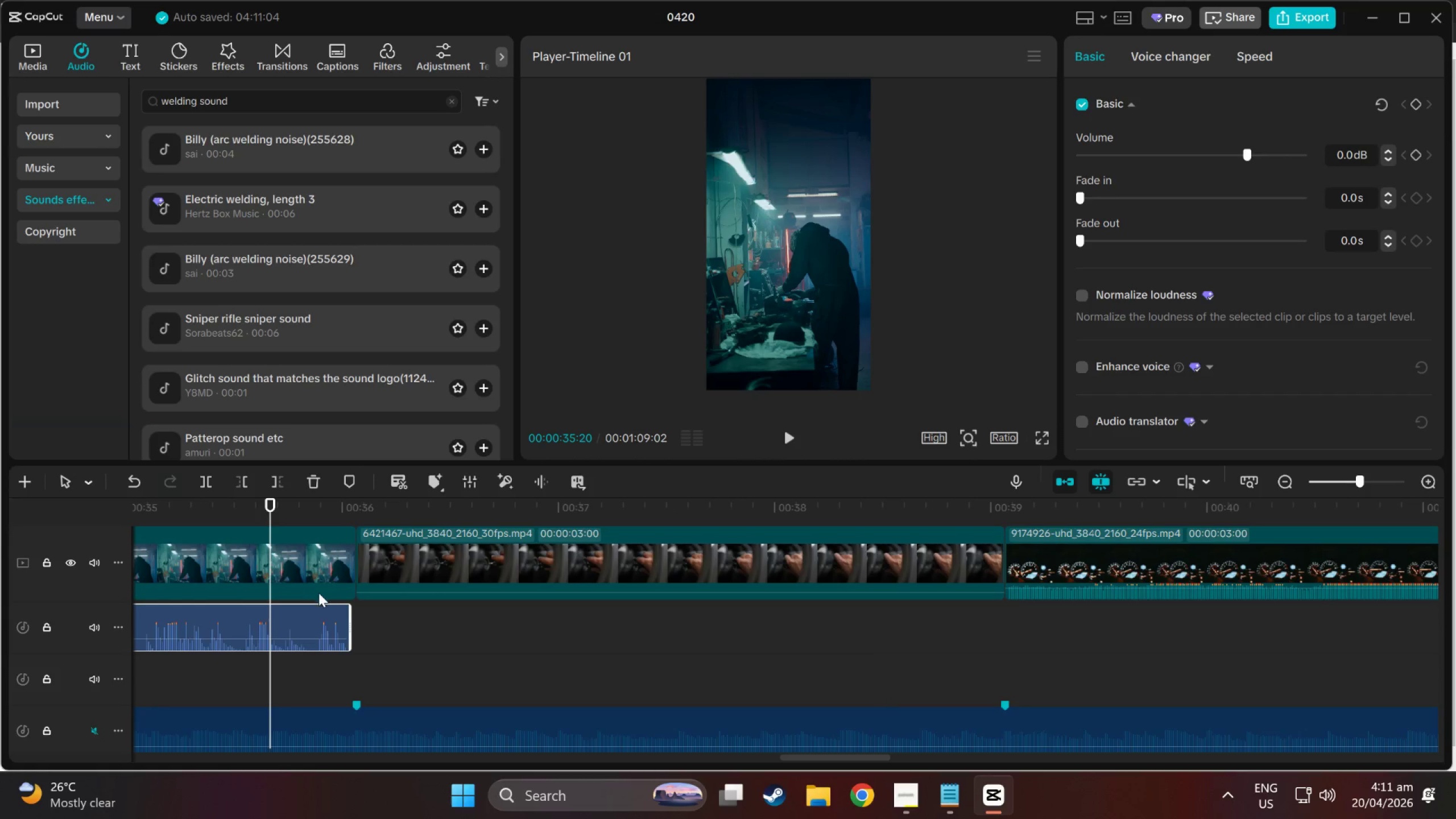 
left_click_drag(start_coordinate=[300, 609], to_coordinate=[506, 609])
 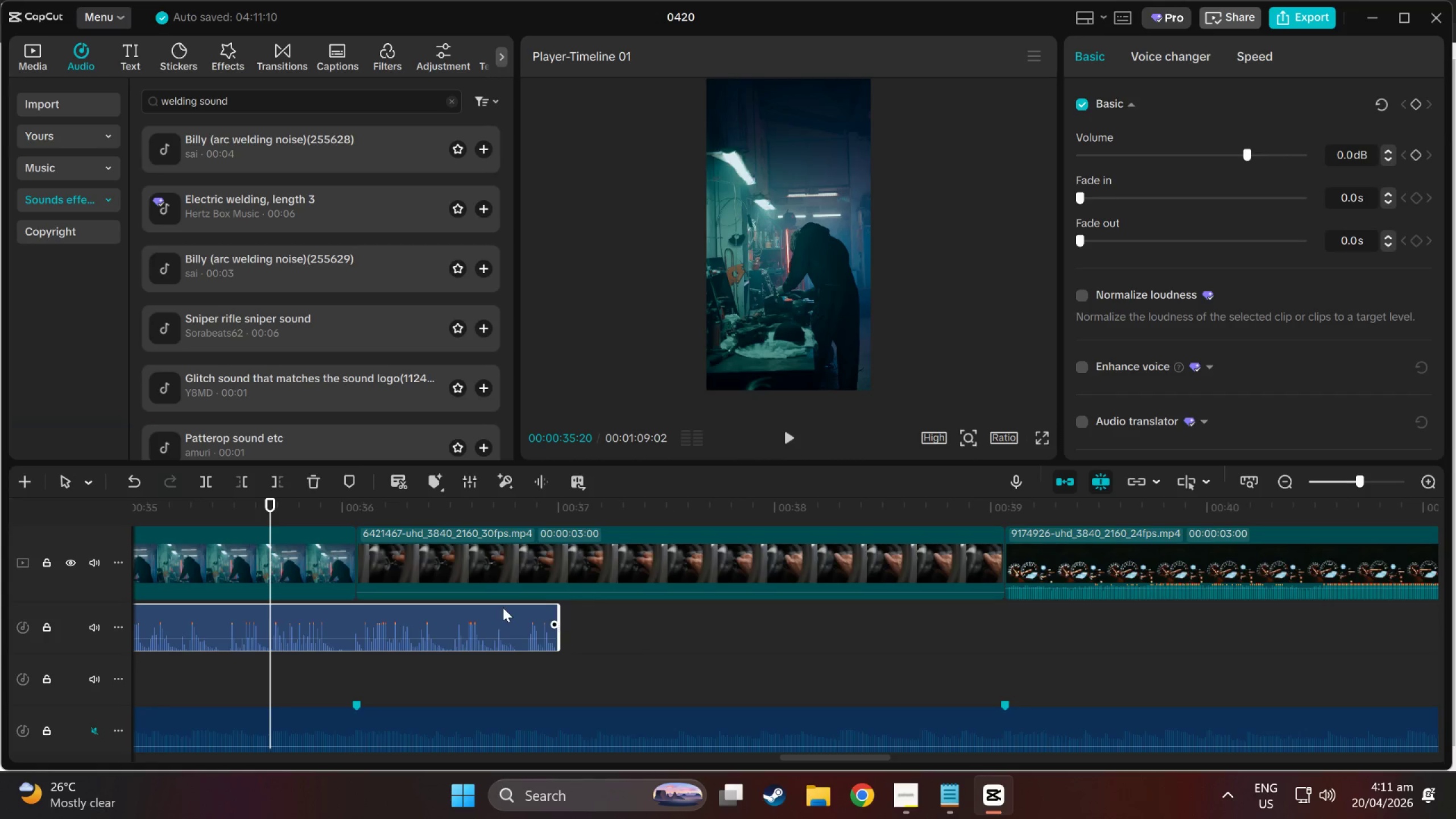 
key(Space)
 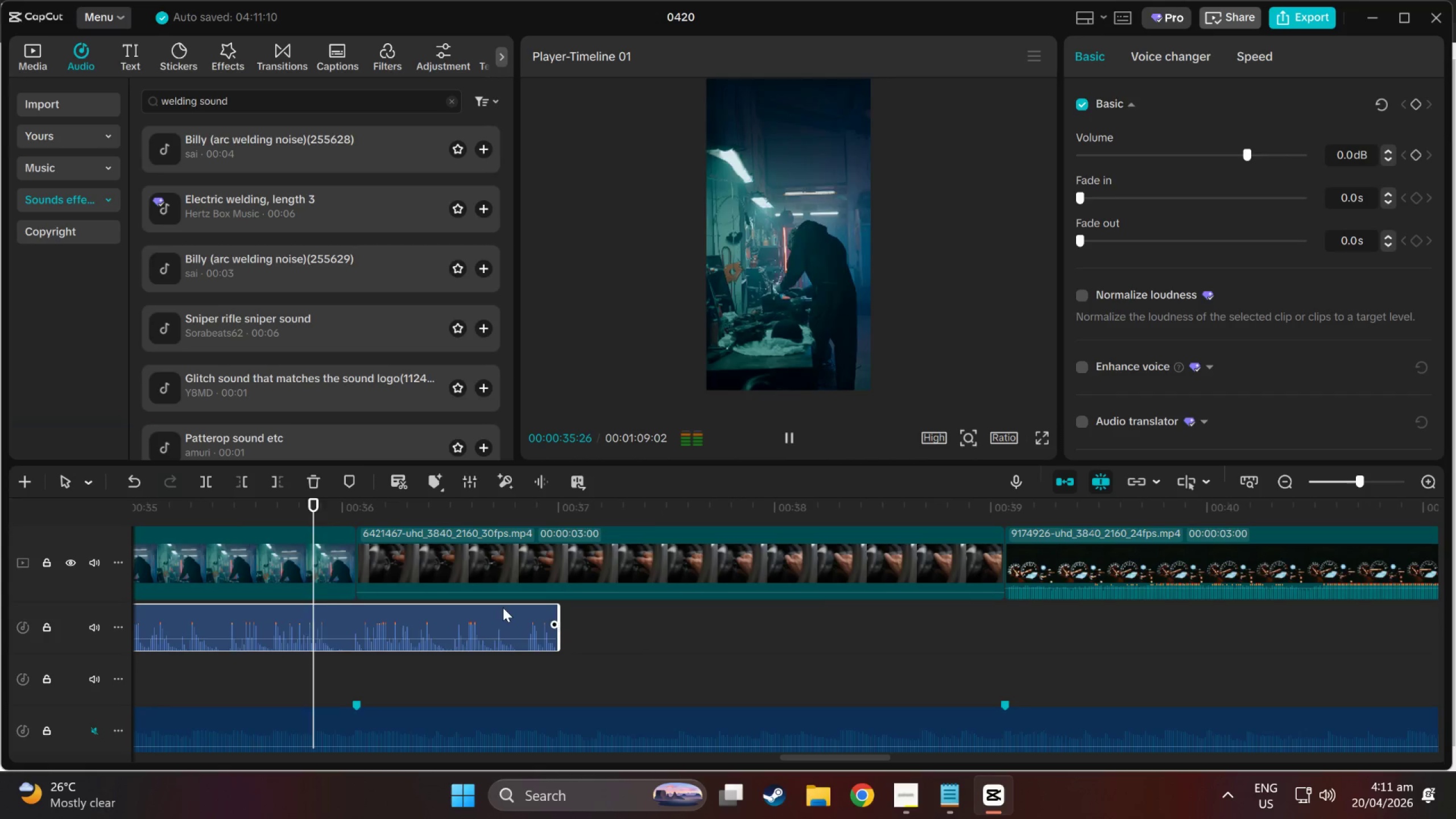 
key(Space)
 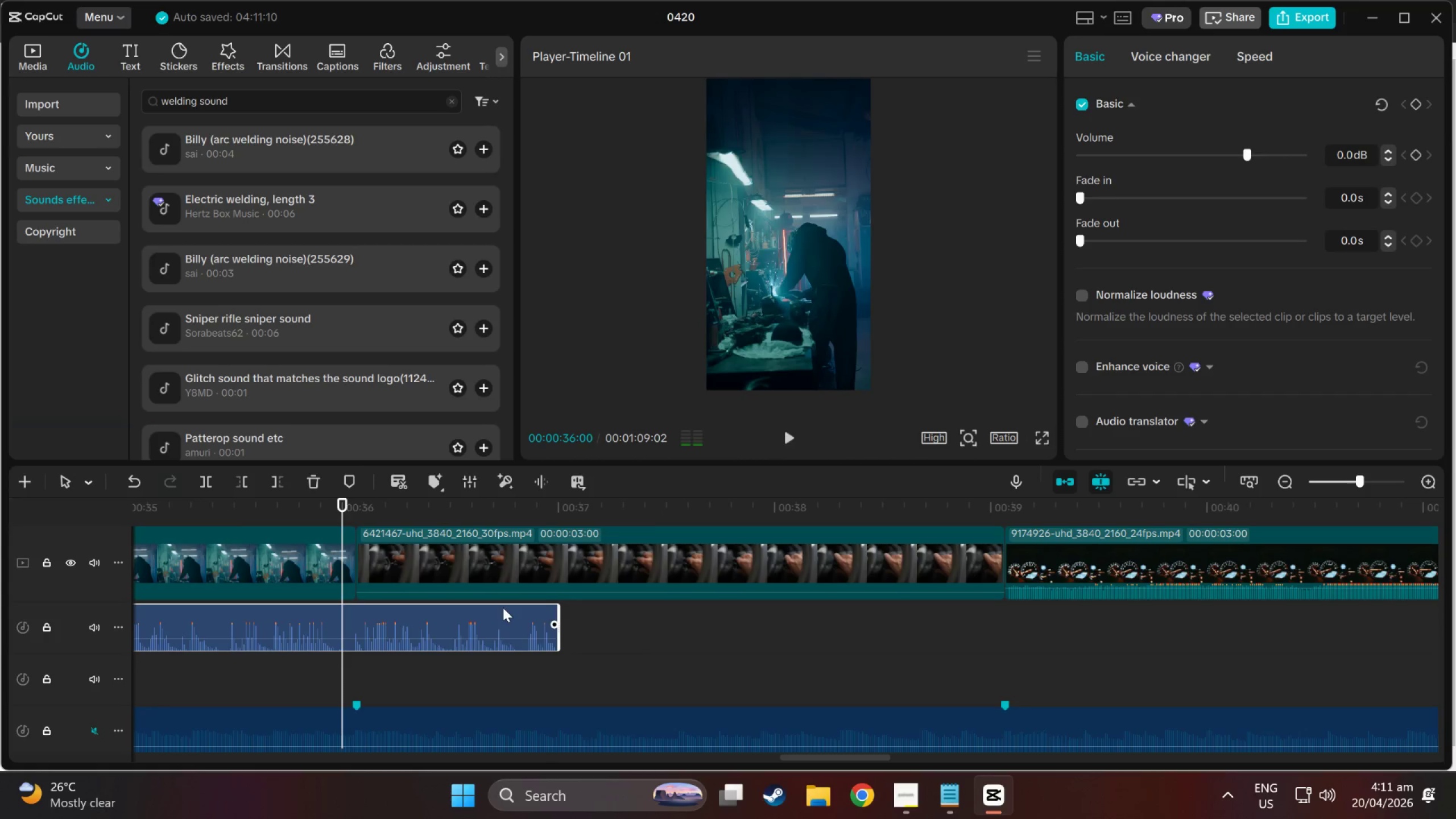 
key(Space)
 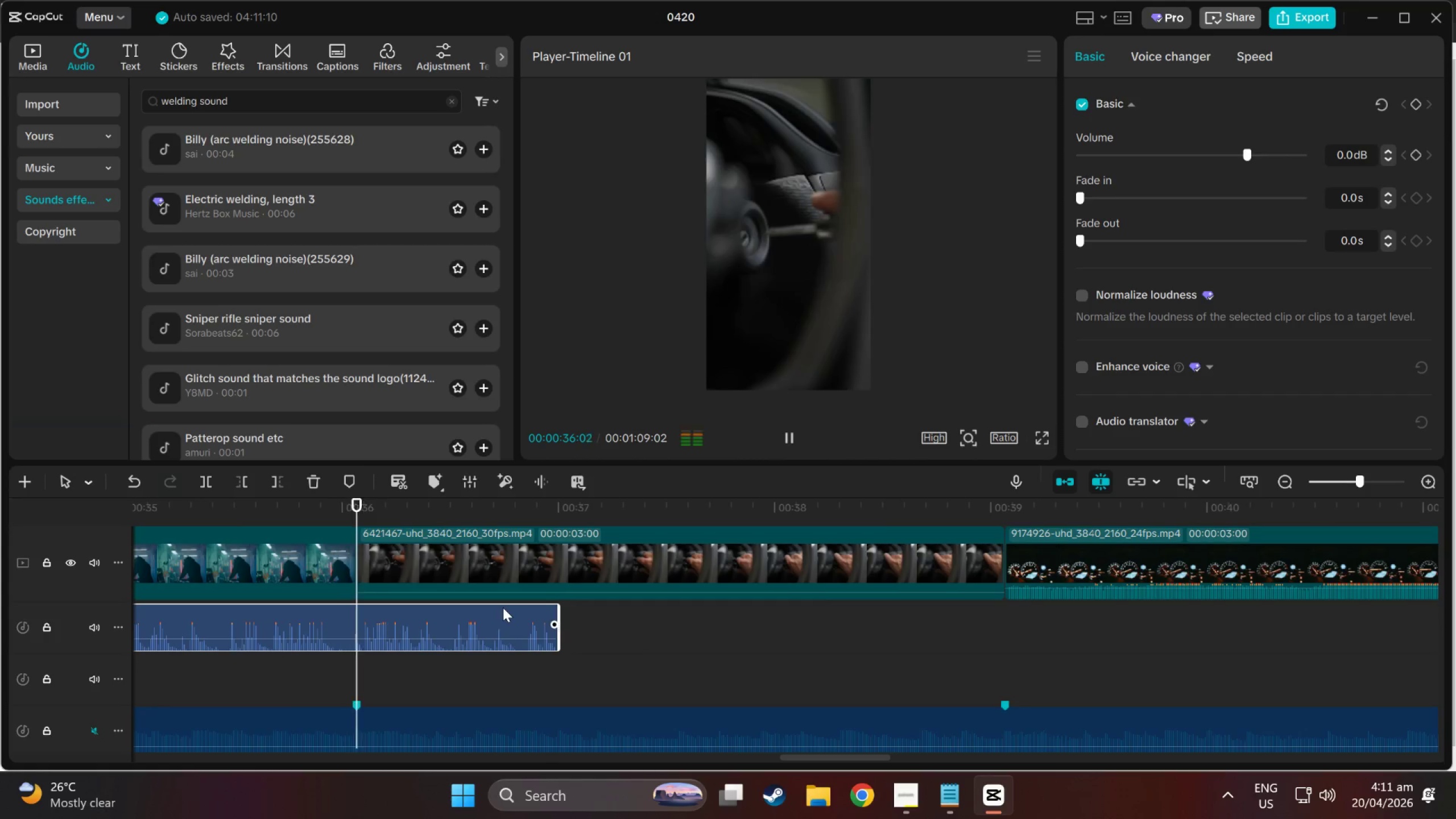 
key(Space)
 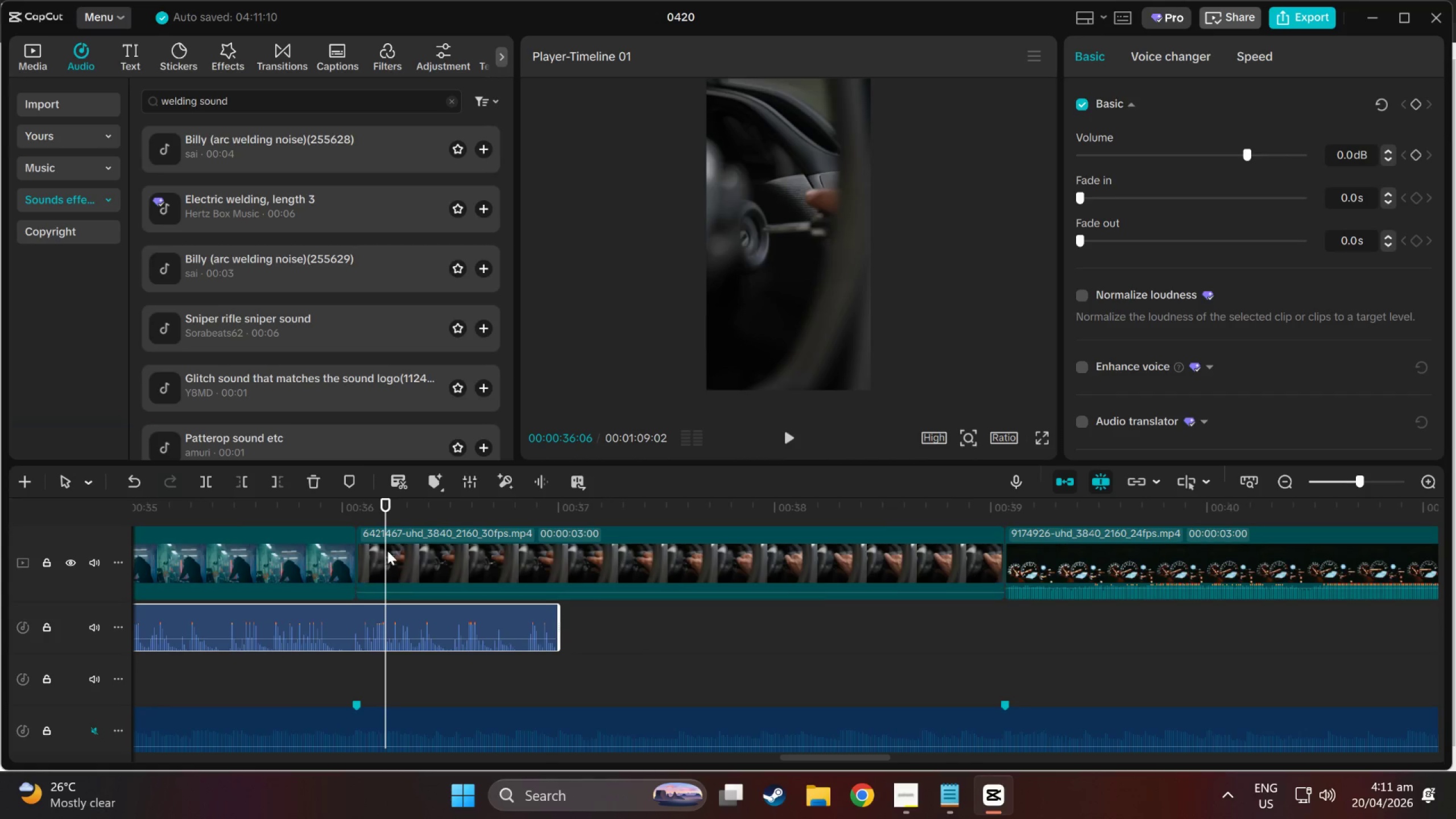 
left_click_drag(start_coordinate=[384, 498], to_coordinate=[355, 501])
 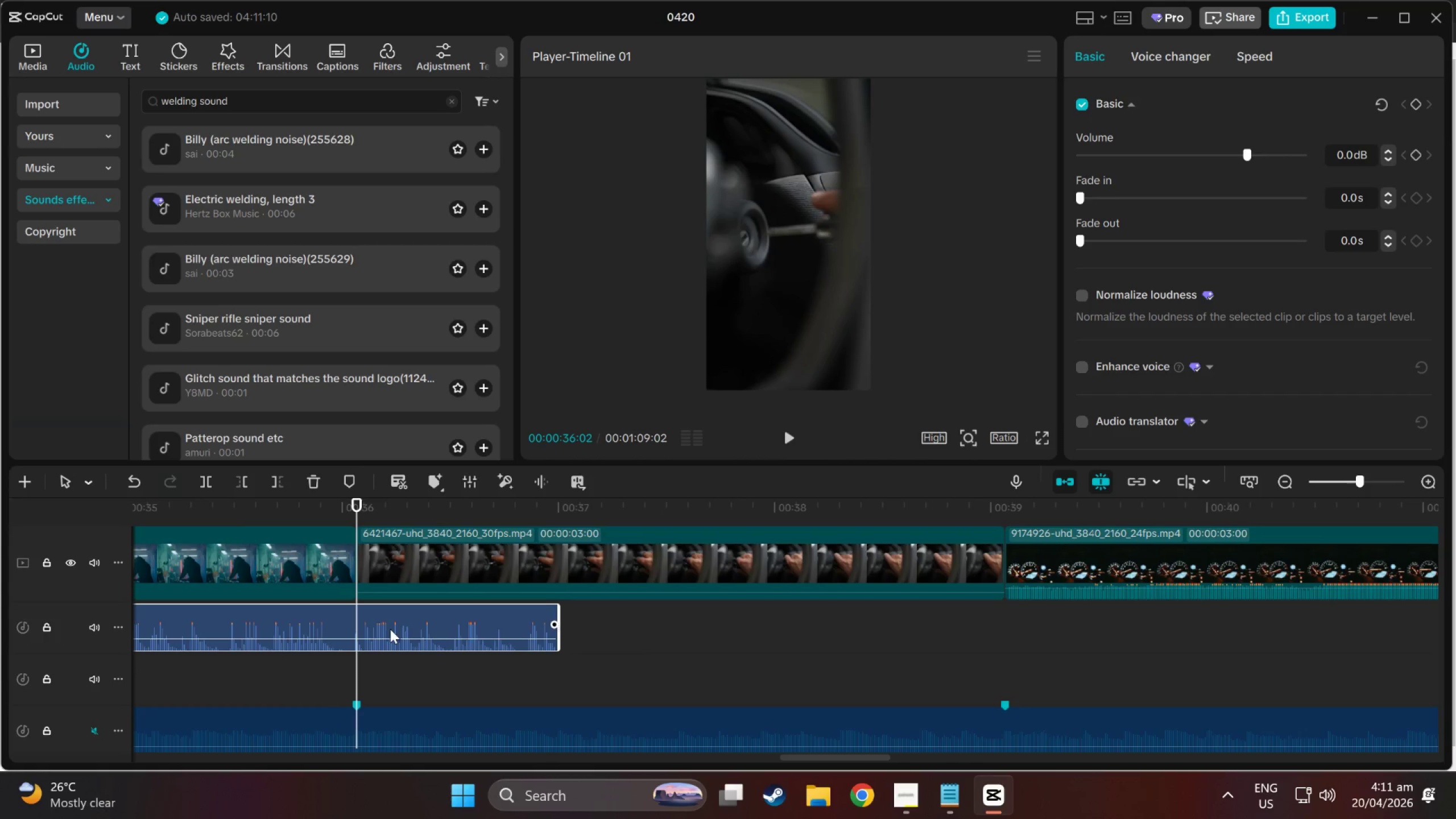 
left_click([391, 630])
 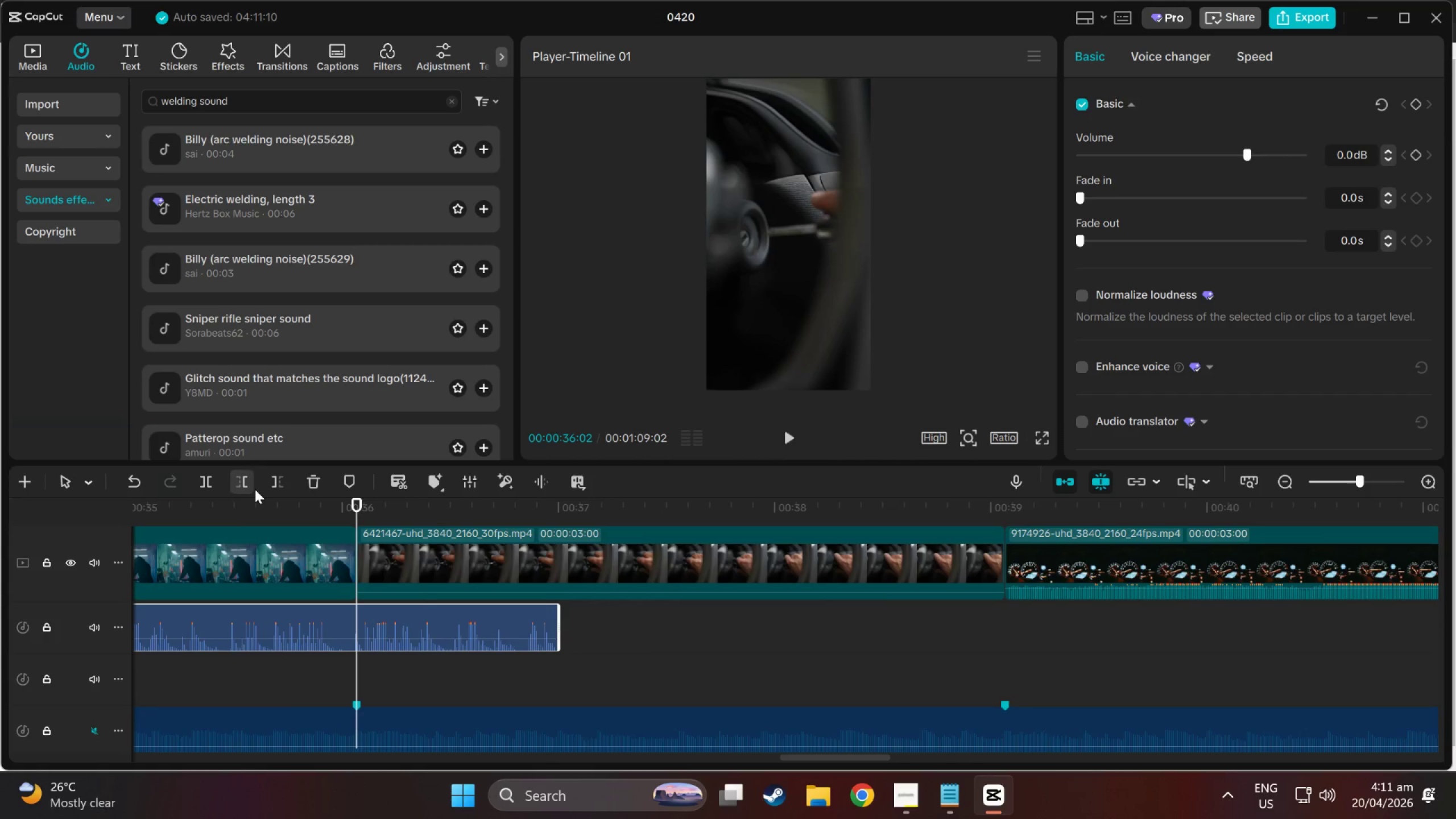 
left_click([274, 483])
 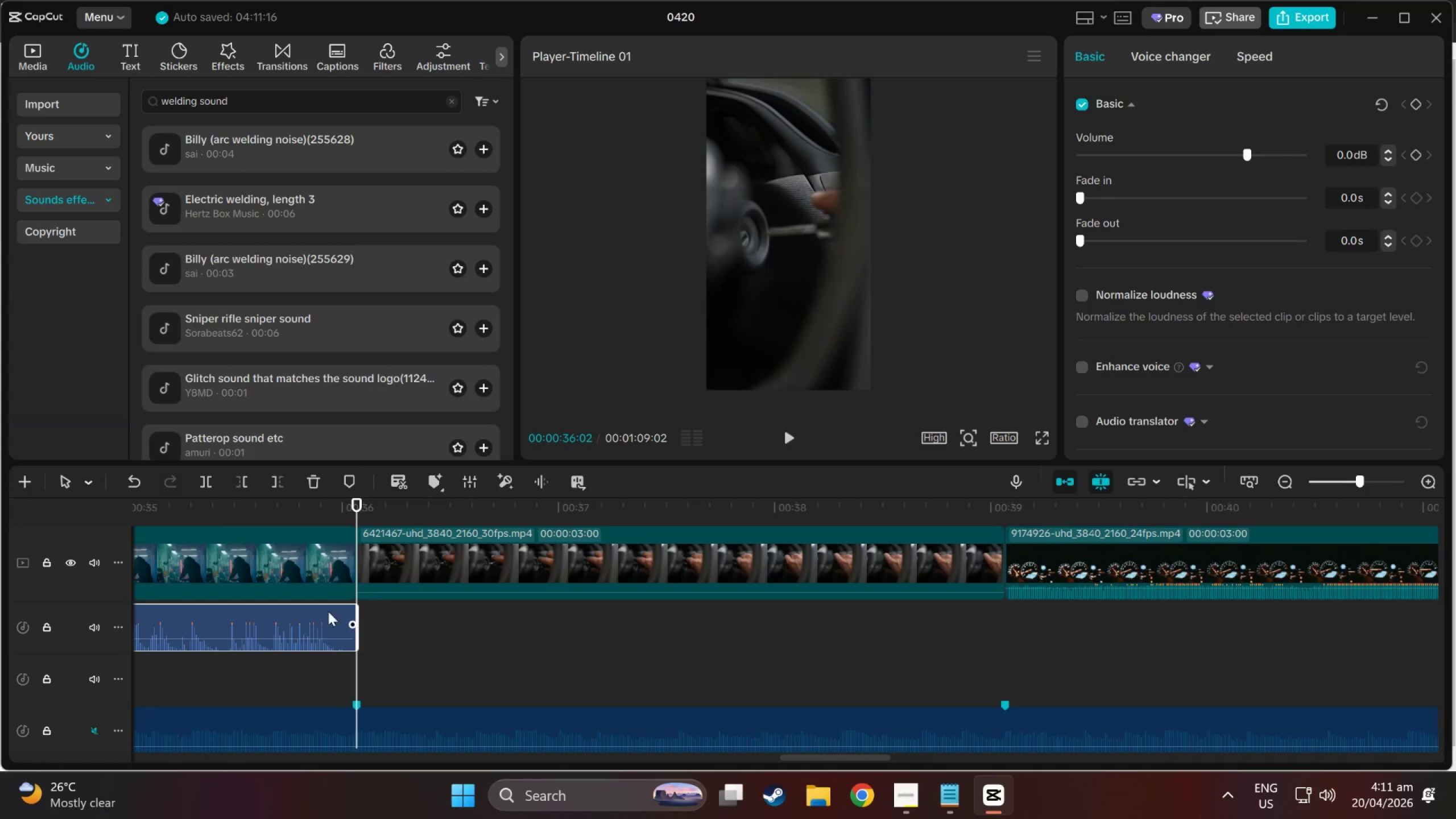 
left_click_drag(start_coordinate=[307, 617], to_coordinate=[338, 621])
 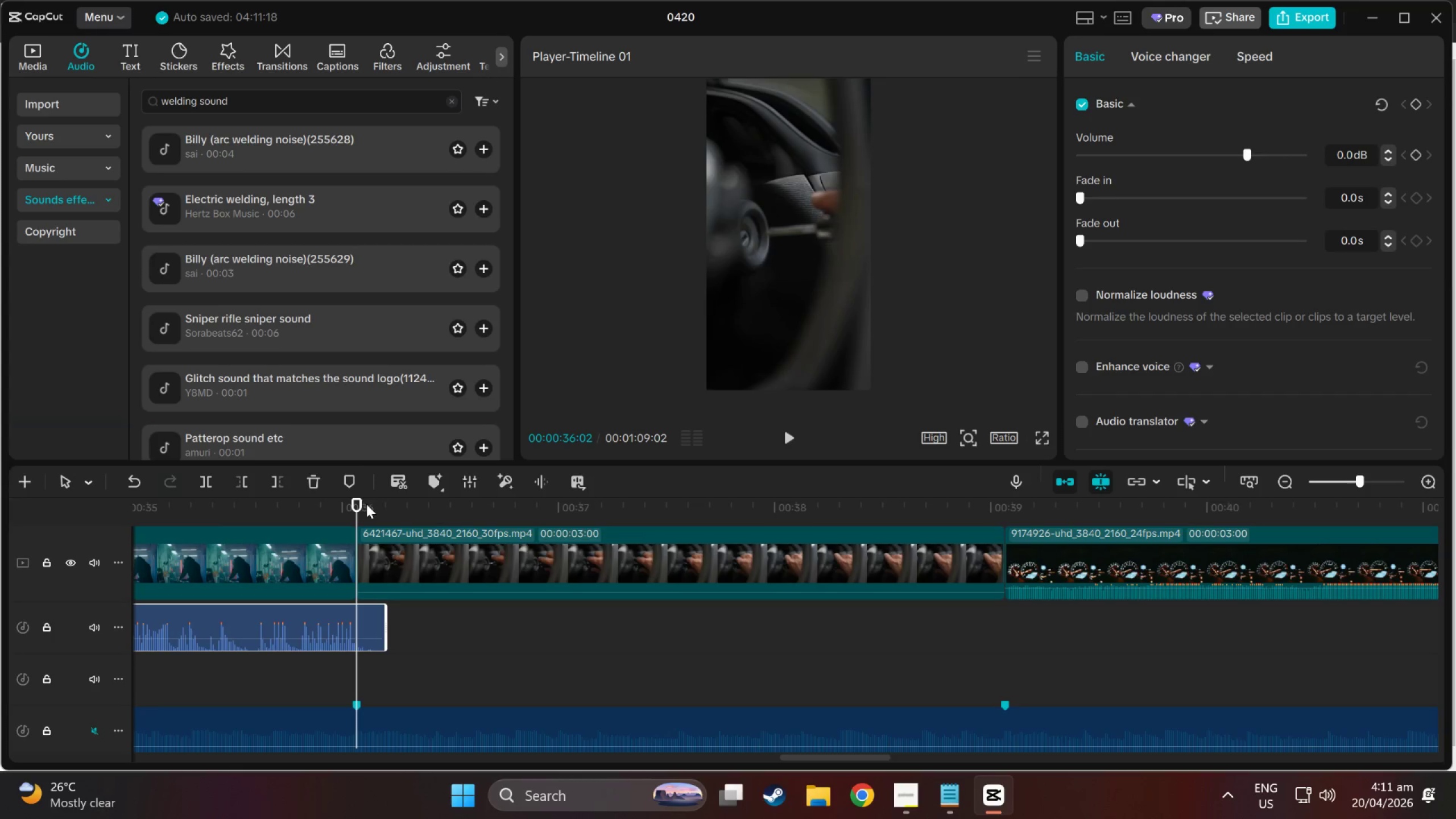 
left_click_drag(start_coordinate=[360, 501], to_coordinate=[368, 529])
 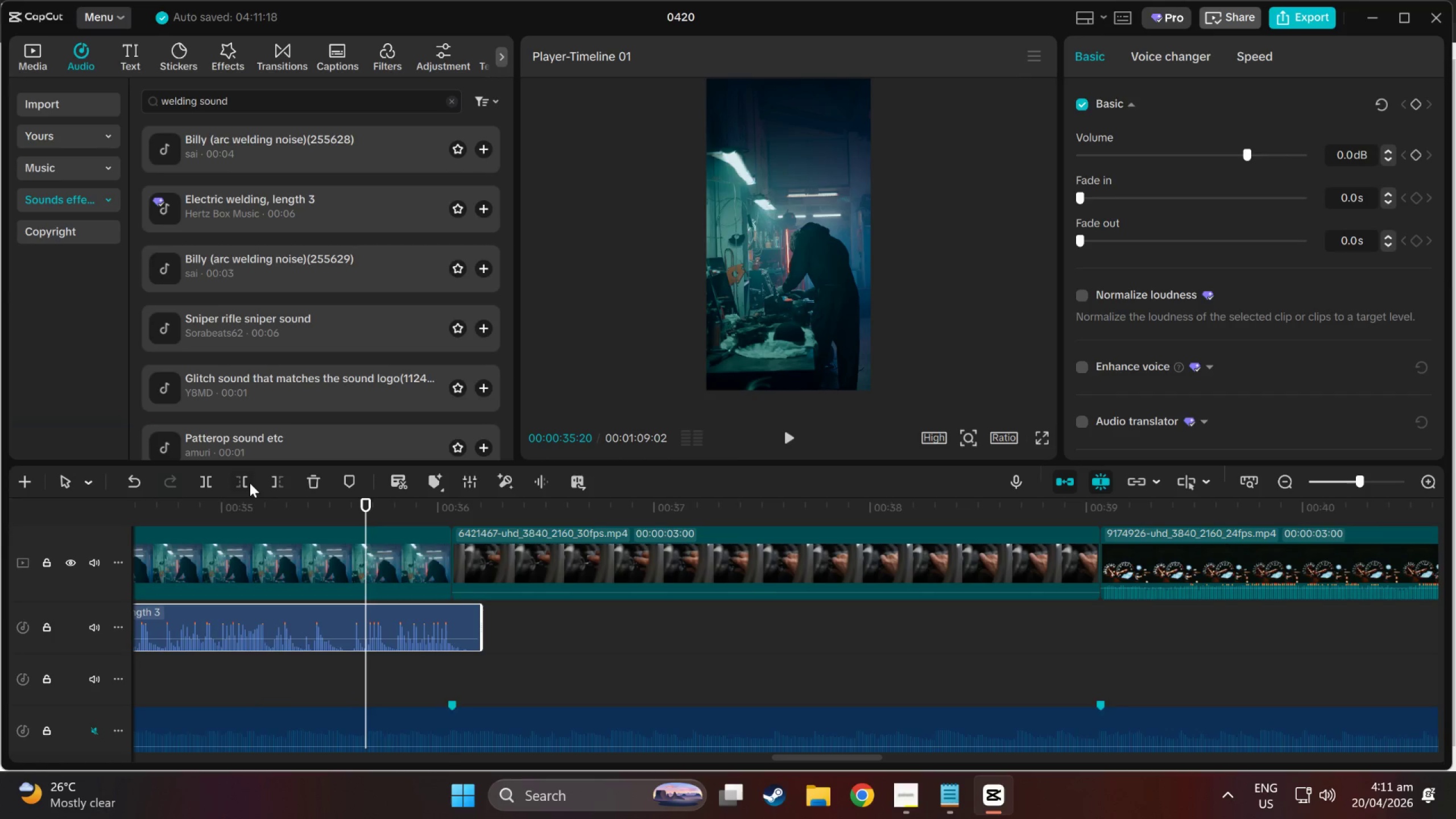 
left_click([249, 482])
 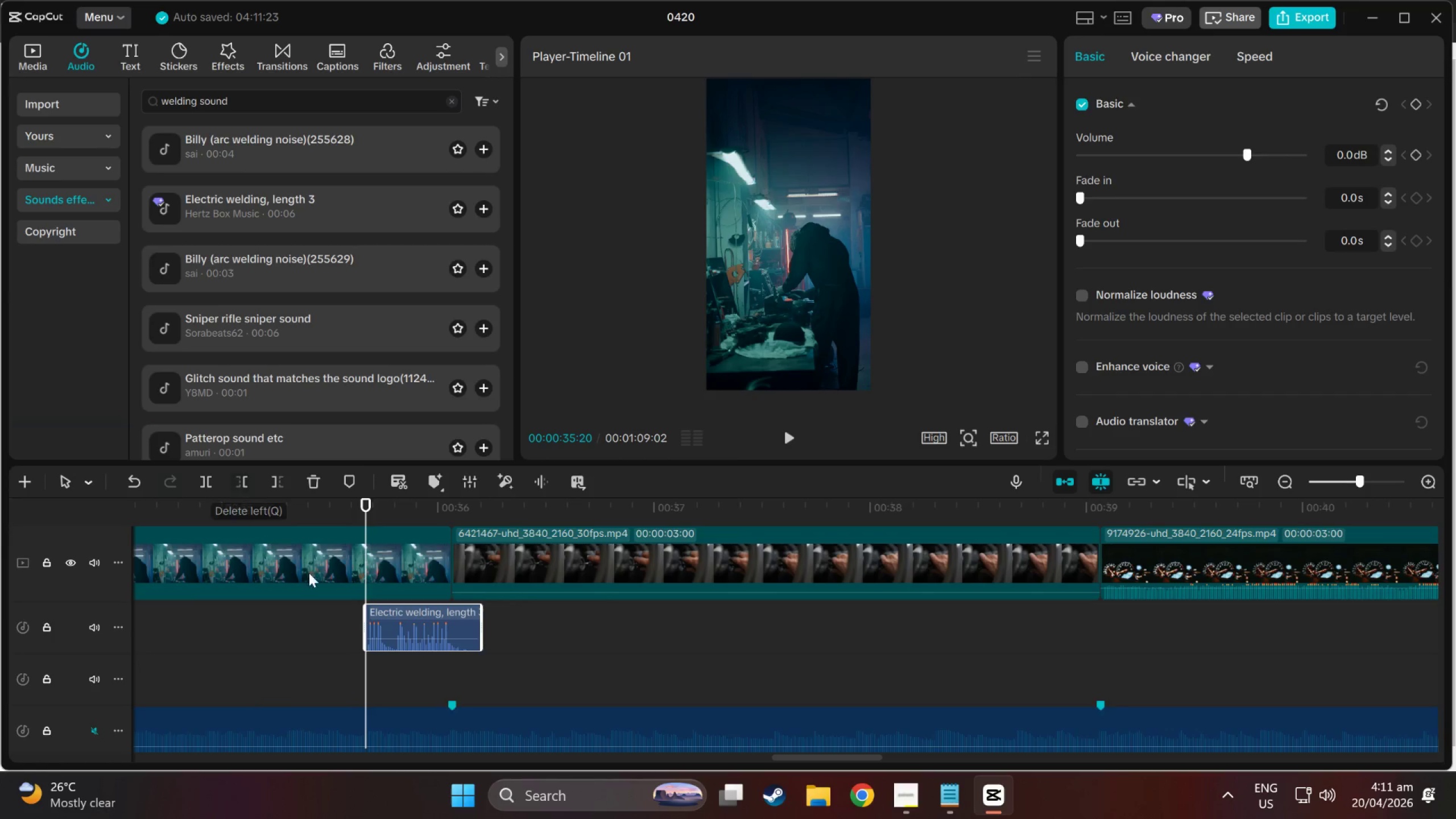 
key(Space)
 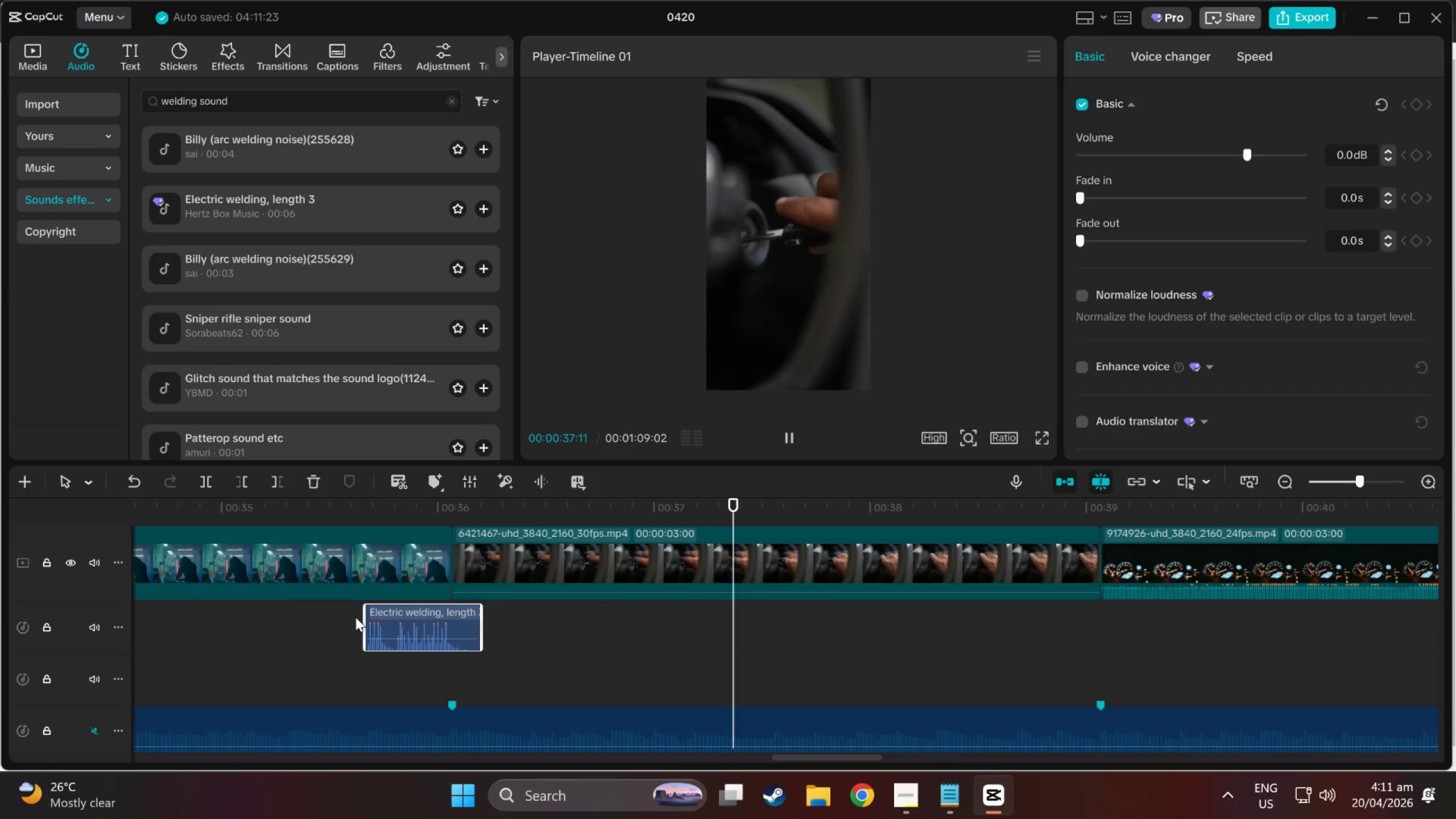 
key(Space)
 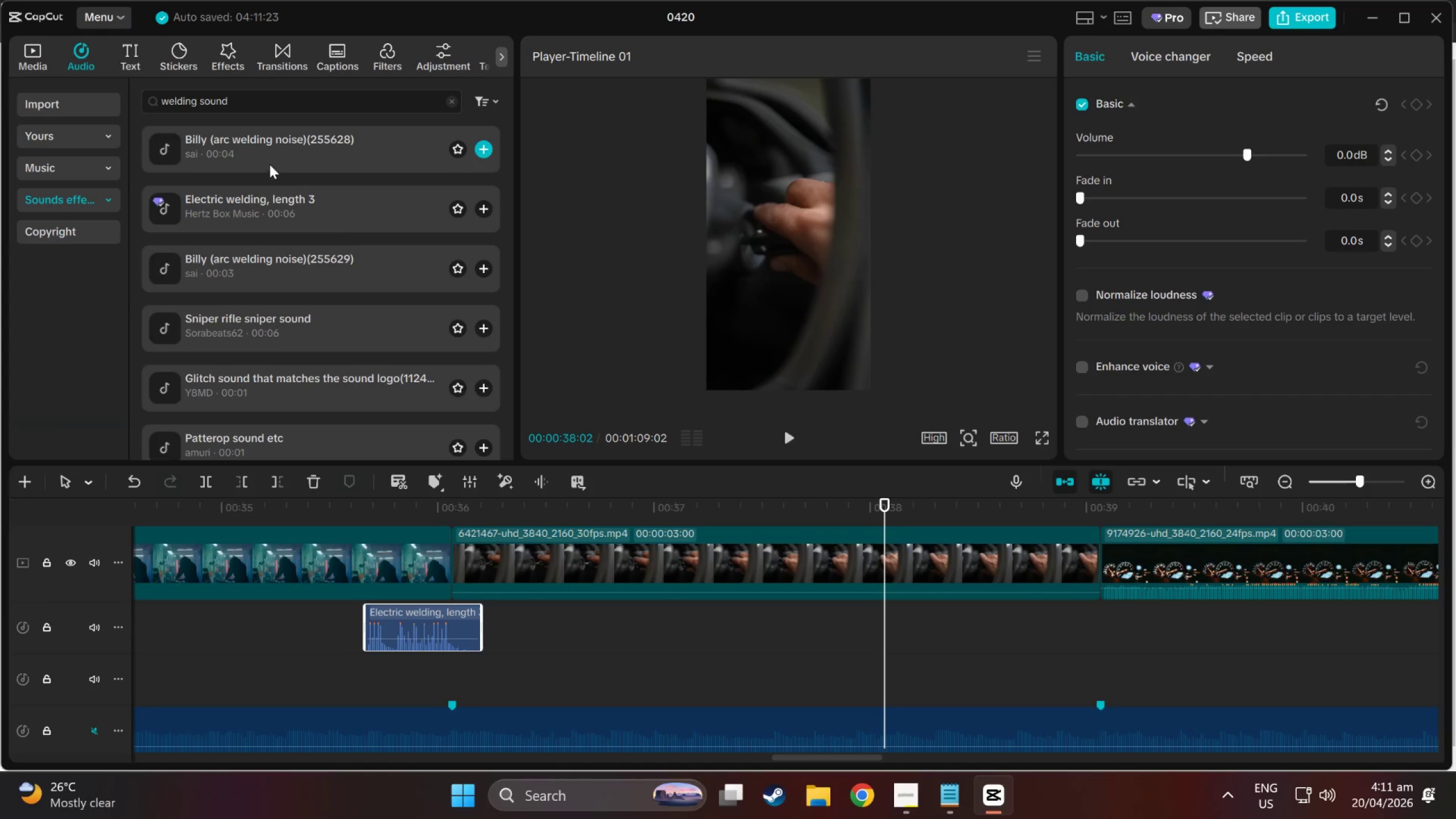 
left_click_drag(start_coordinate=[280, 86], to_coordinate=[265, 88])
 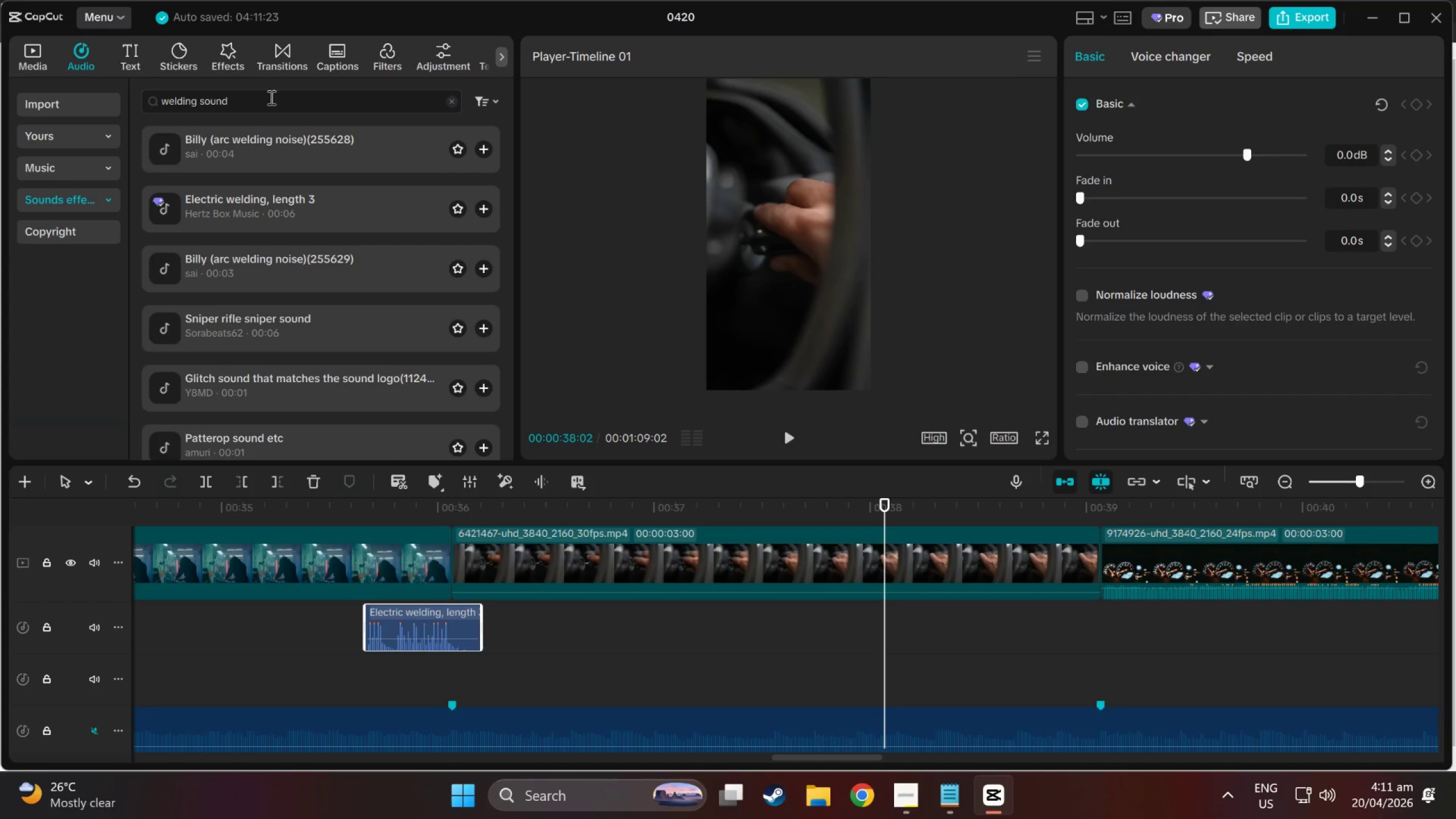 
left_click_drag(start_coordinate=[270, 97], to_coordinate=[0, 189])
 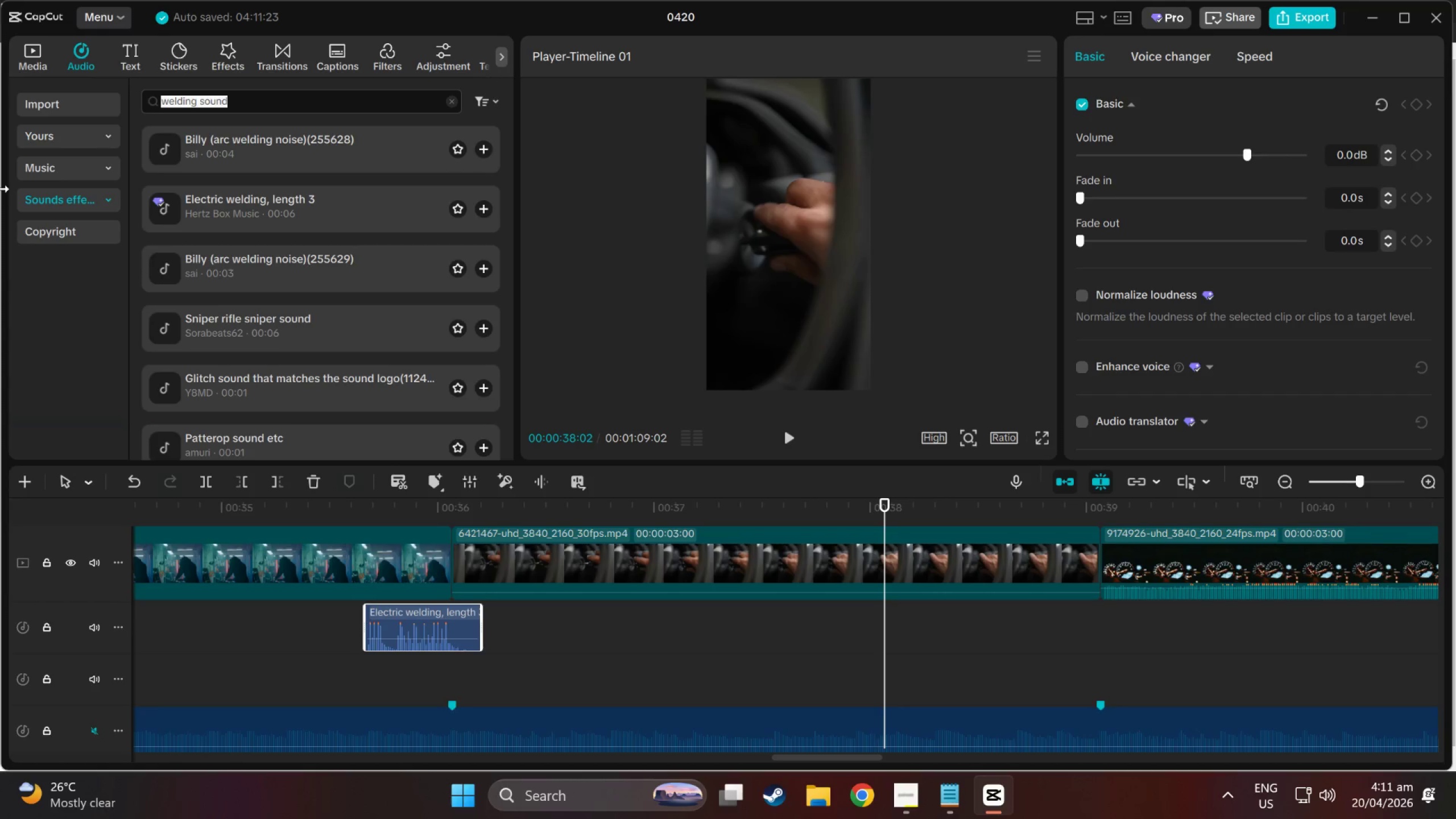 
type(key)
 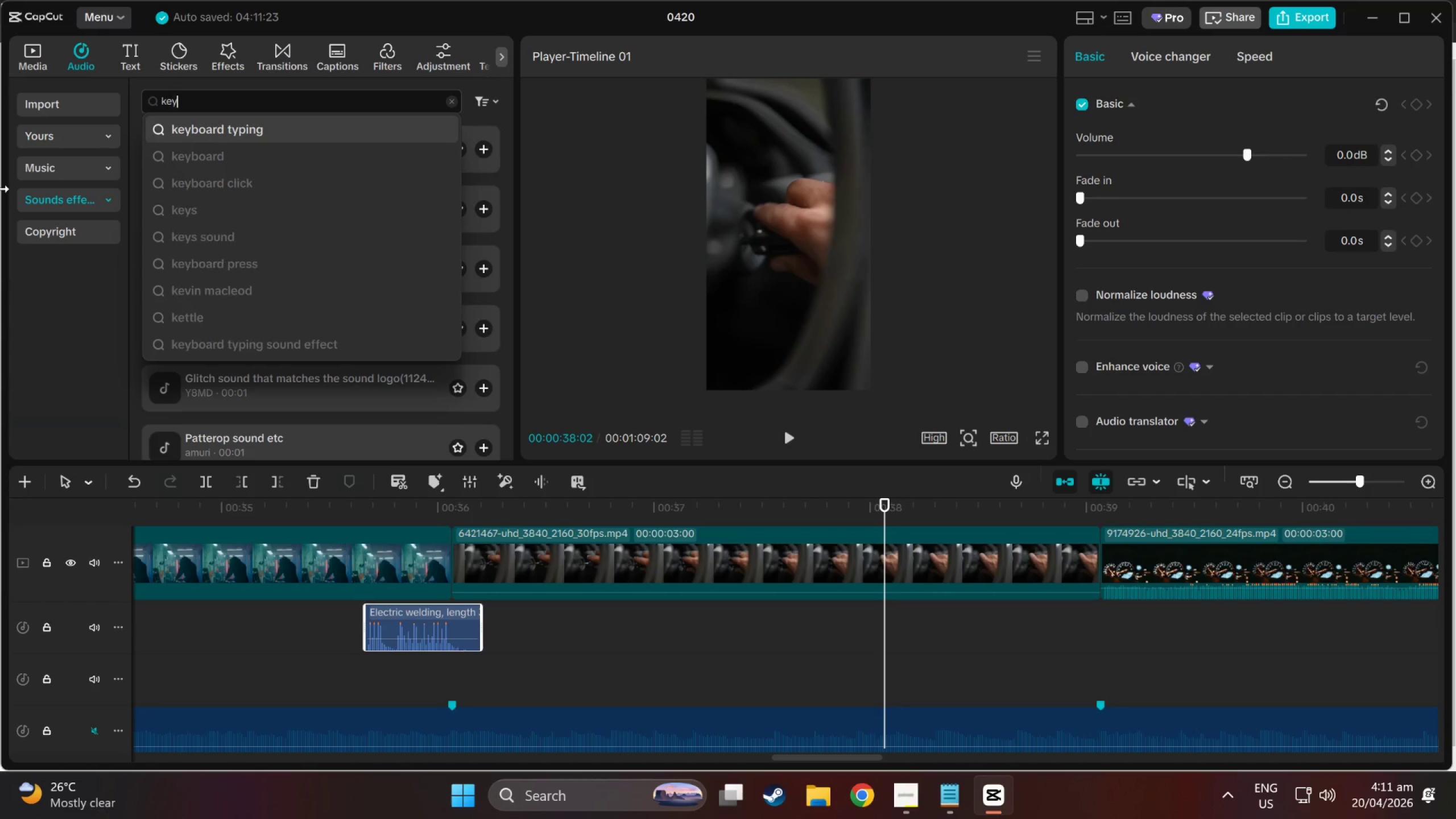 
key(Enter)
 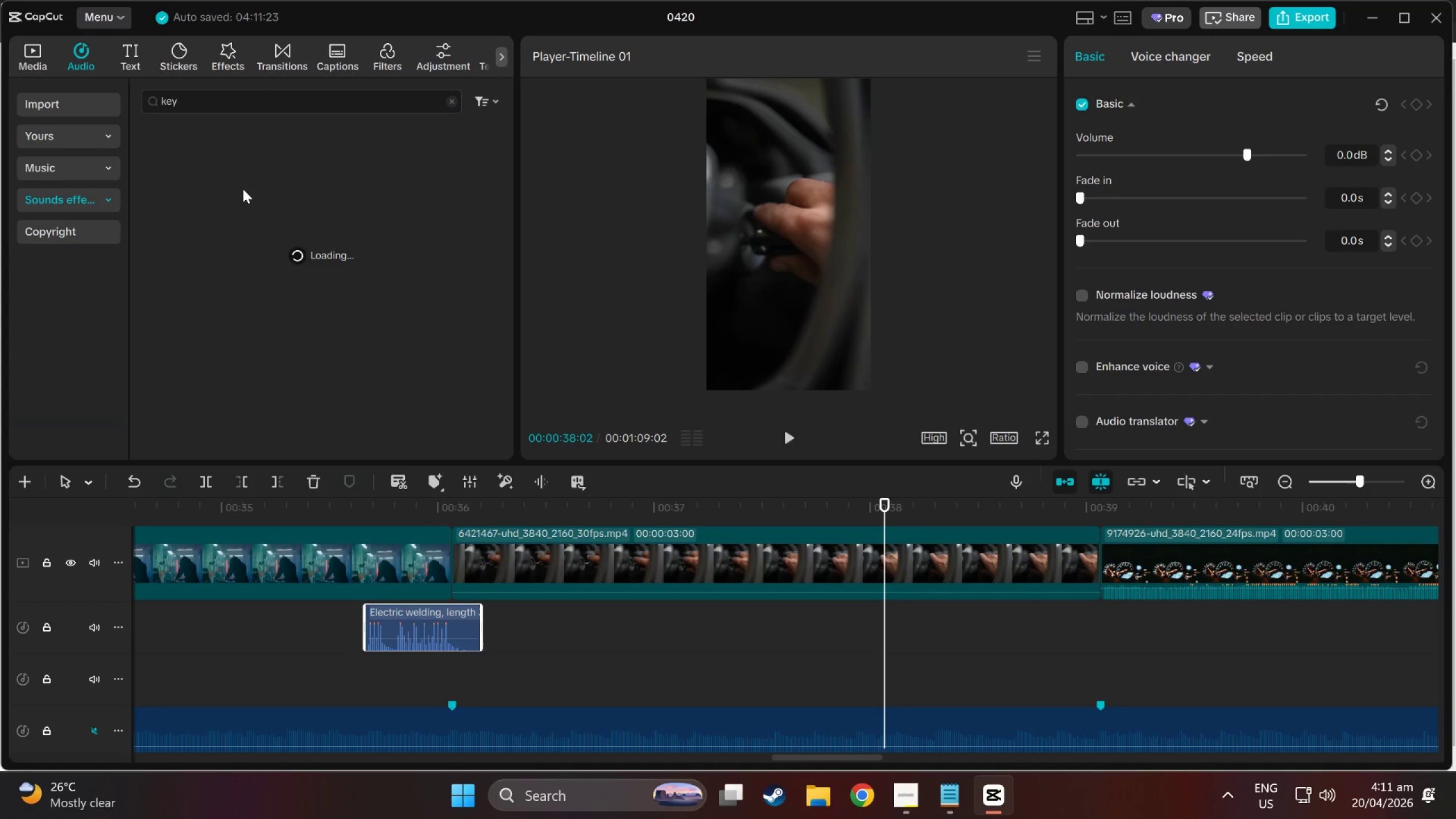 
left_click([213, 168])
 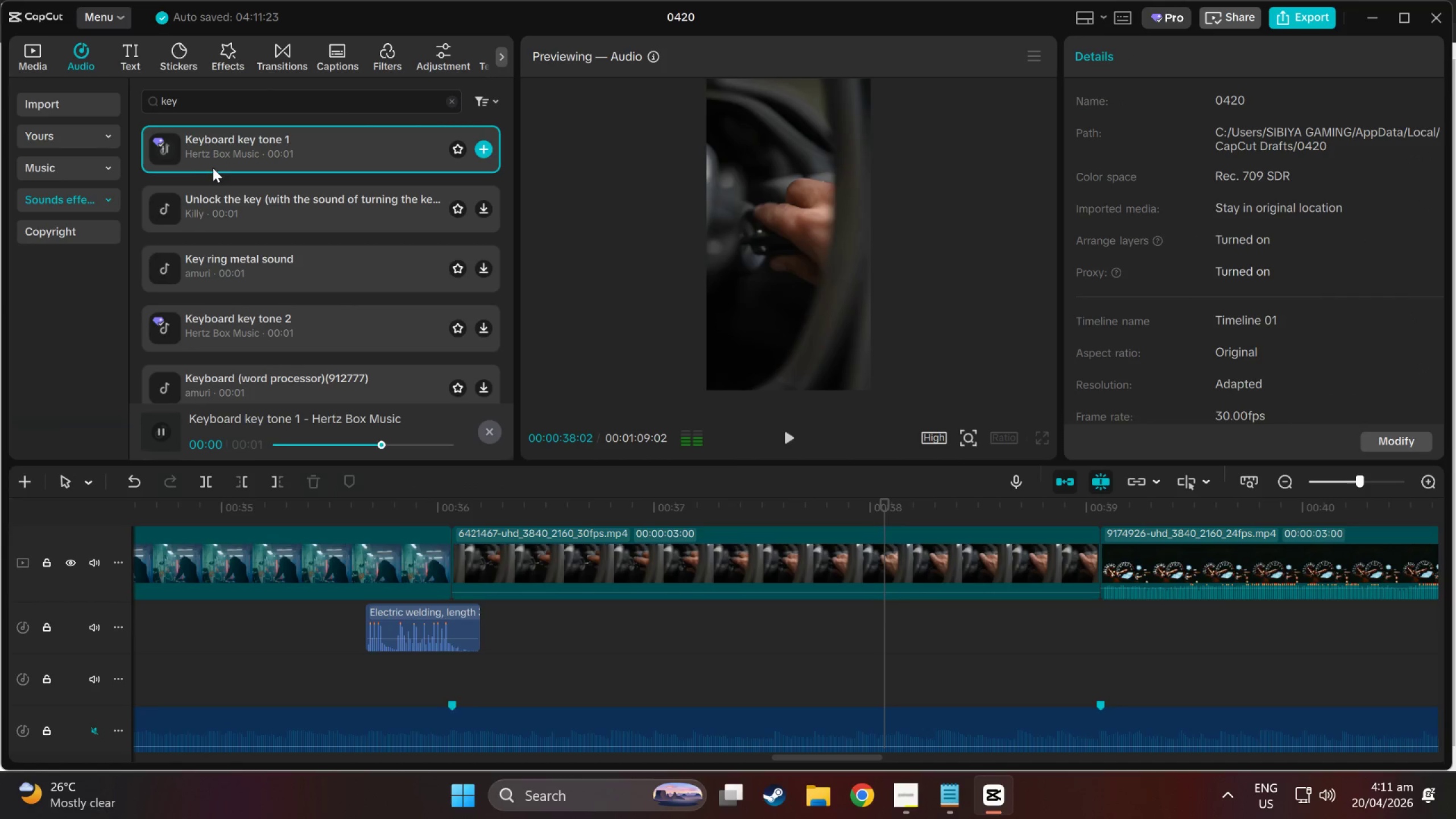 
left_click([234, 200])
 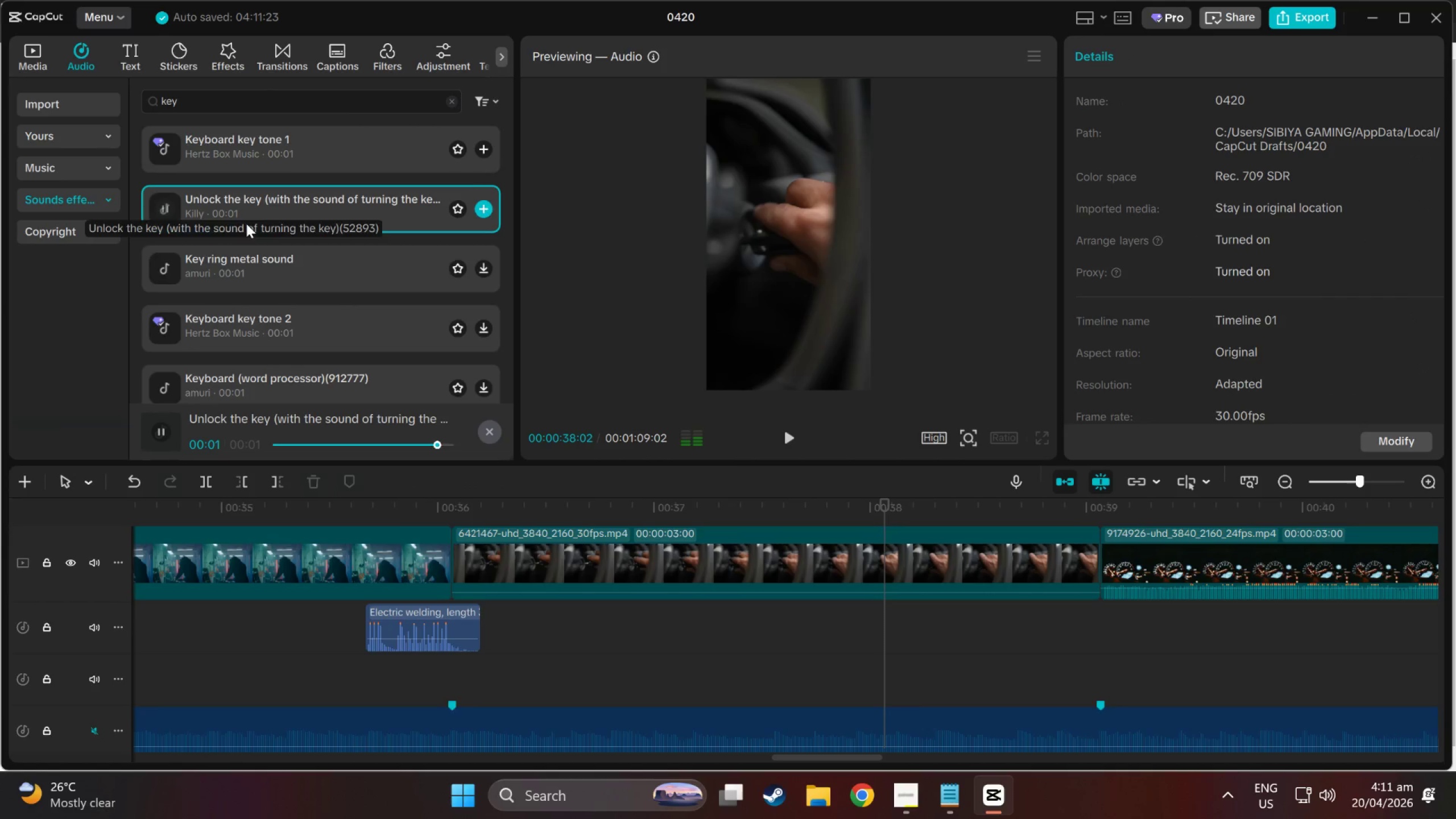 
left_click([262, 264])
 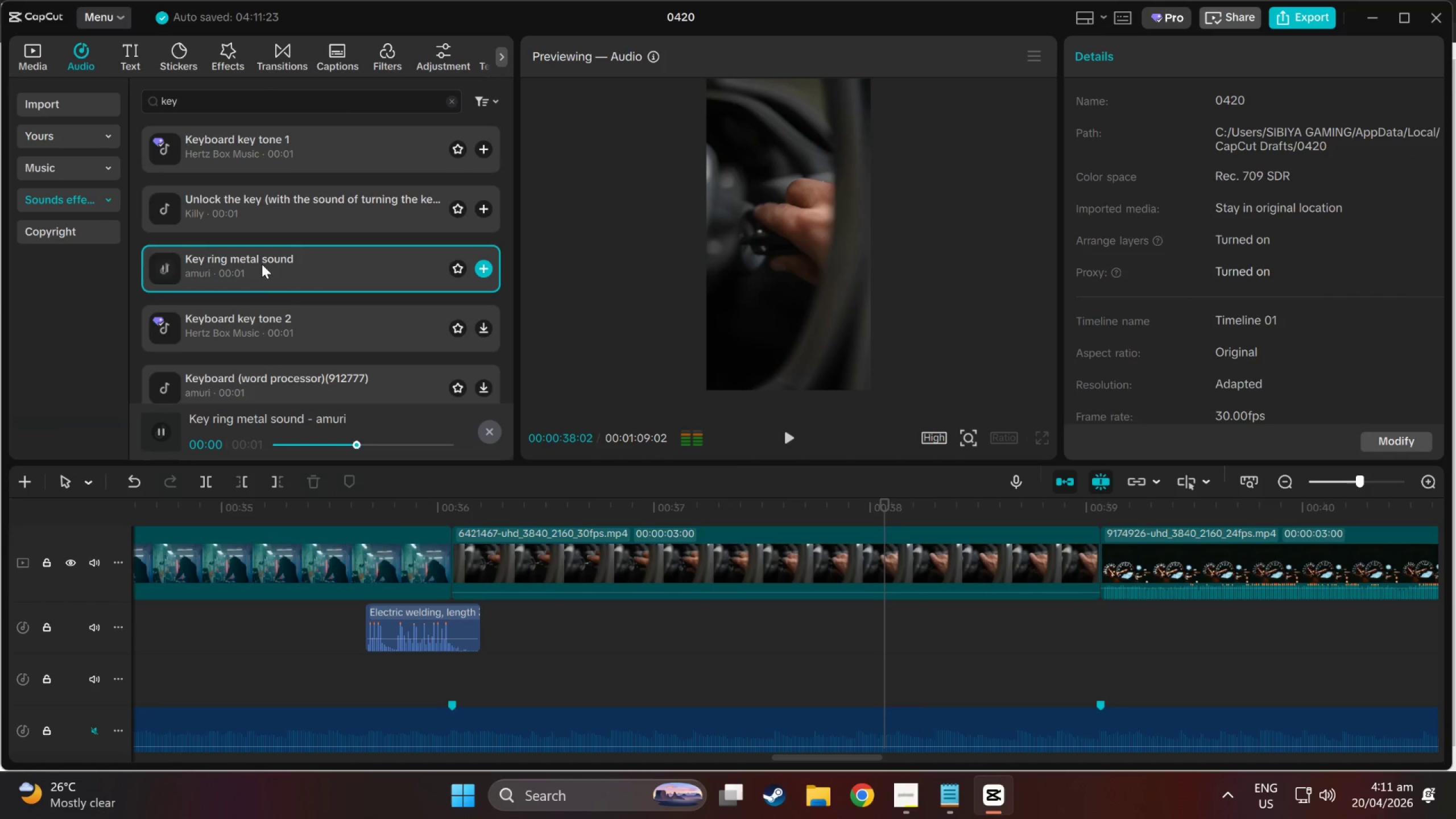 
left_click([253, 315])
 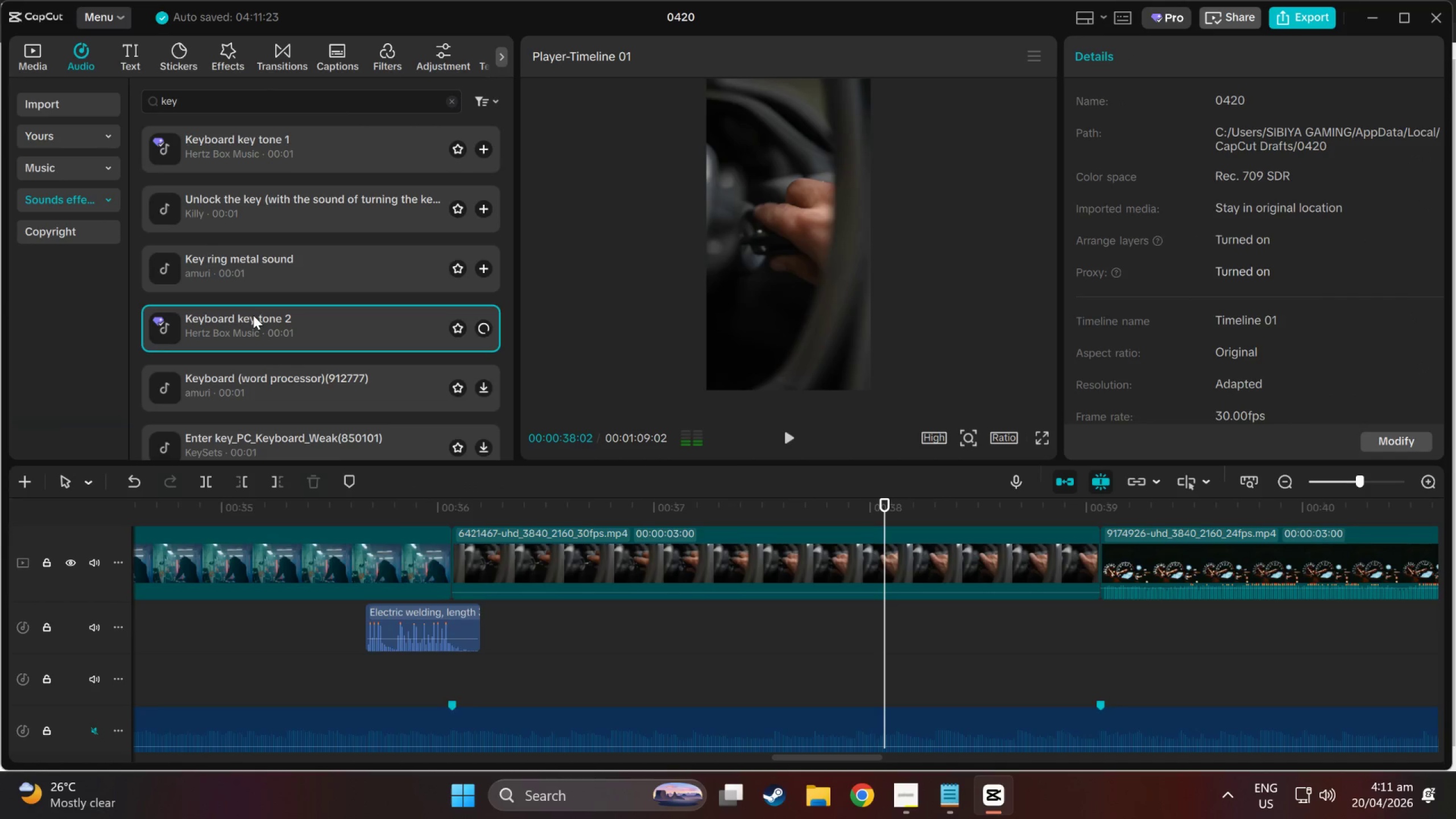 
scroll: coordinate [253, 315], scroll_direction: down, amount: 1.0
 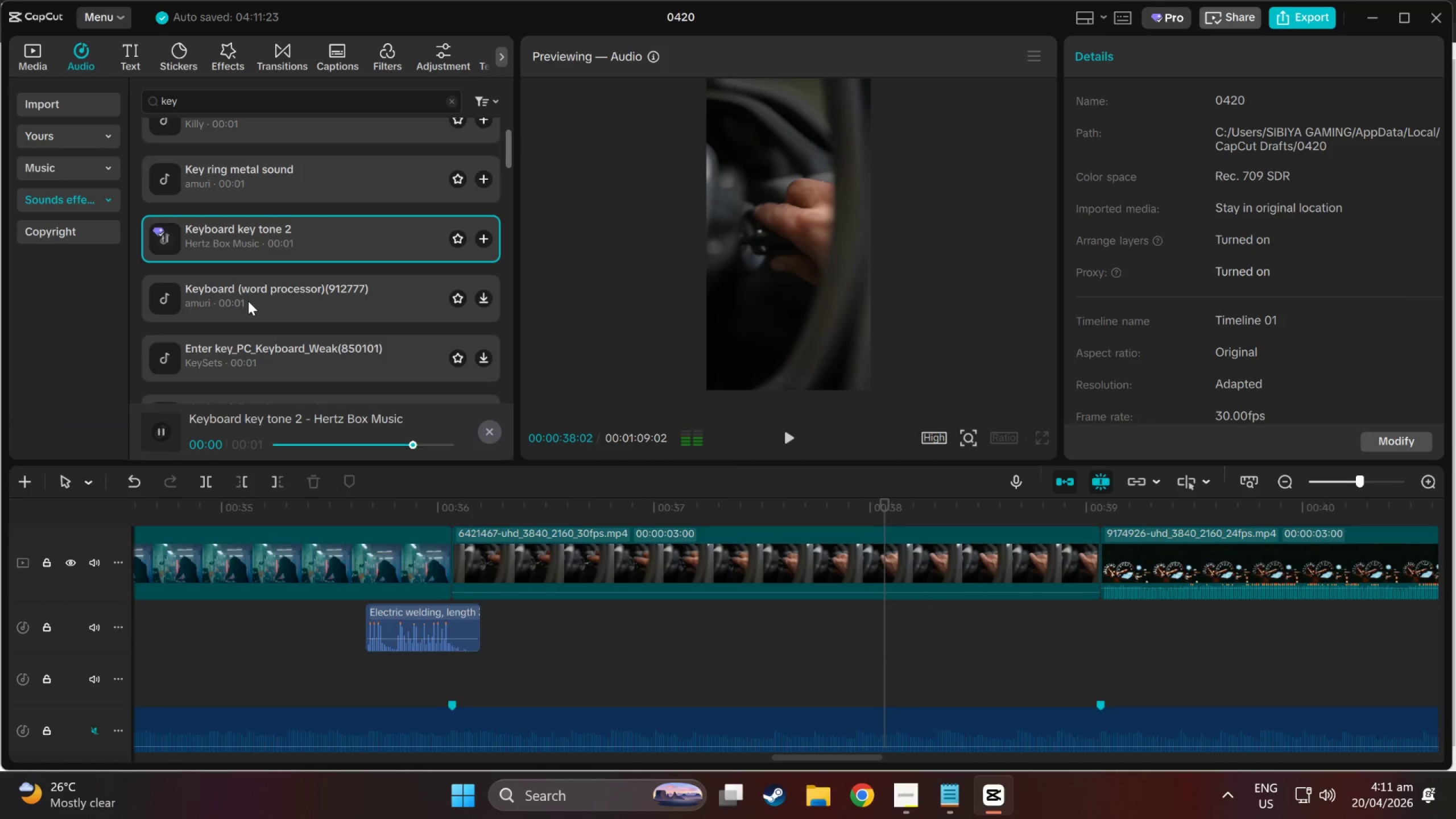 
left_click([248, 301])
 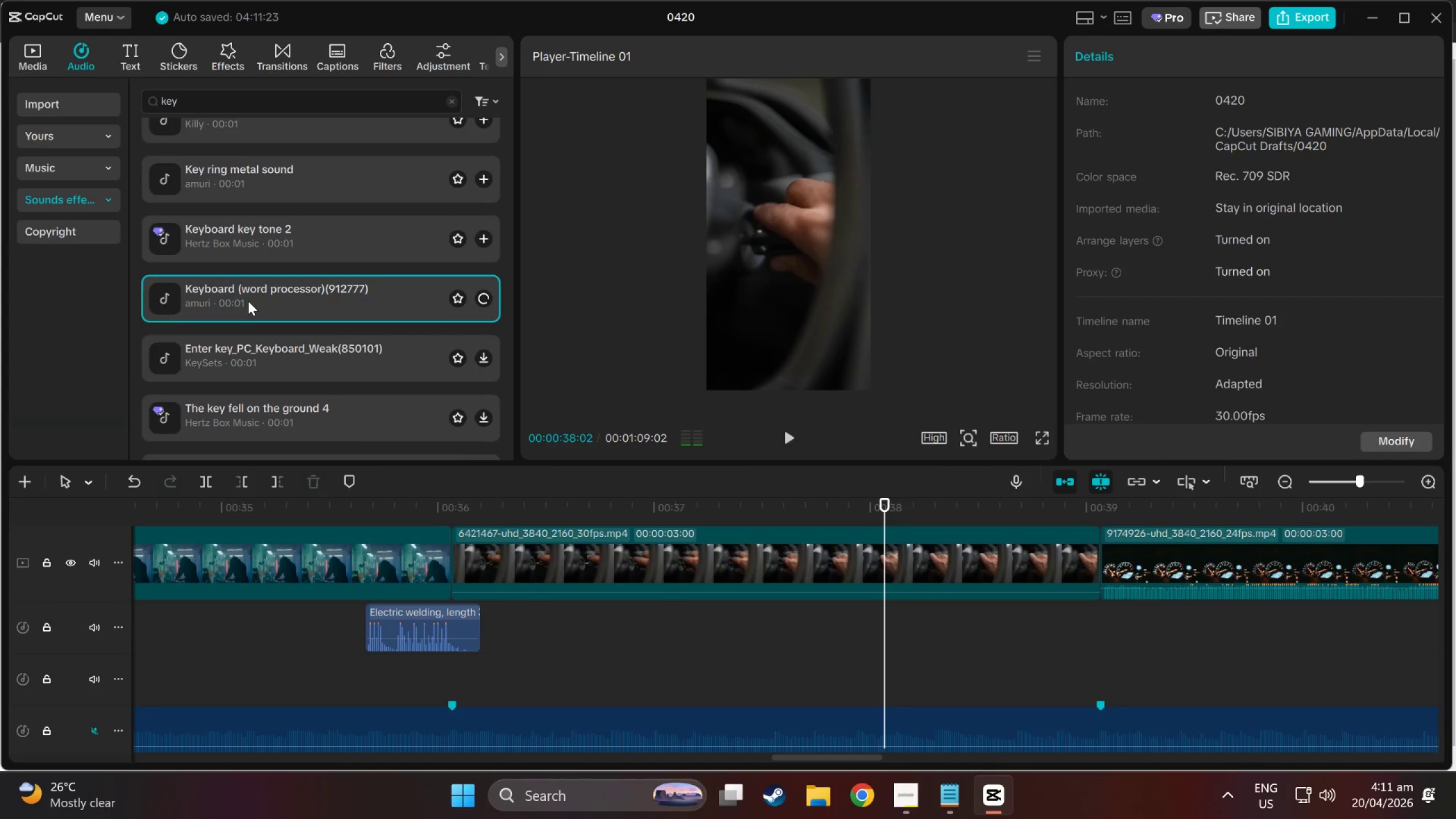 
scroll: coordinate [248, 301], scroll_direction: down, amount: 1.0
 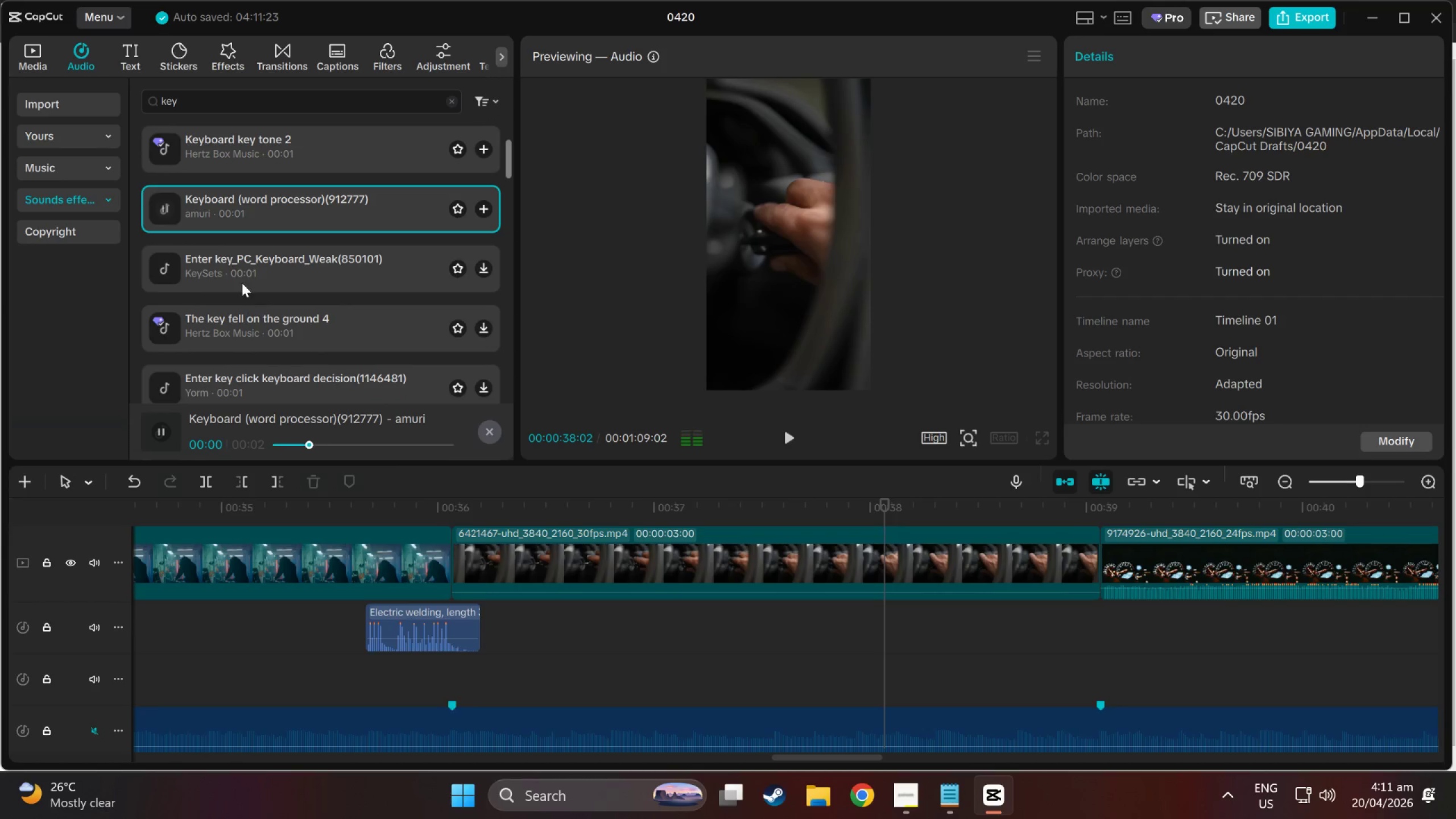 
left_click([236, 263])
 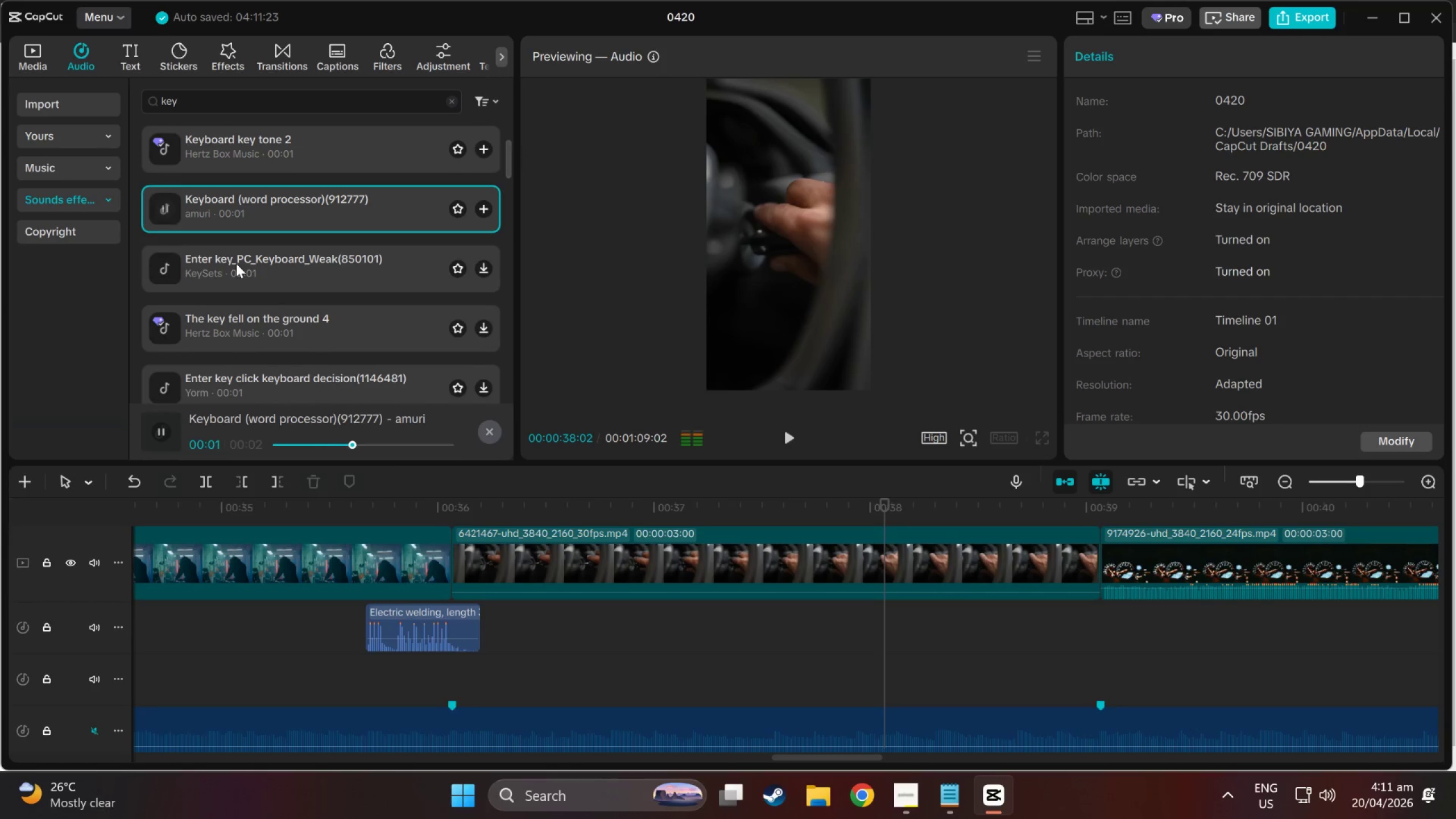 
scroll: coordinate [236, 263], scroll_direction: down, amount: 1.0
 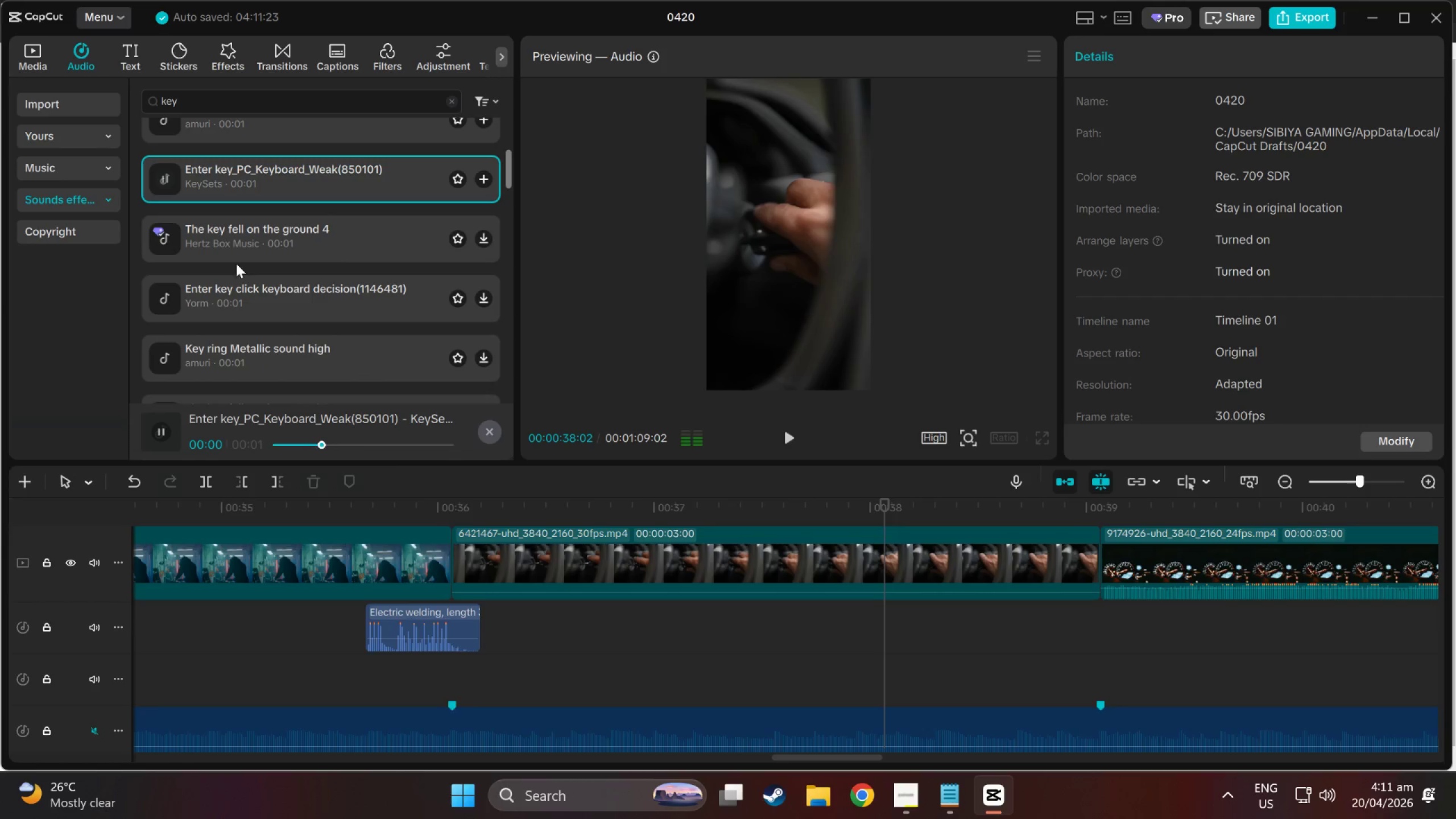 
left_click([222, 233])
 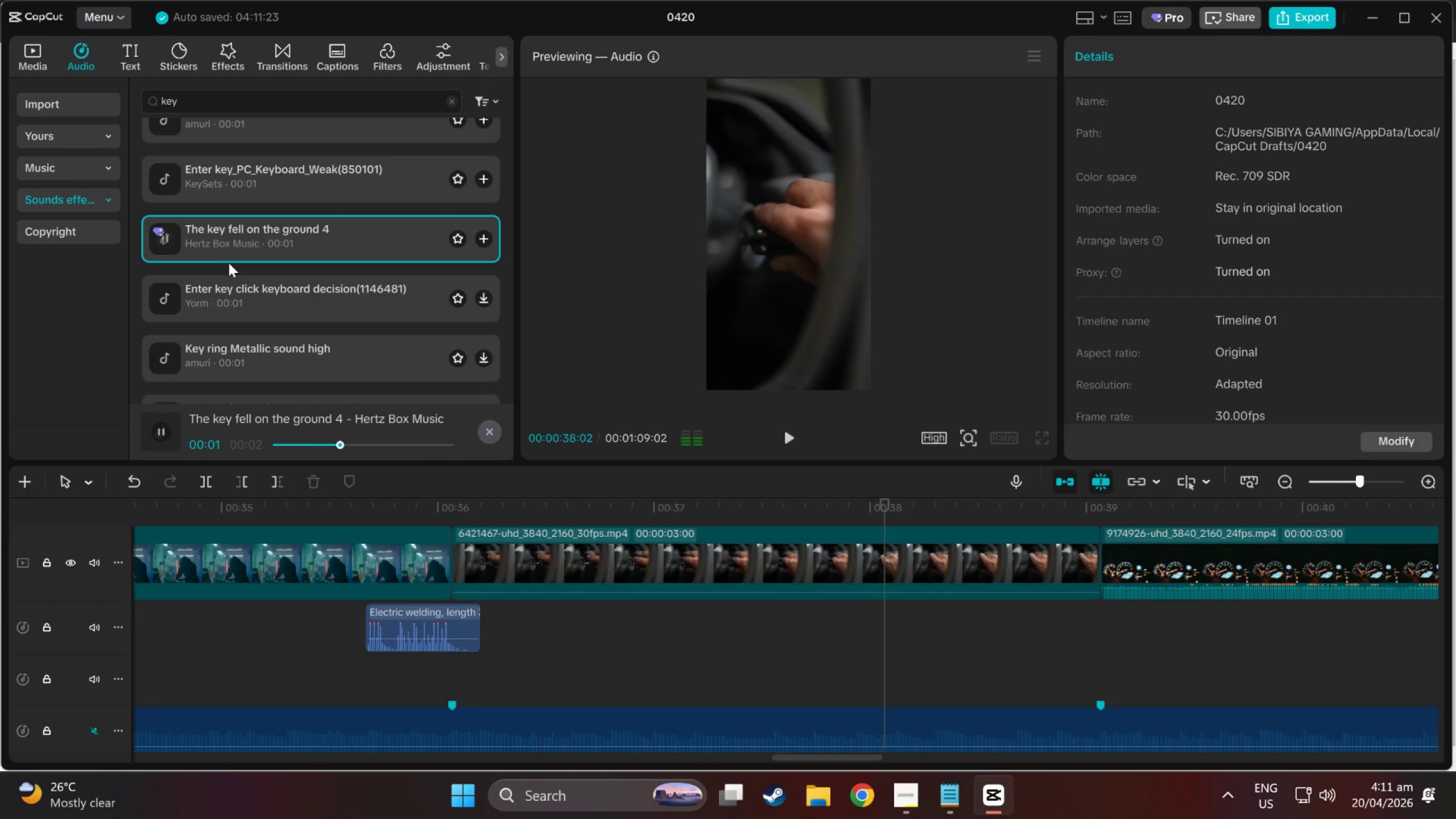 
left_click([231, 301])
 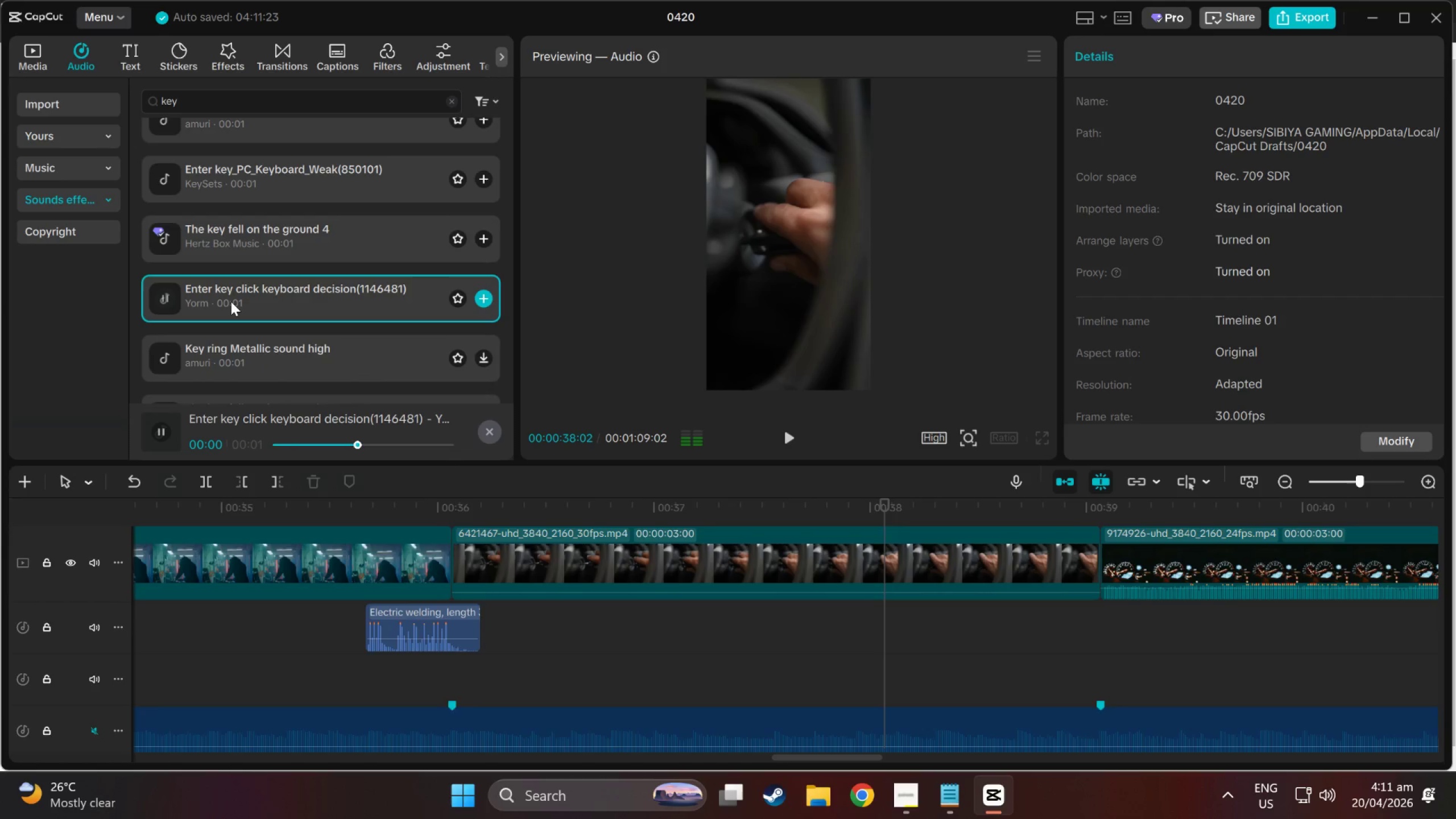 
scroll: coordinate [231, 301], scroll_direction: down, amount: 2.0
 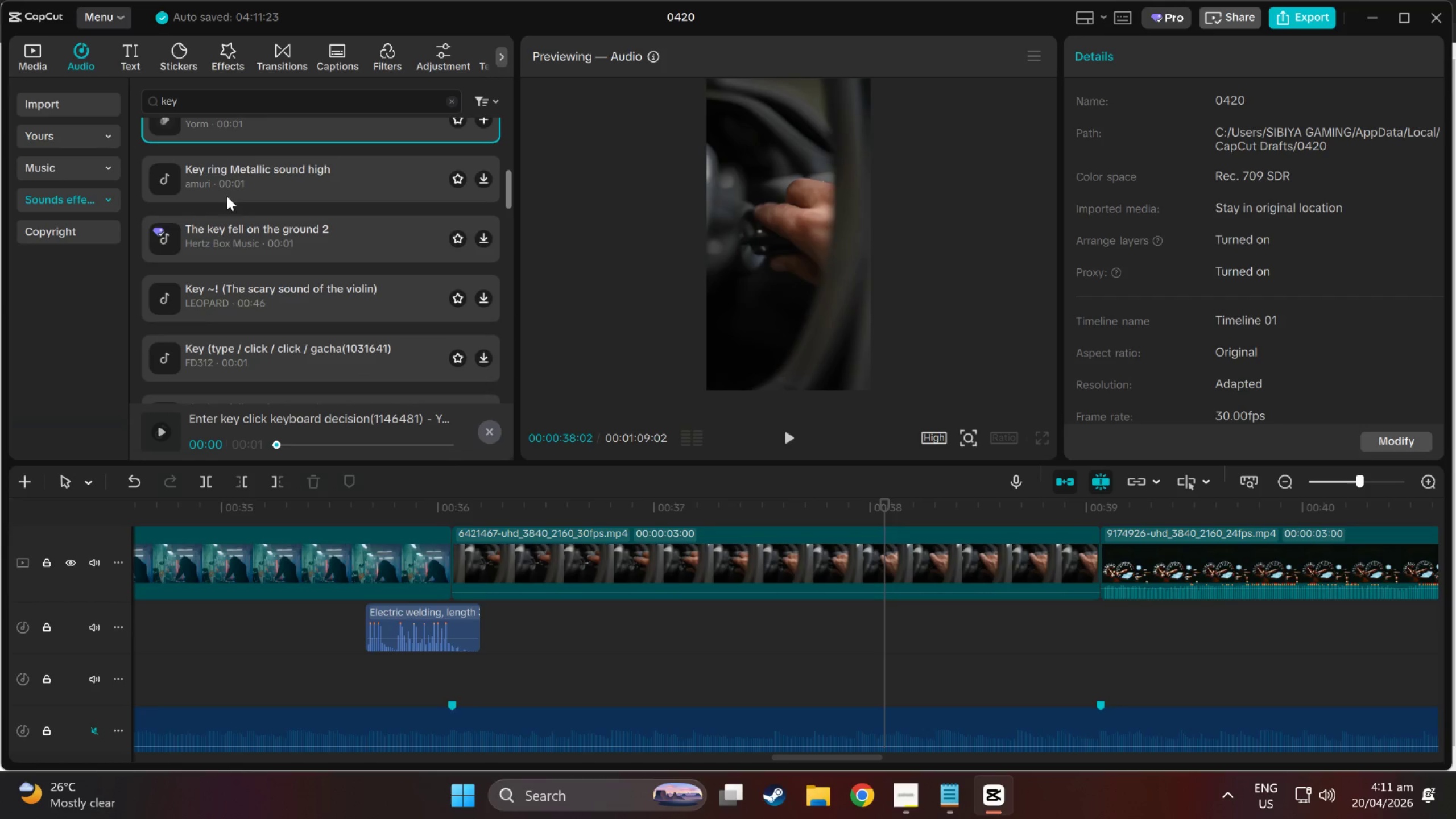 
left_click([227, 178])
 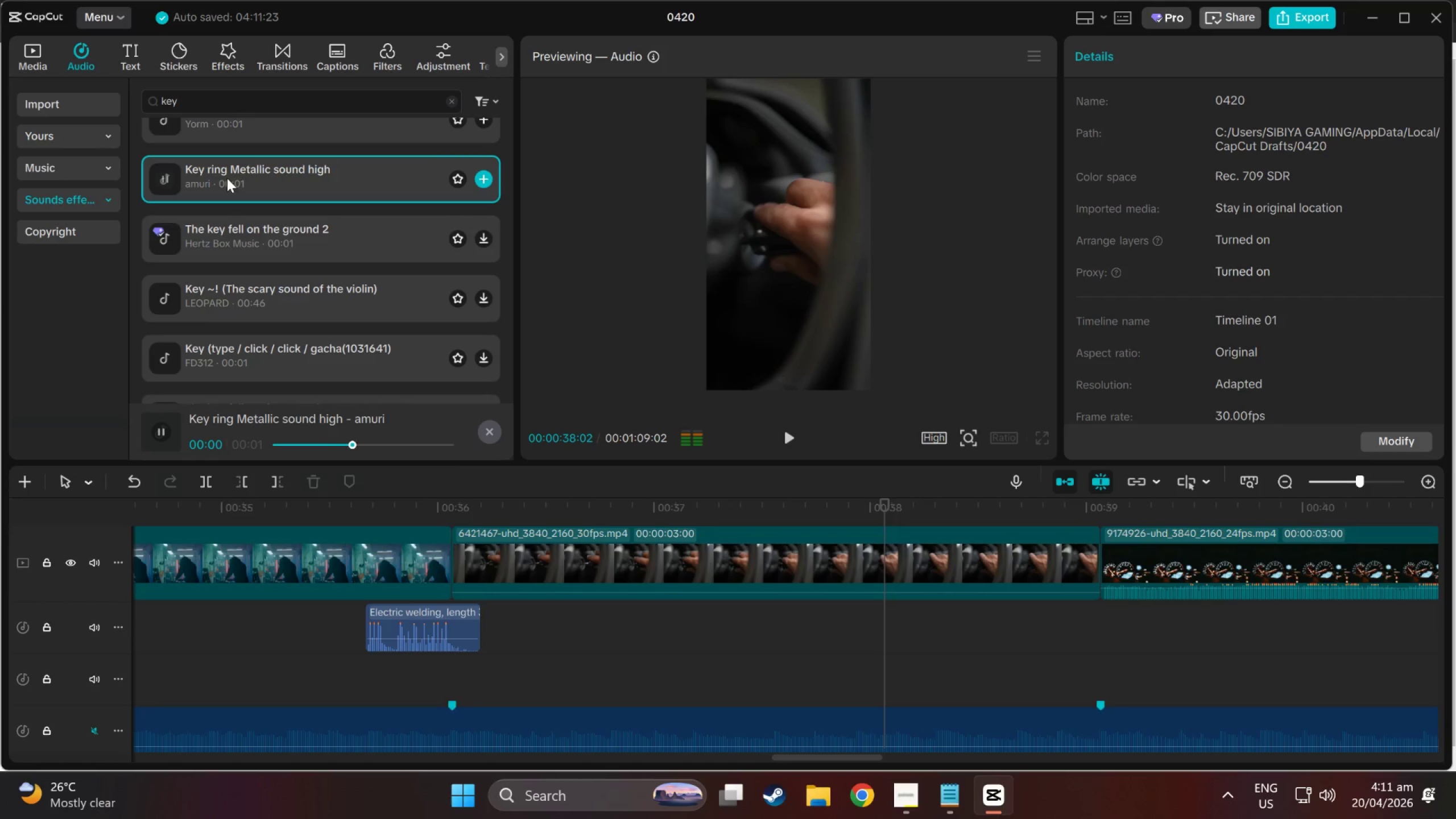 
left_click([237, 228])
 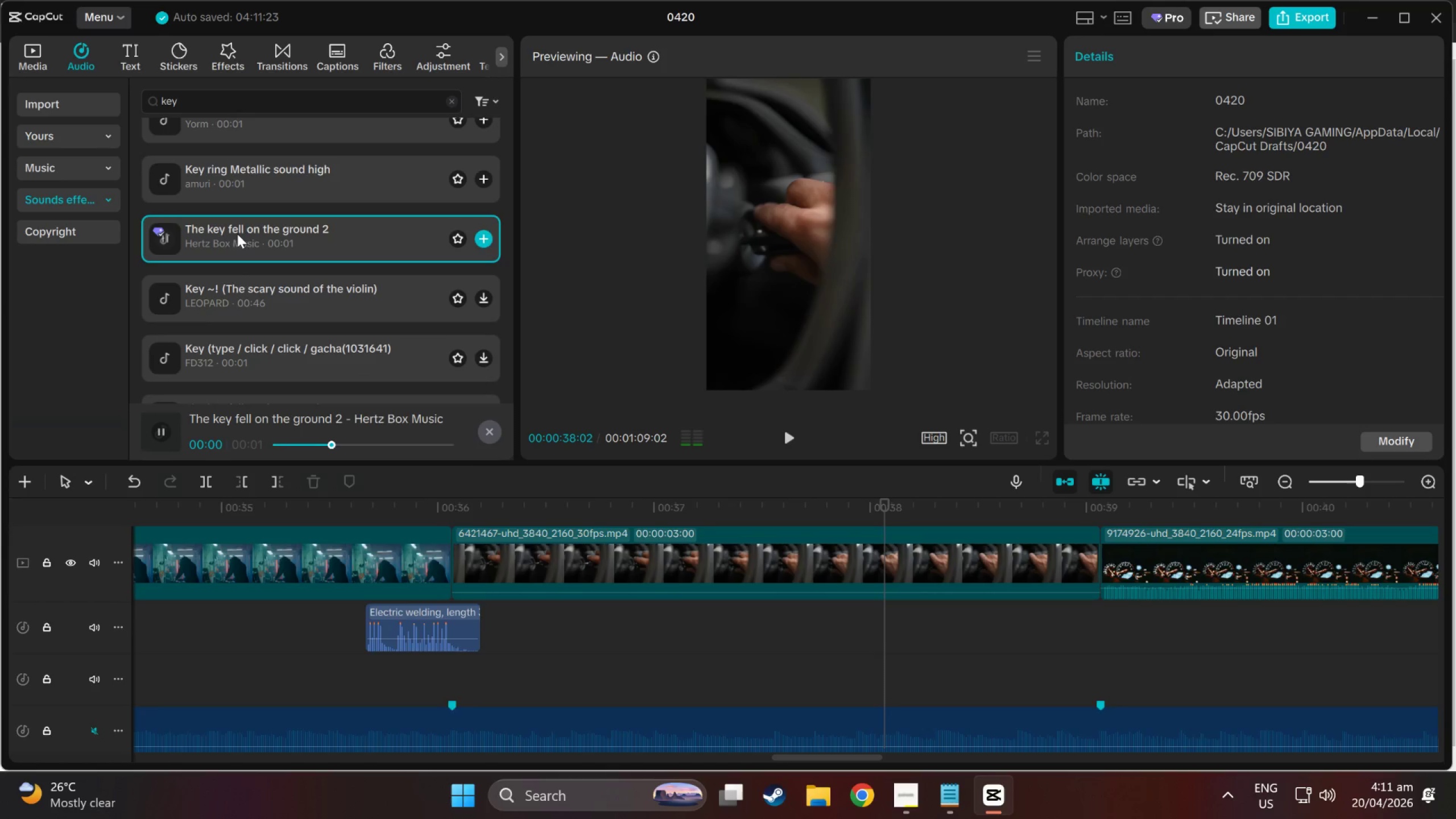 
left_click([243, 279])
 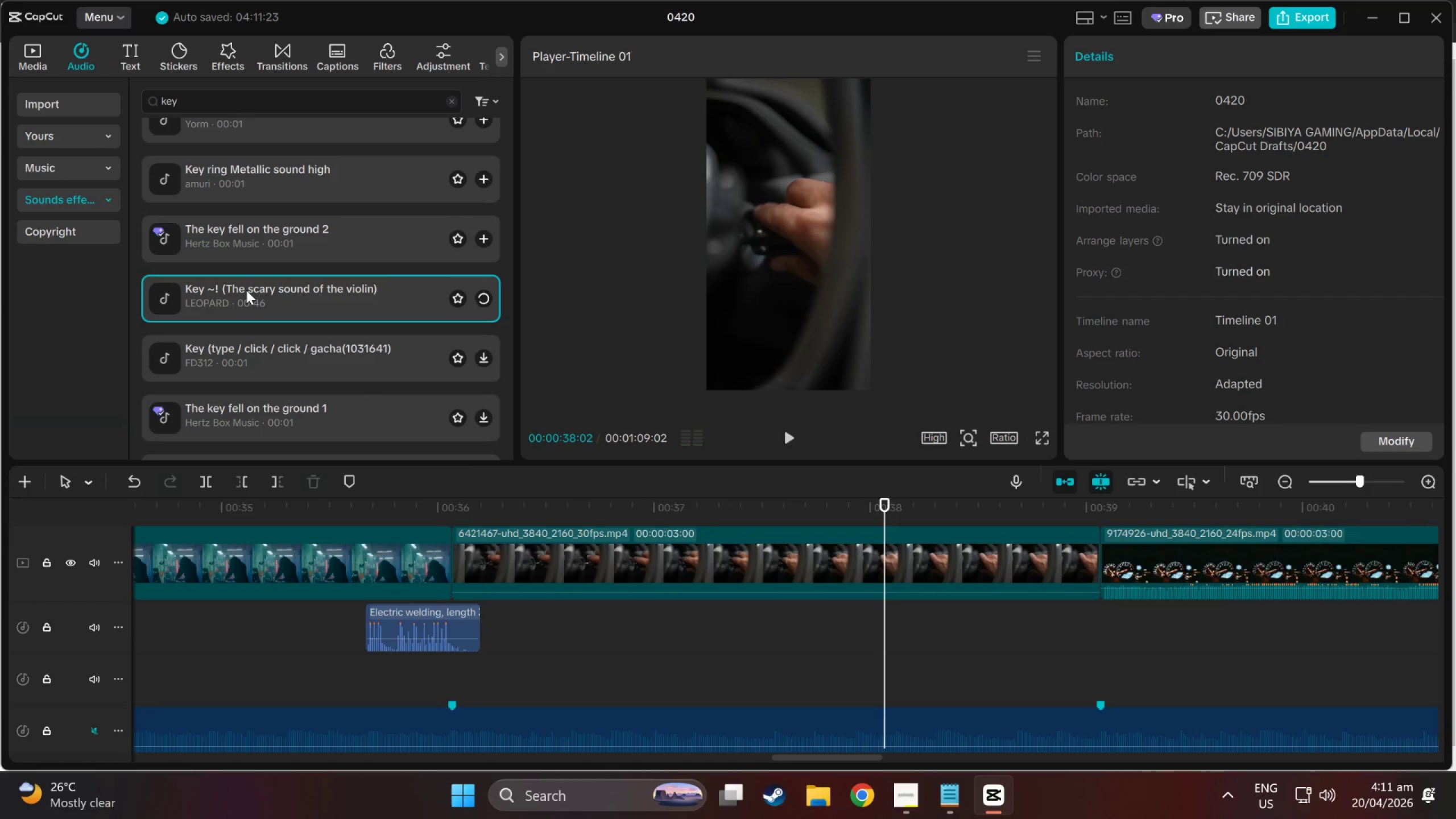 
scroll: coordinate [246, 290], scroll_direction: down, amount: 1.0
 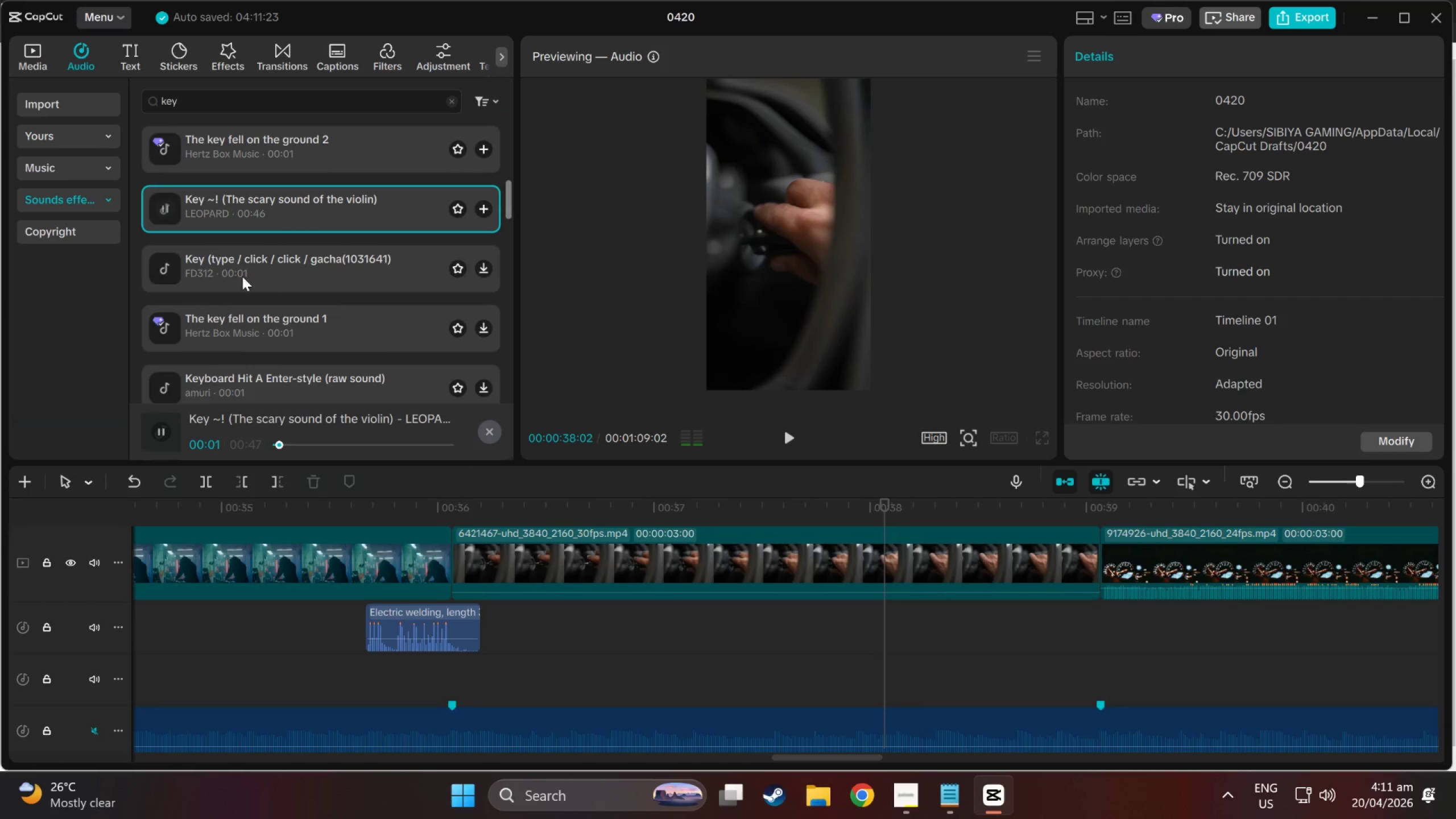 
left_click([239, 261])
 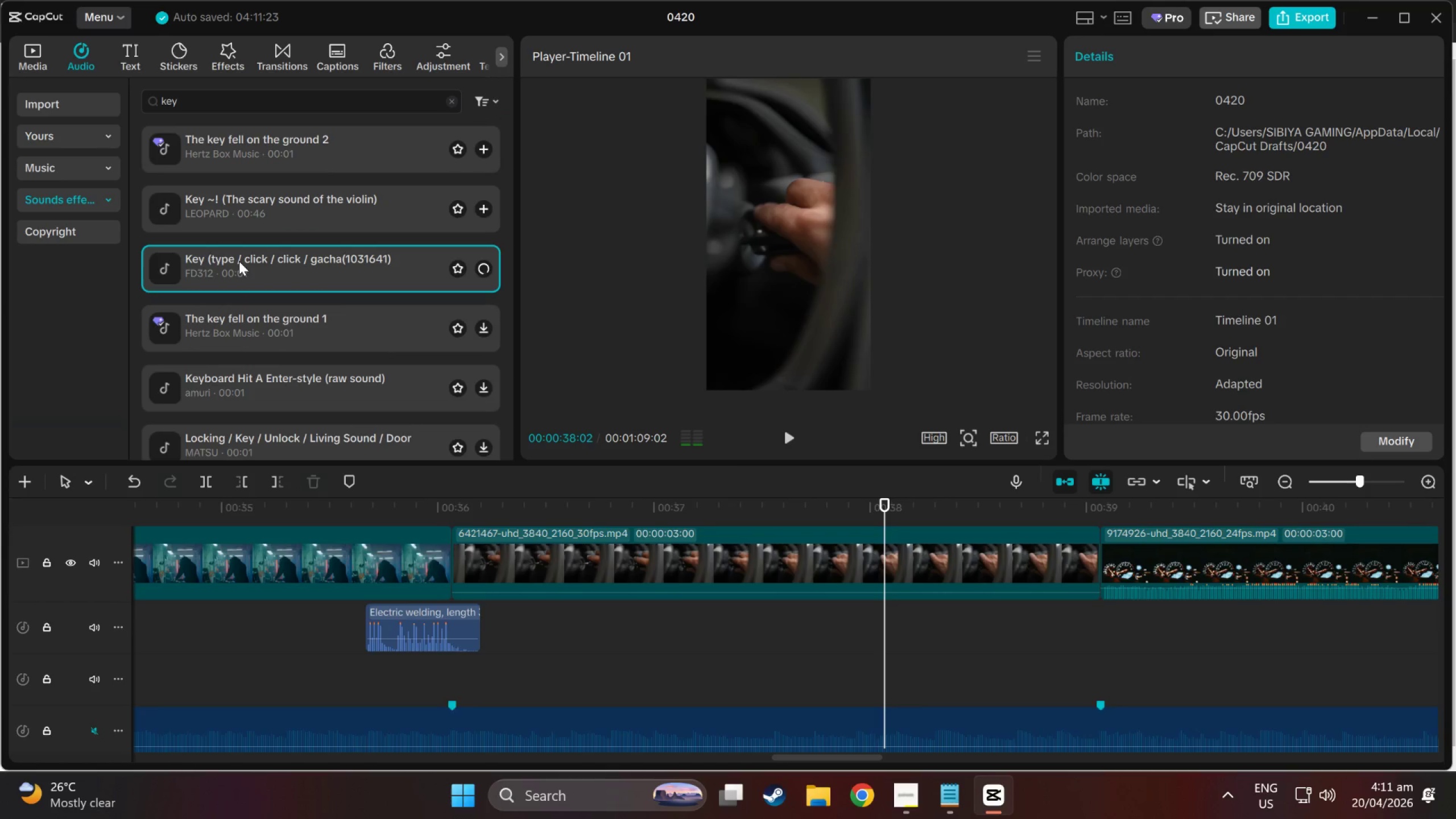 
scroll: coordinate [239, 261], scroll_direction: down, amount: 1.0
 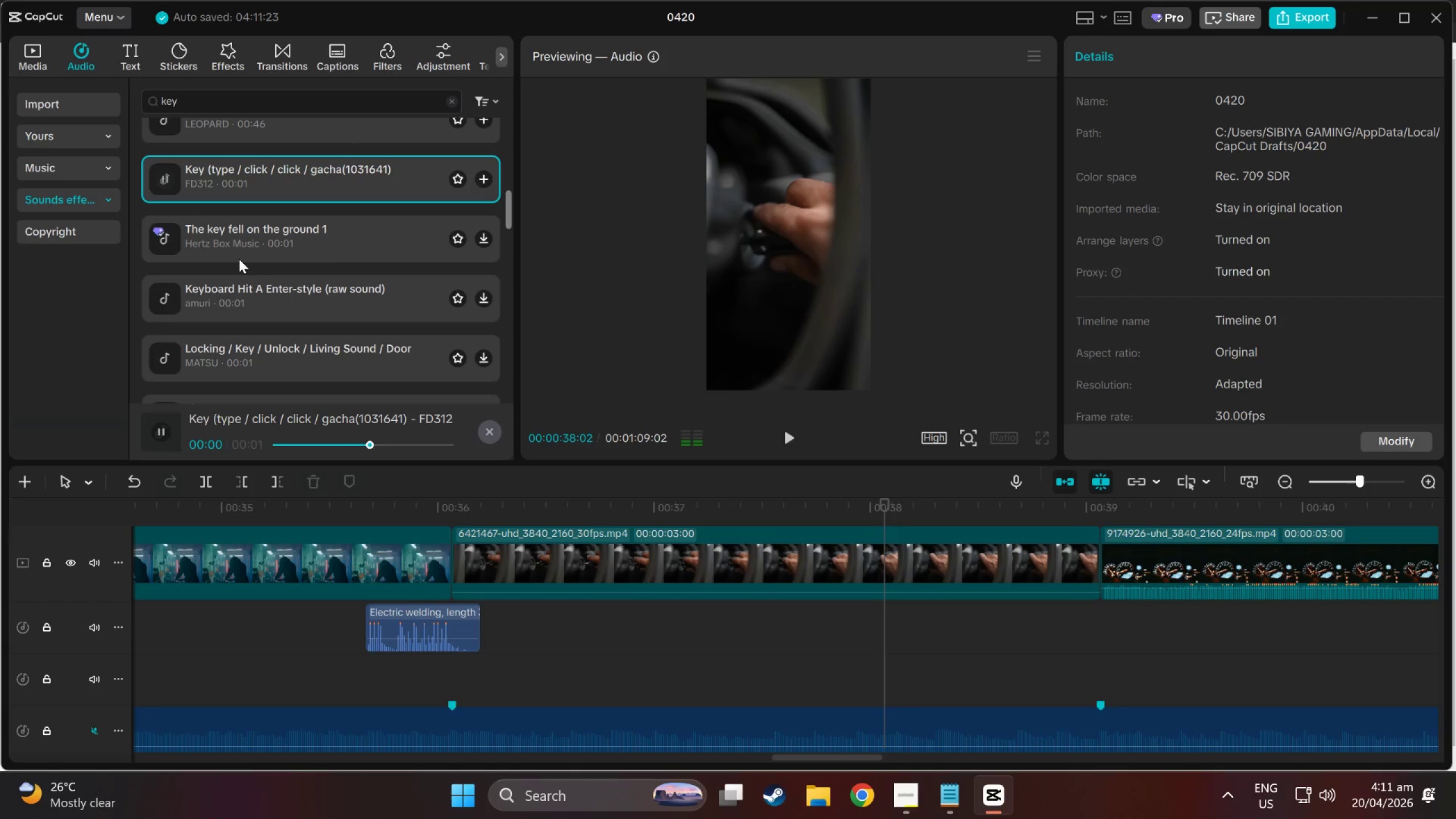 
left_click([236, 225])
 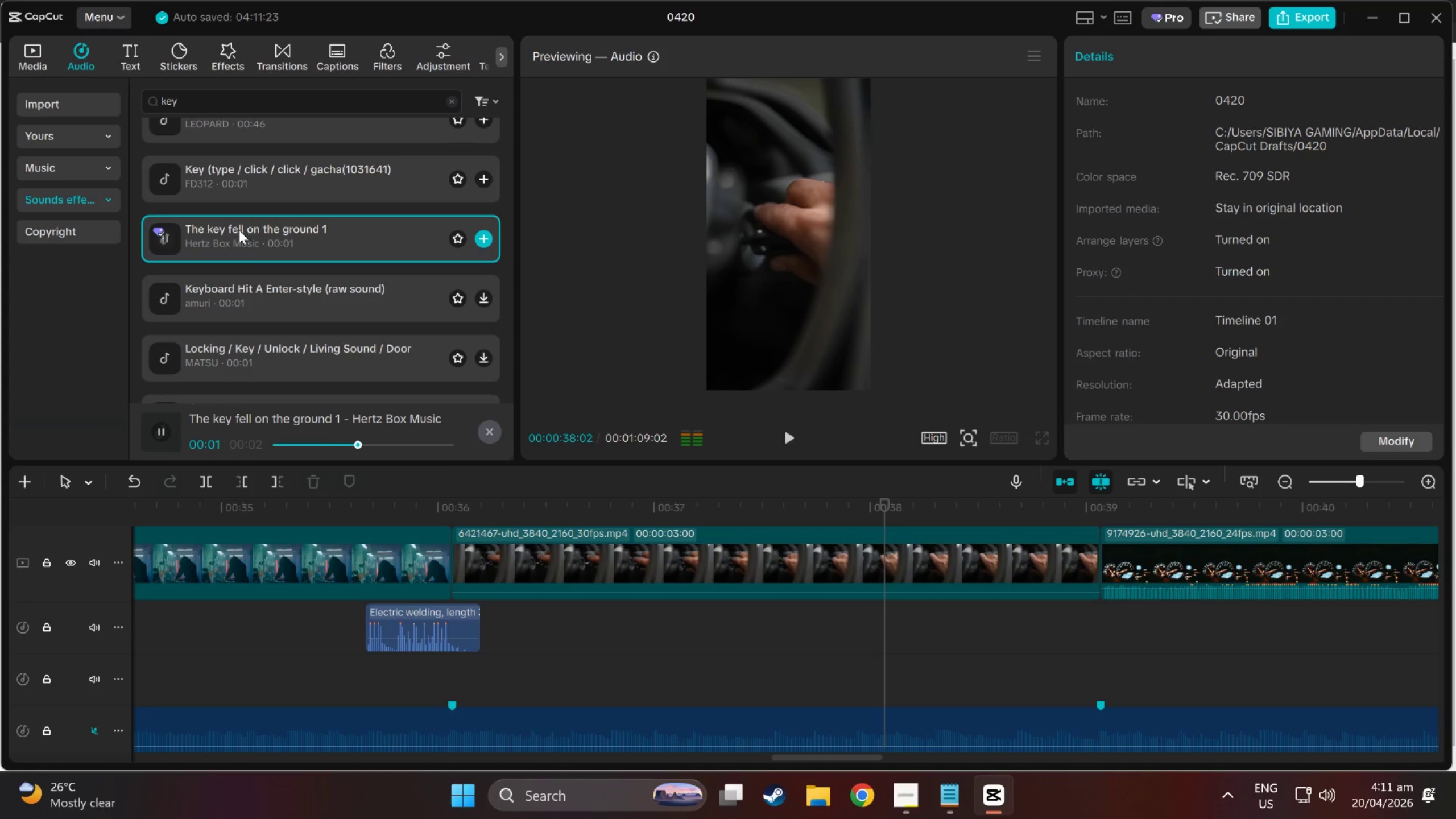 
double_click([254, 294])
 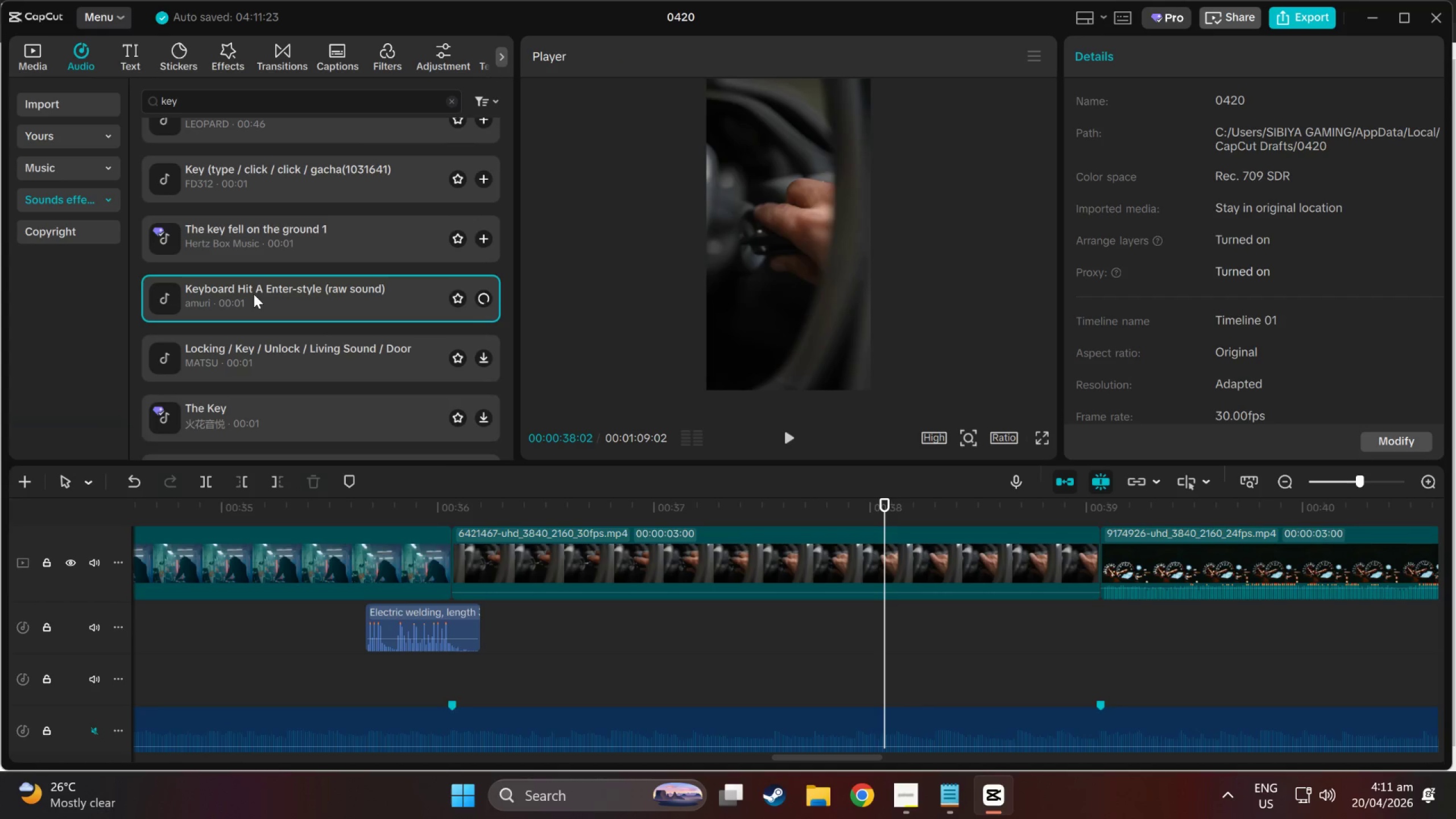 
scroll: coordinate [254, 294], scroll_direction: down, amount: 2.0
 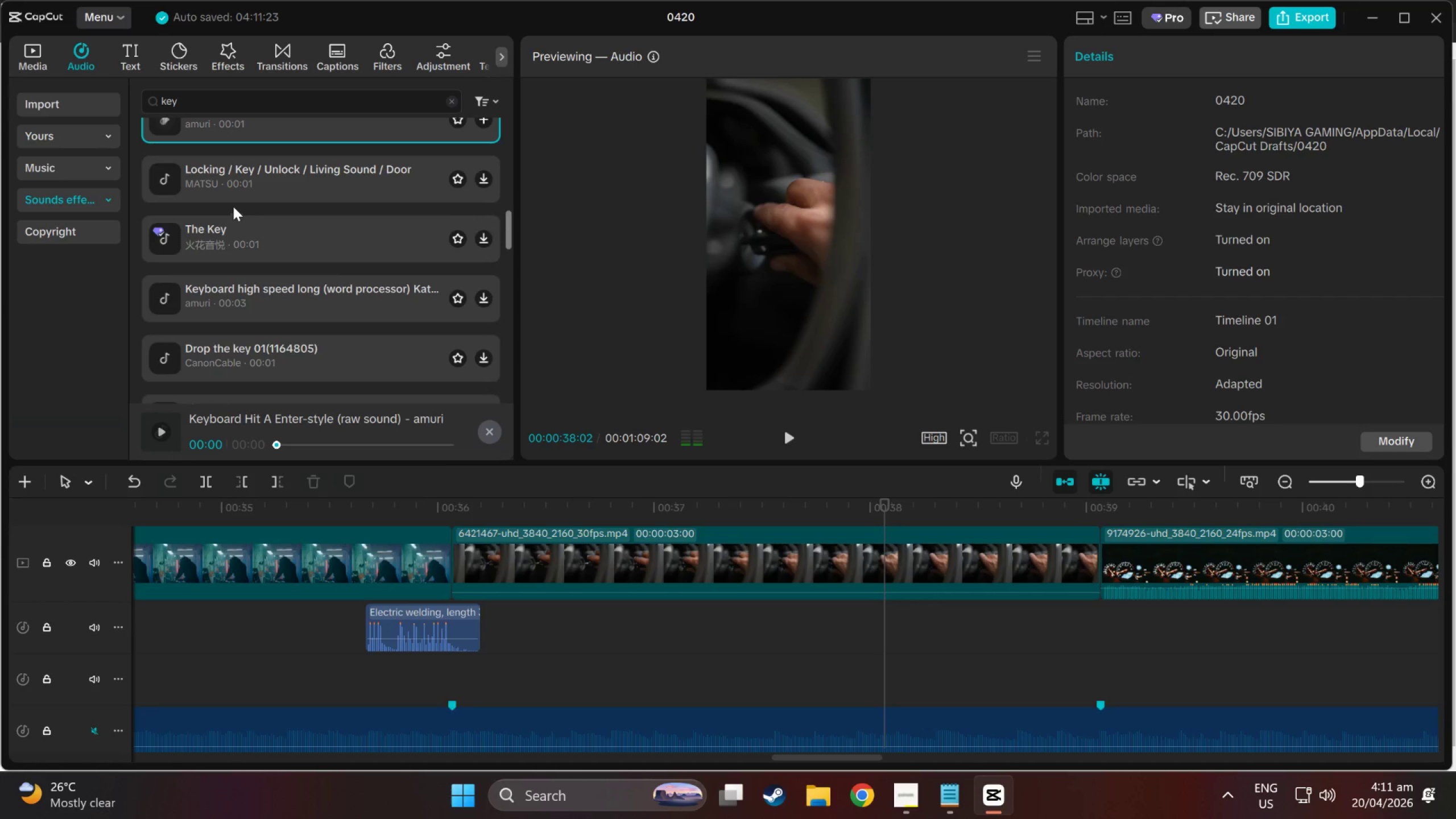 
left_click([226, 180])
 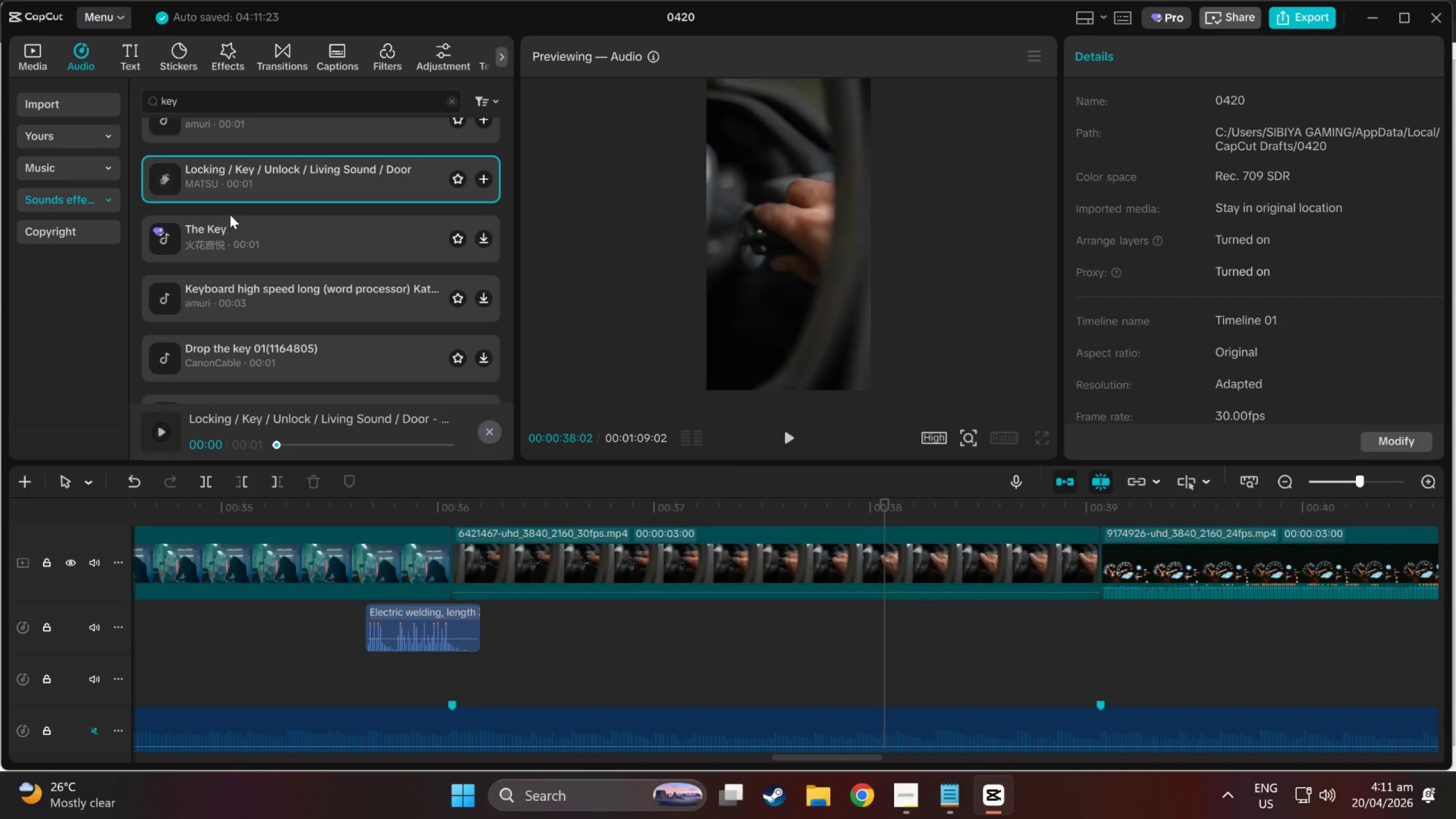 
left_click([243, 239])
 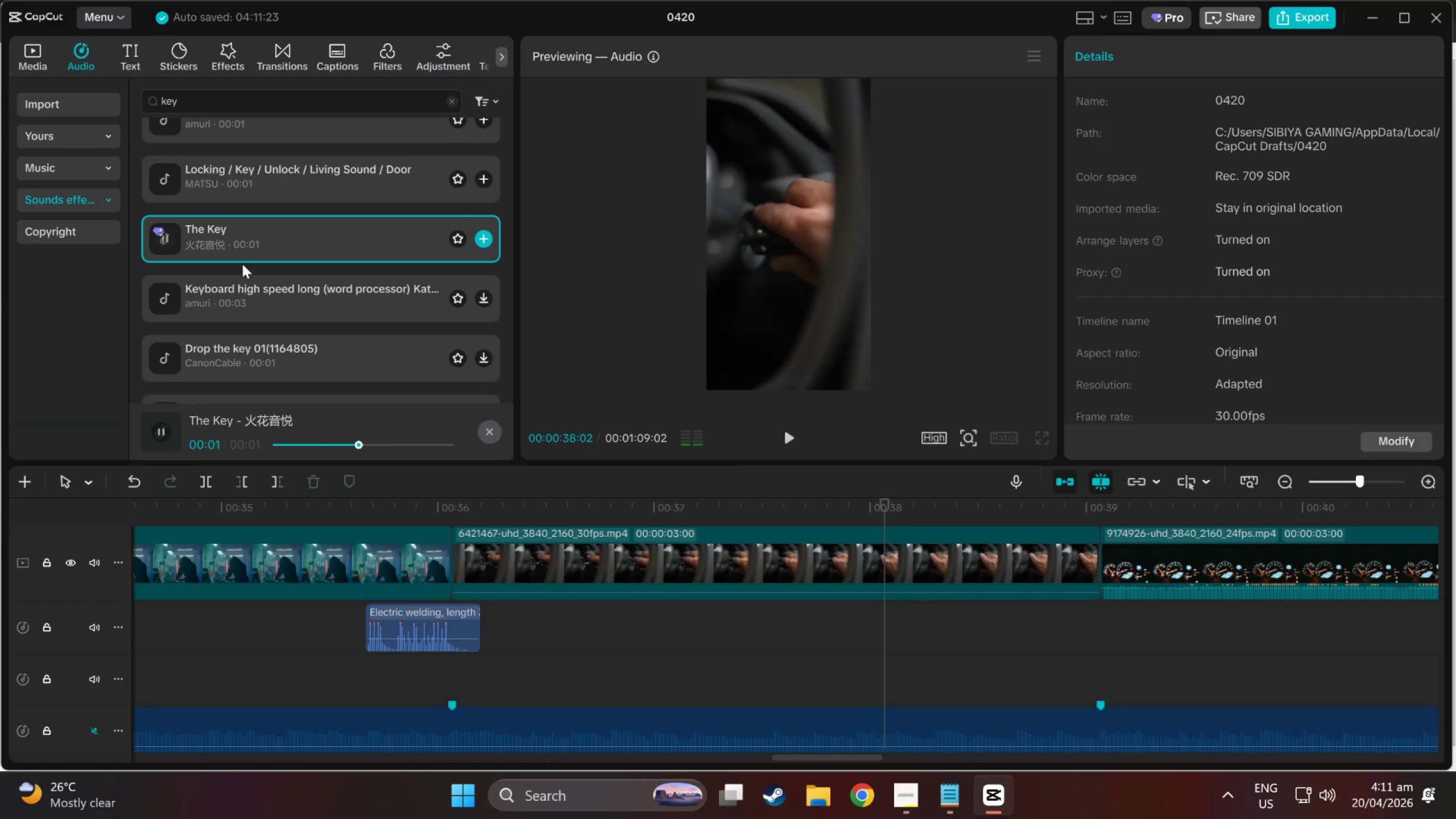 
left_click([242, 288])
 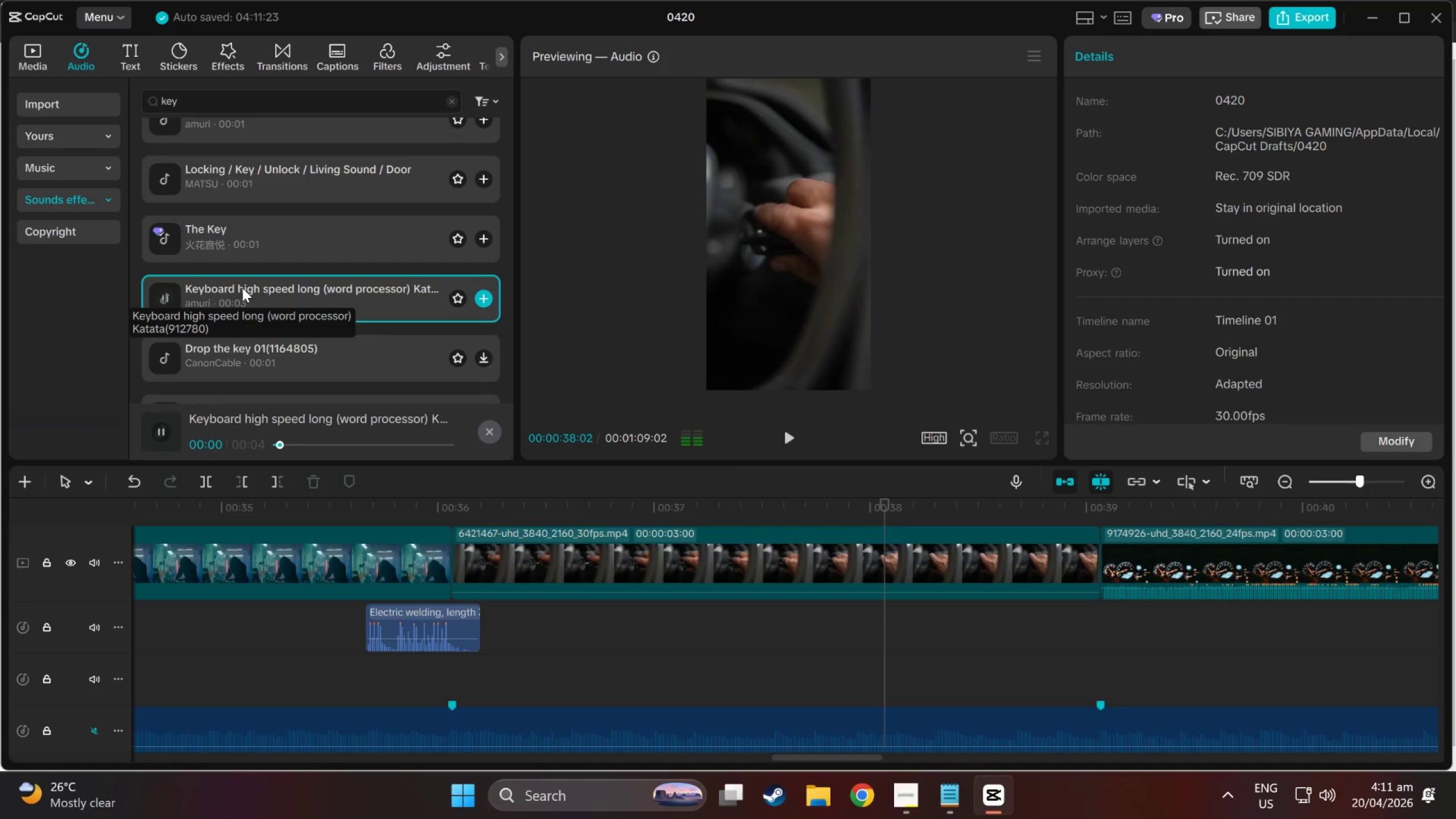 
left_click([243, 276])
 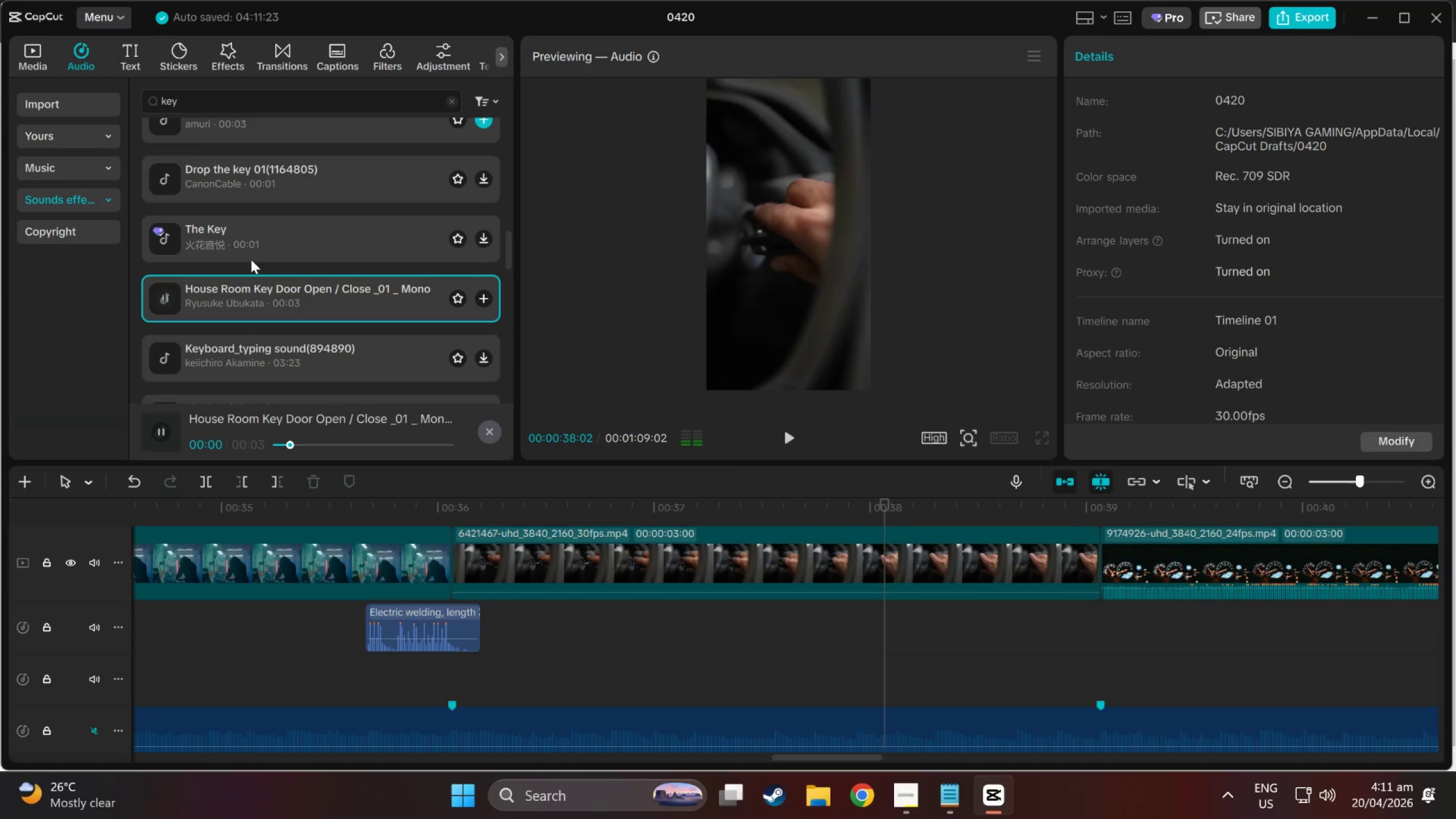 
scroll: coordinate [270, 329], scroll_direction: down, amount: 3.0
 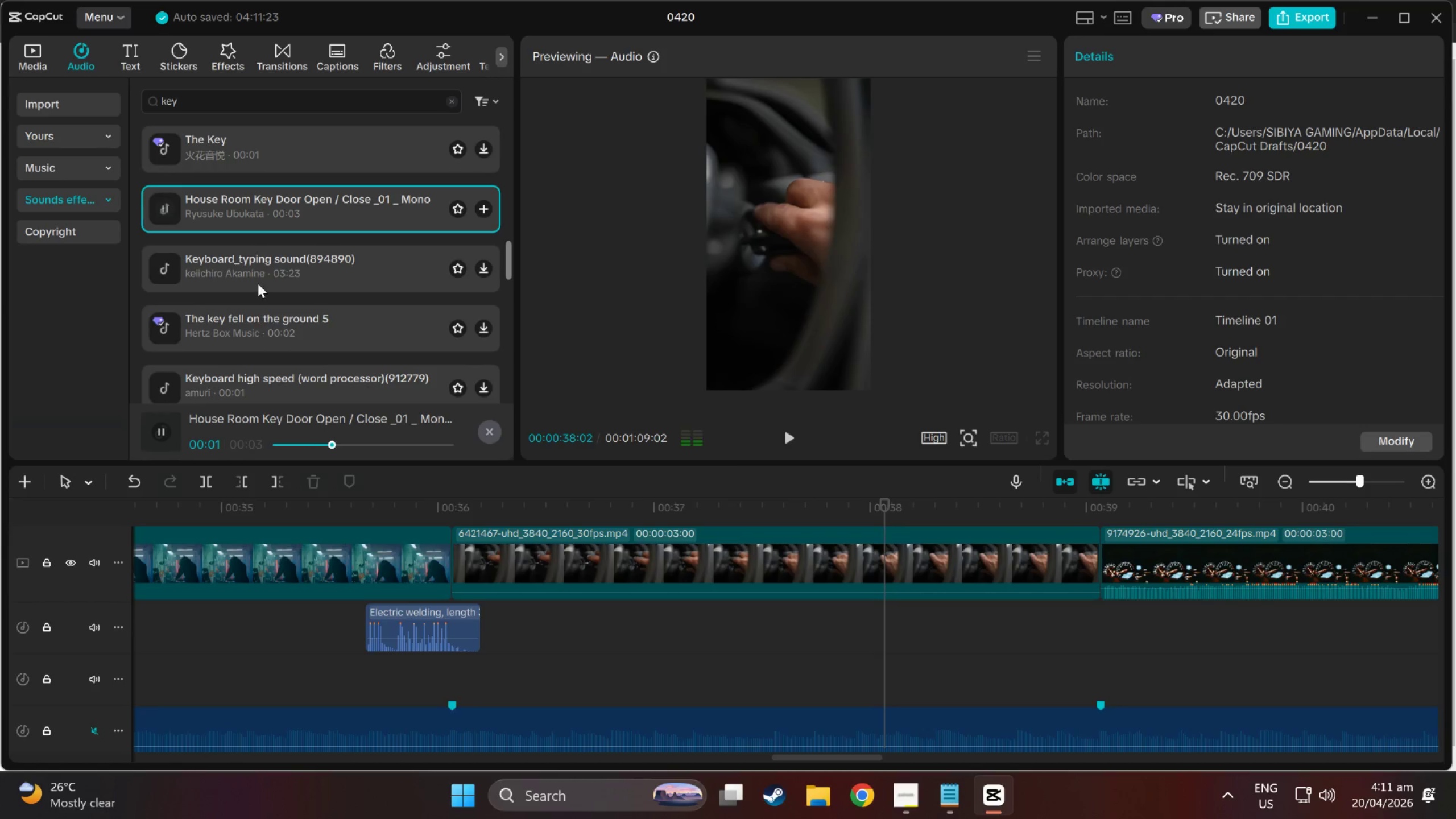 
left_click([258, 282])
 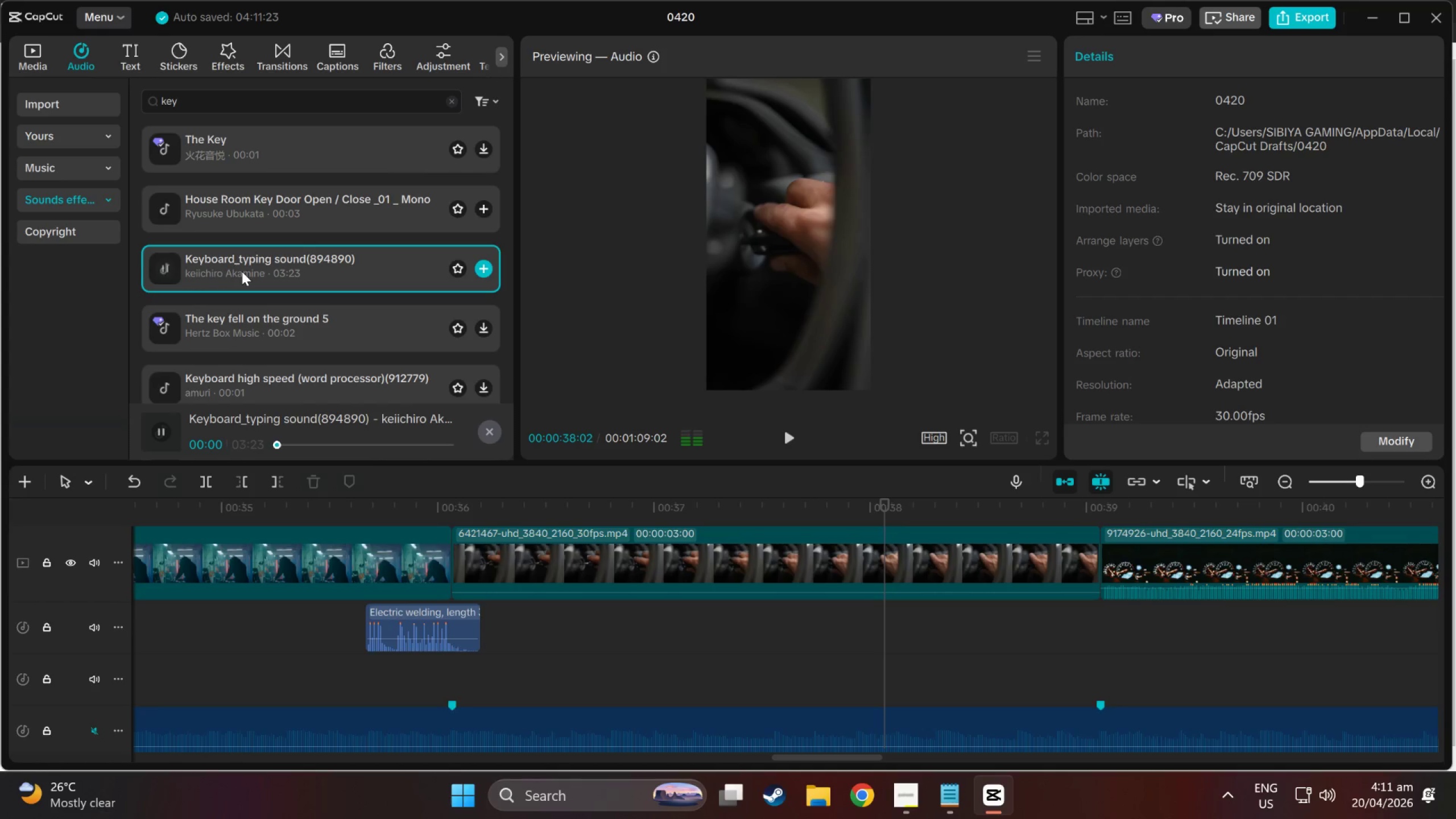 
left_click([252, 333])
 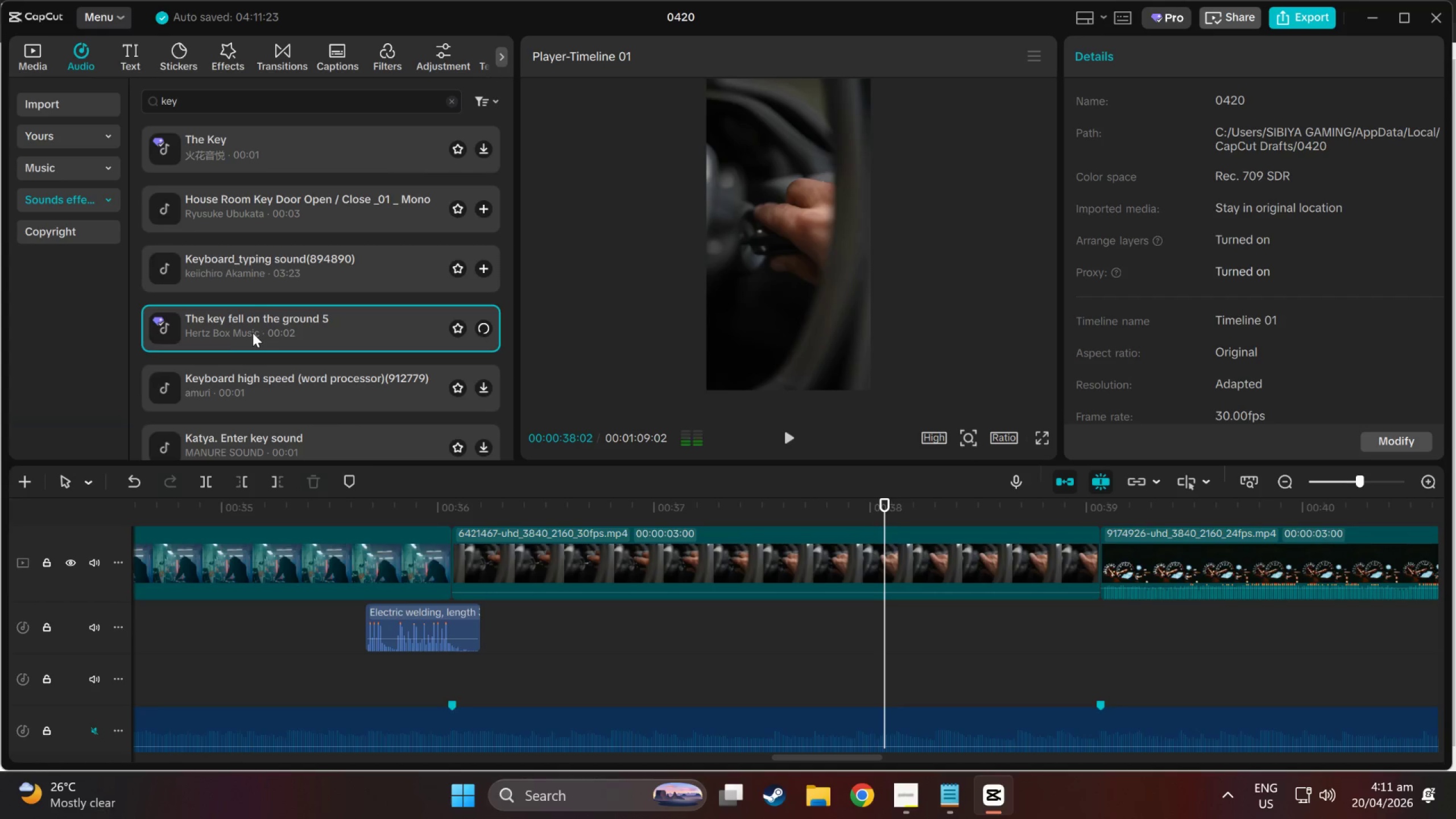 
scroll: coordinate [253, 333], scroll_direction: down, amount: 1.0
 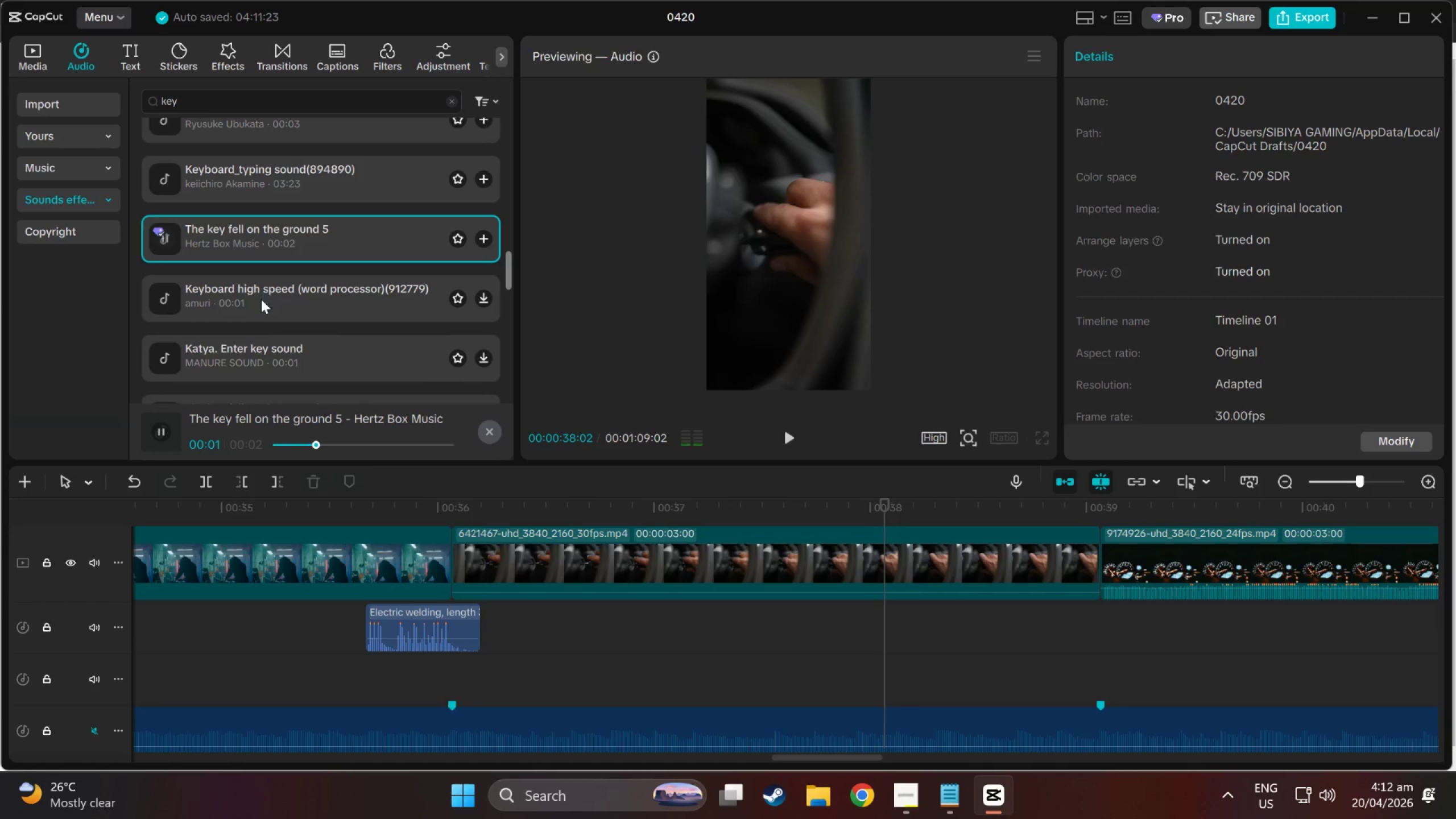 
left_click([261, 303])
 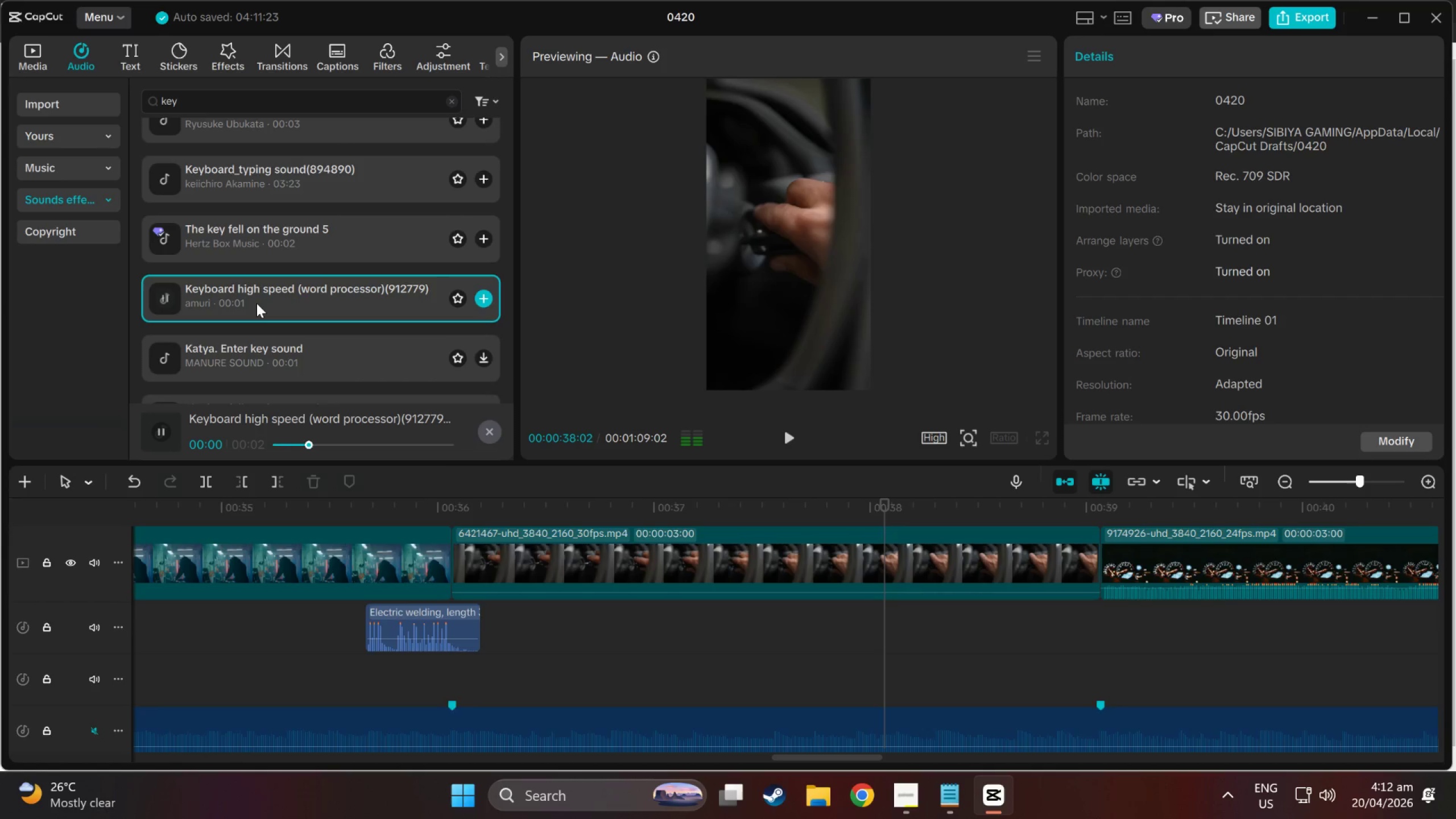 
scroll: coordinate [257, 303], scroll_direction: down, amount: 1.0
 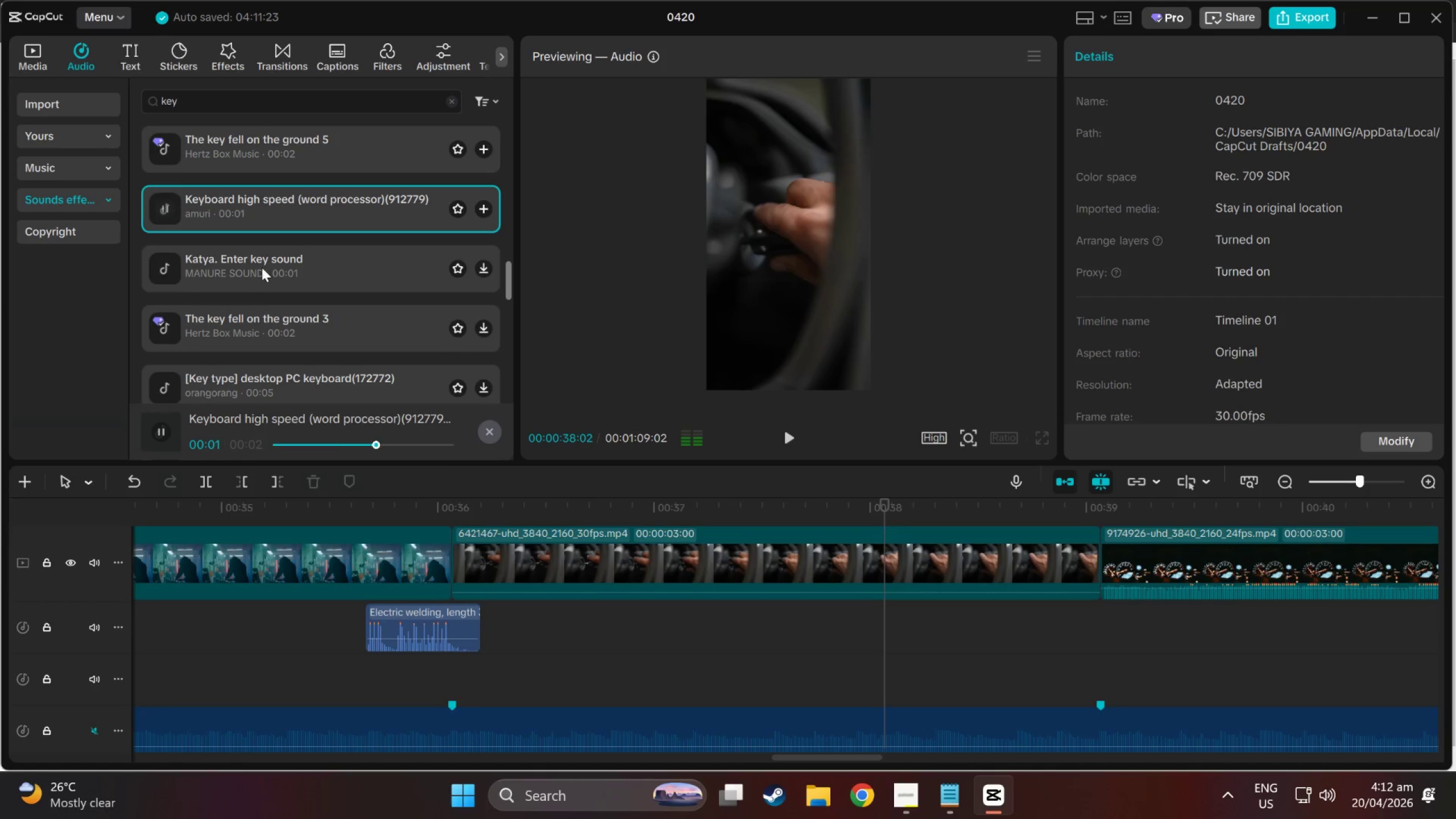 
left_click([262, 258])
 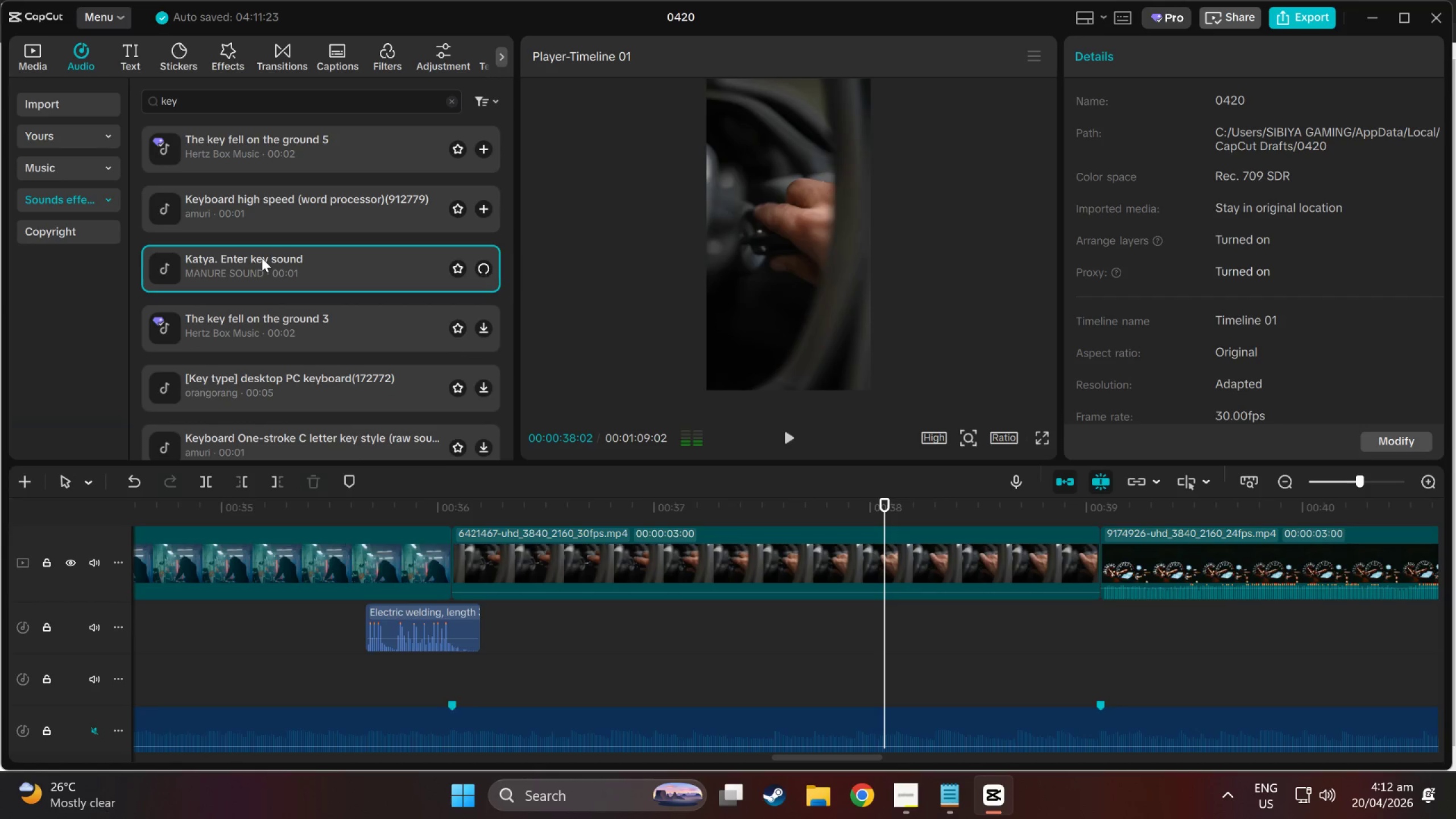 
scroll: coordinate [262, 258], scroll_direction: down, amount: 1.0
 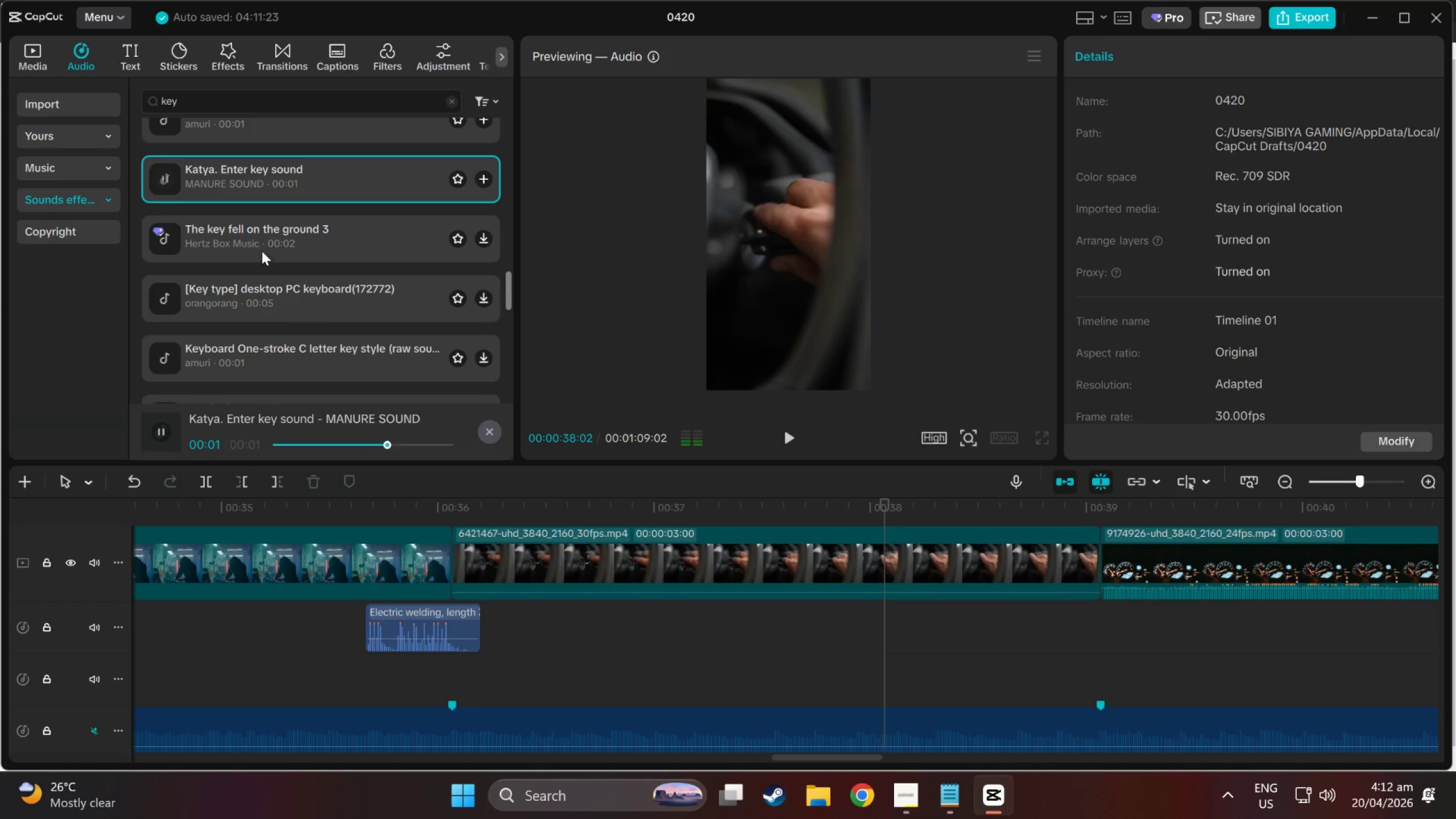 
left_click([262, 245])
 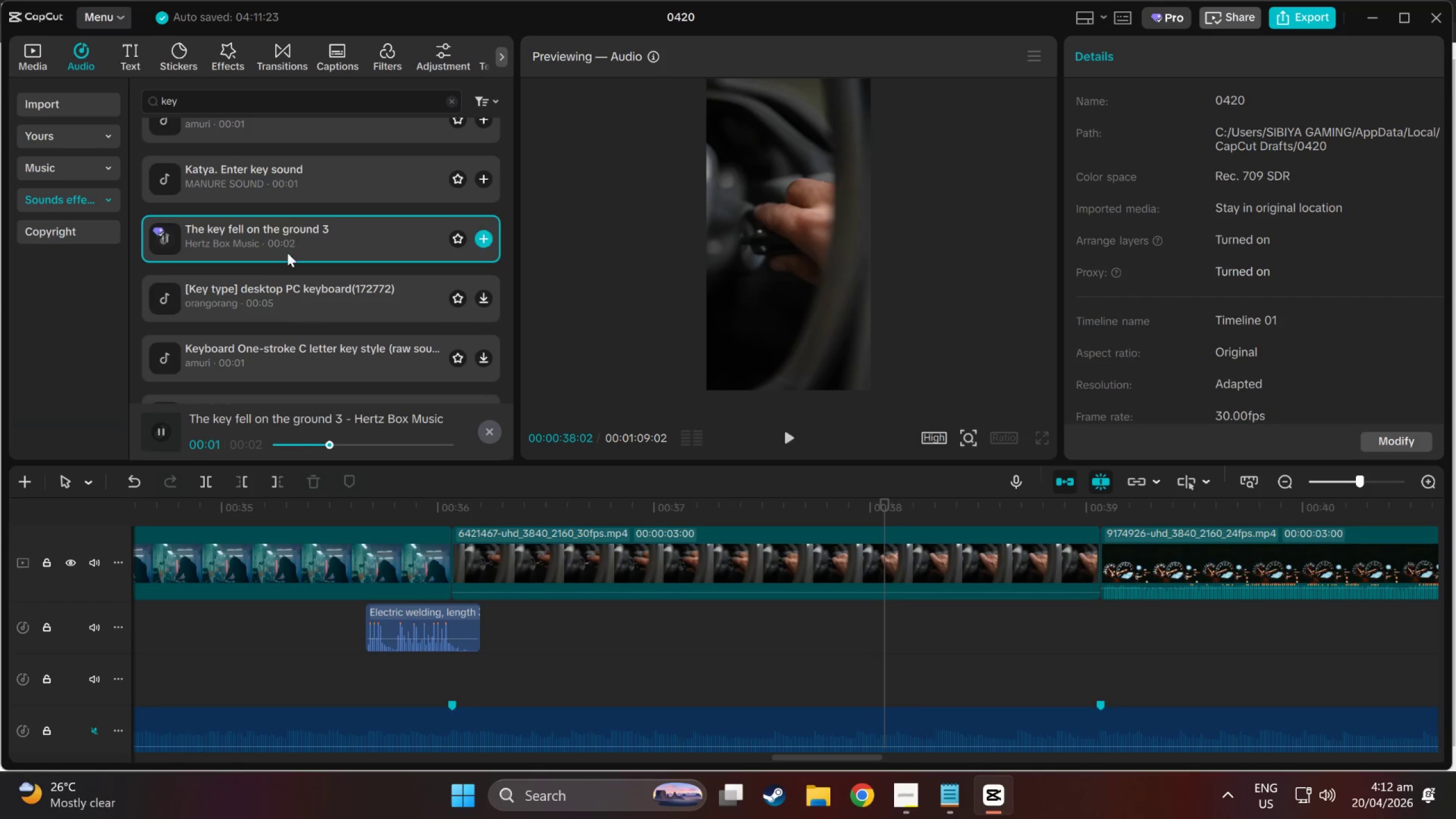 
left_click([287, 306])
 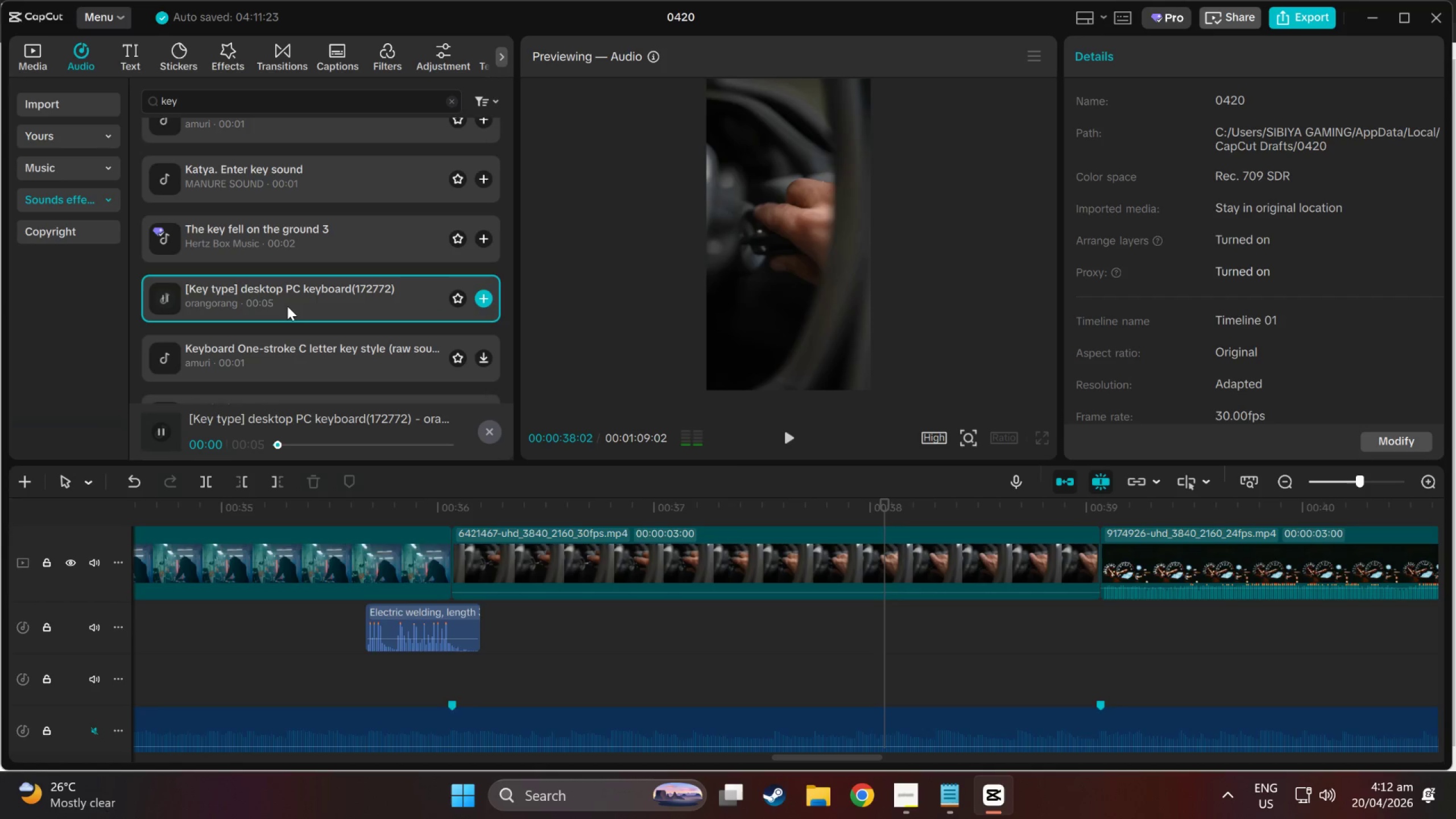 
scroll: coordinate [287, 306], scroll_direction: down, amount: 1.0
 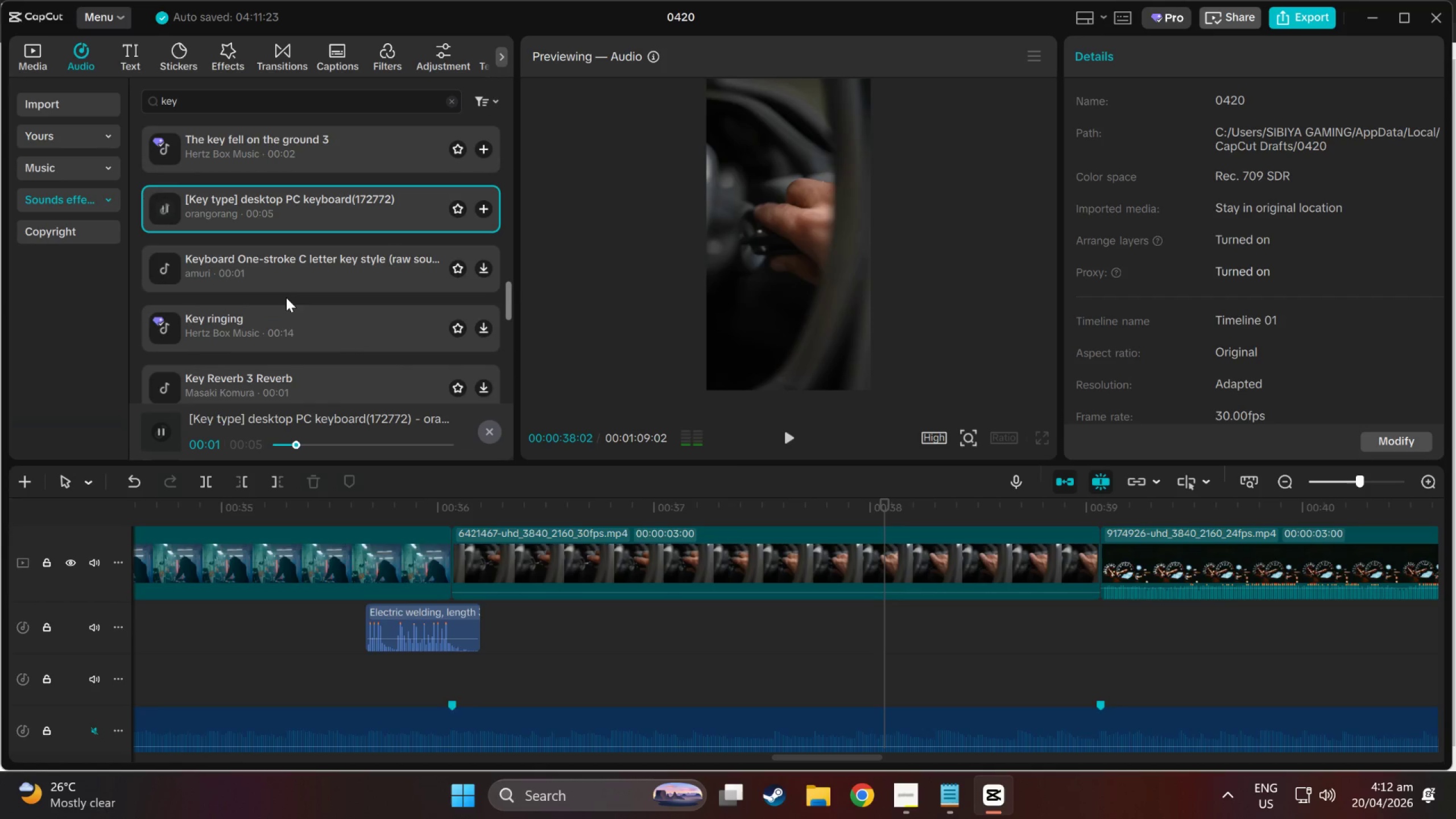 
left_click([284, 282])
 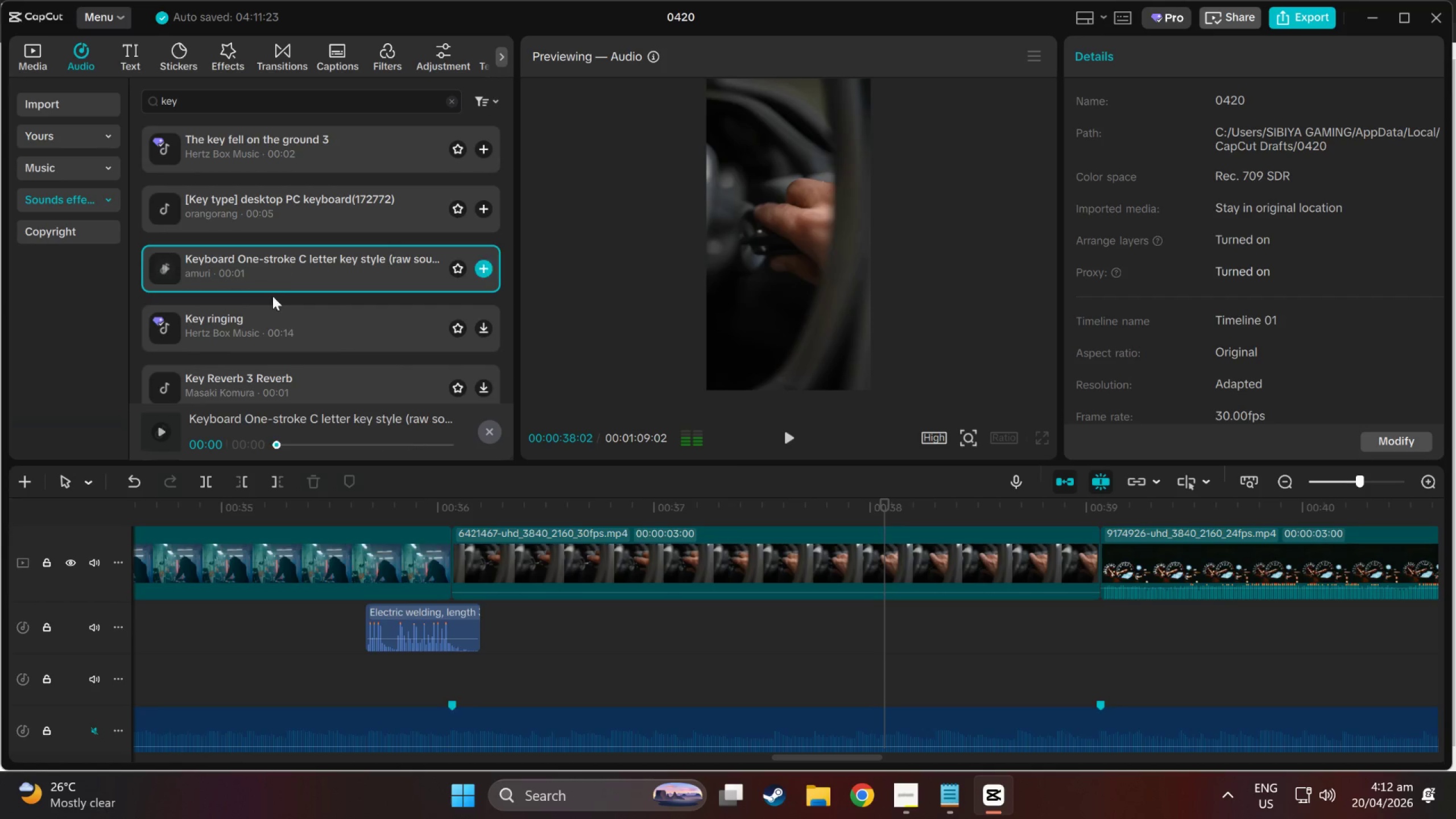 
left_click([270, 324])
 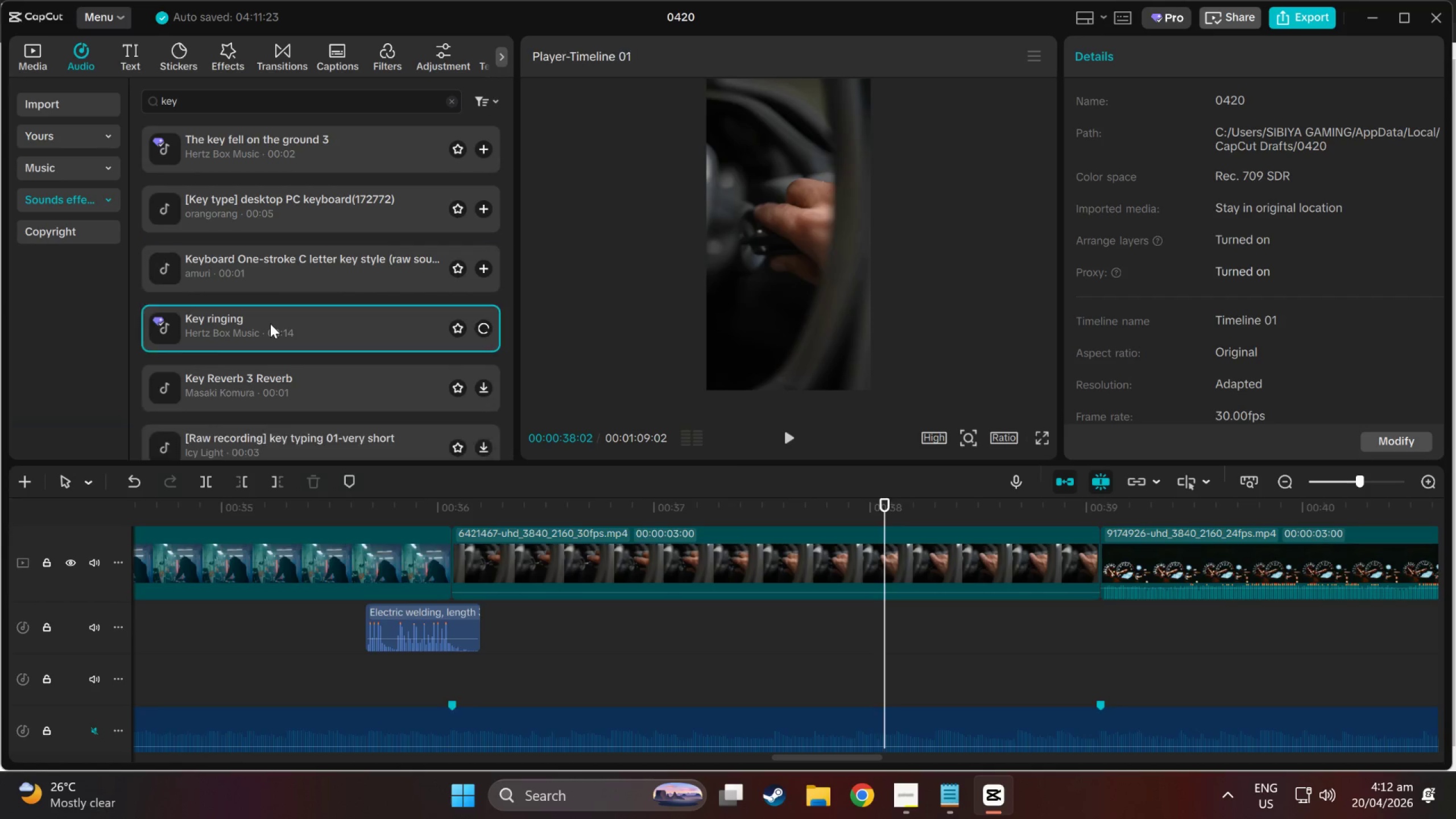 
scroll: coordinate [270, 324], scroll_direction: down, amount: 1.0
 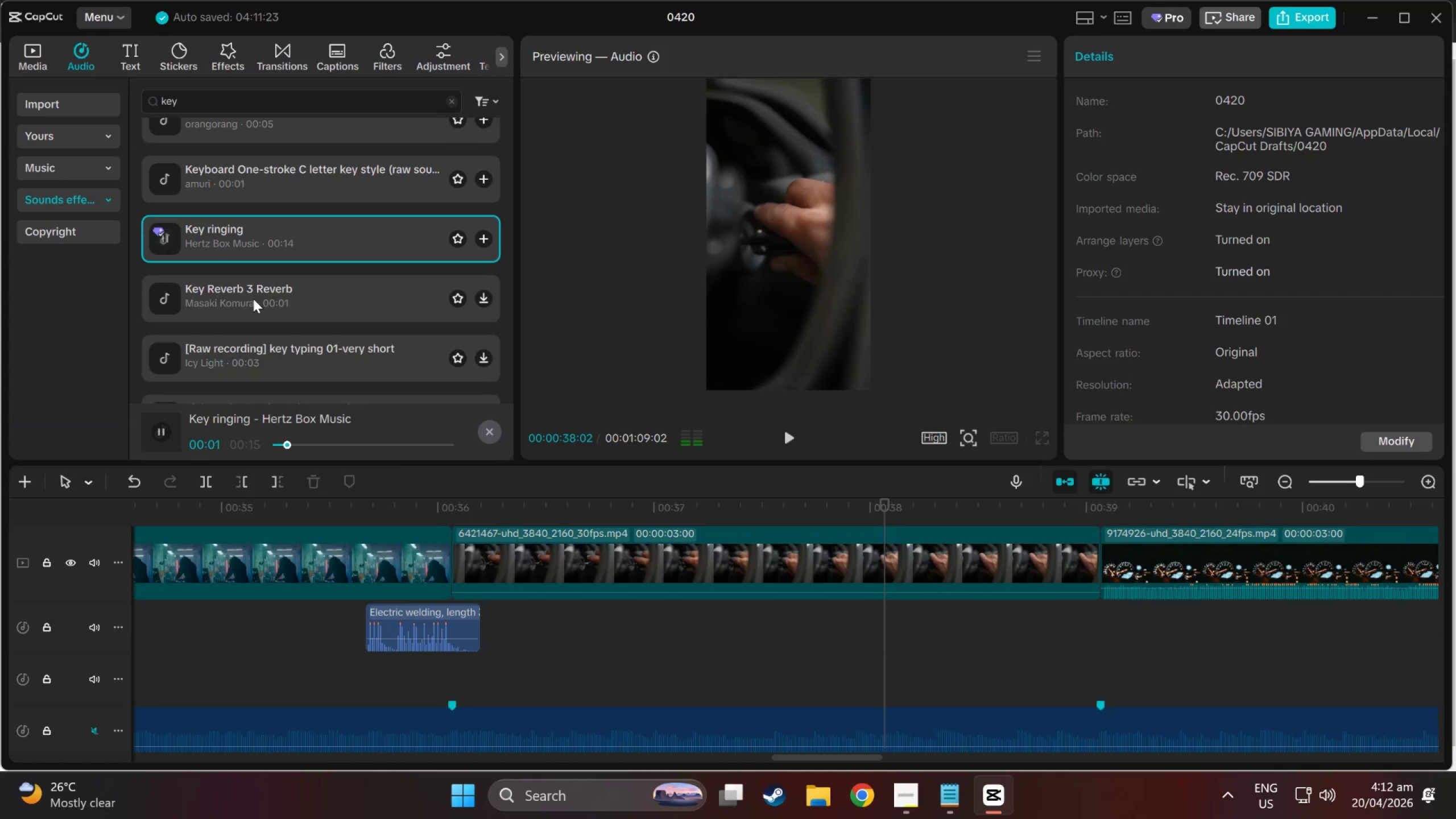 
left_click([253, 299])
 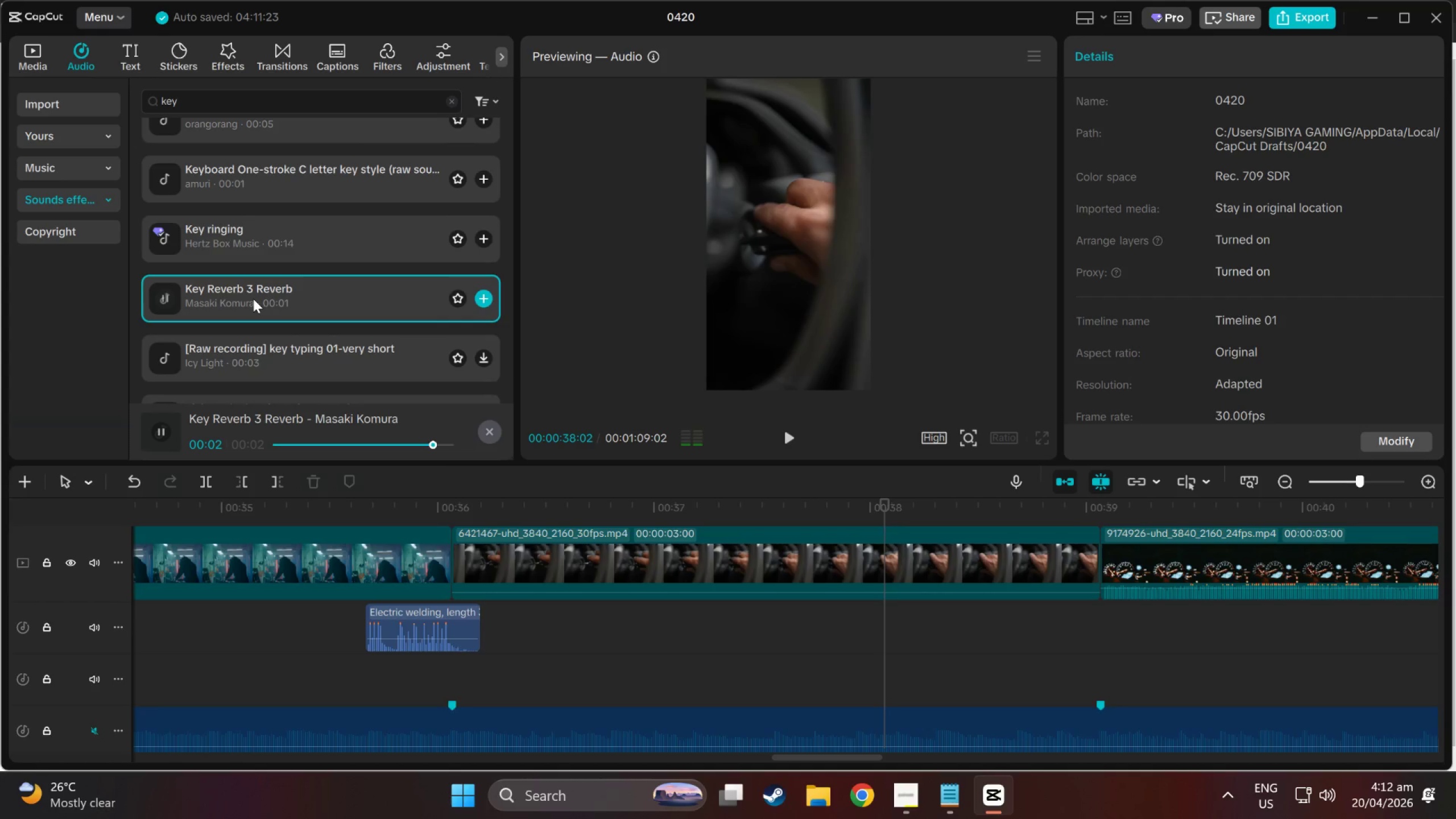 
left_click([266, 361])
 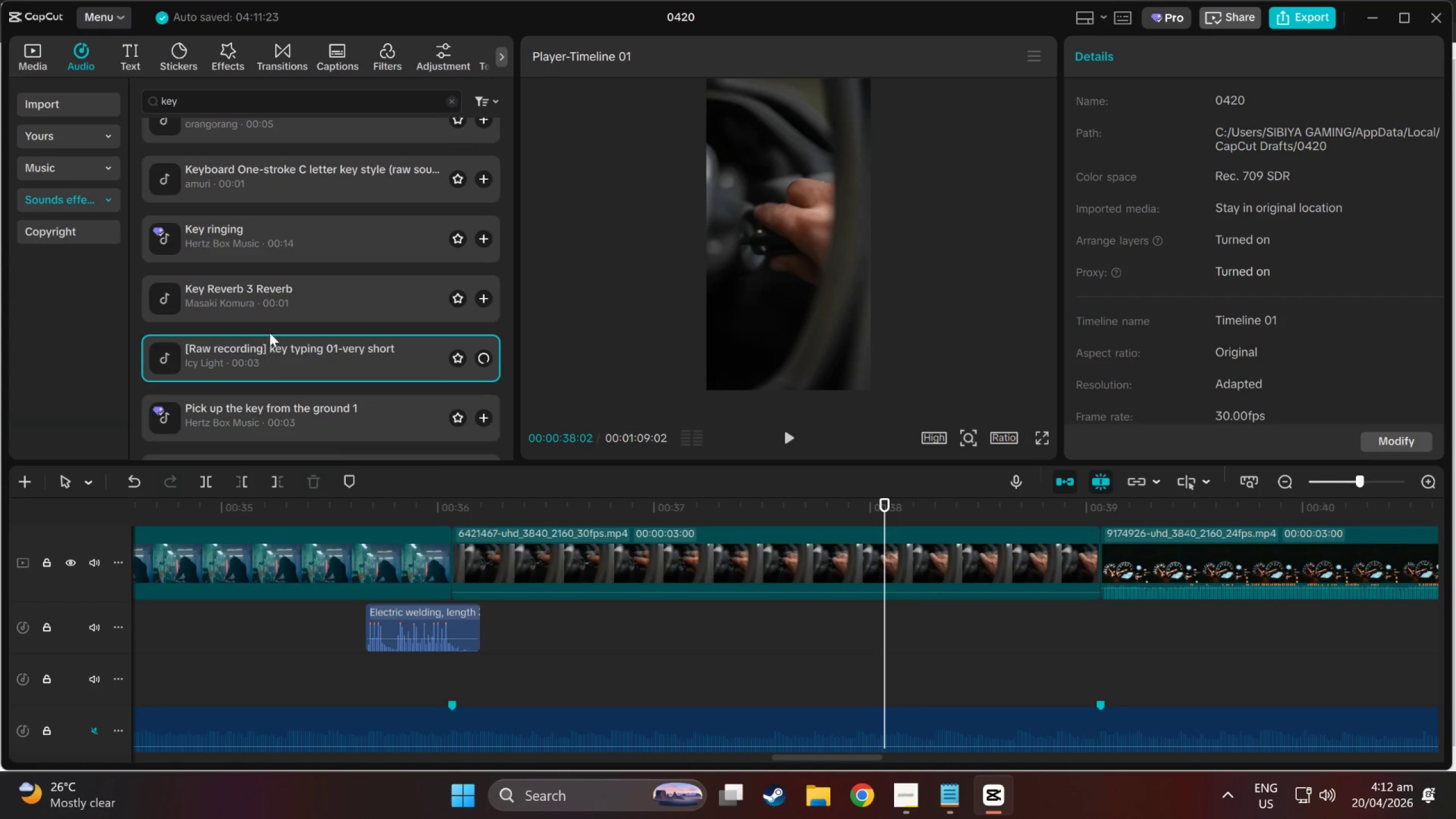 
scroll: coordinate [274, 308], scroll_direction: down, amount: 1.0
 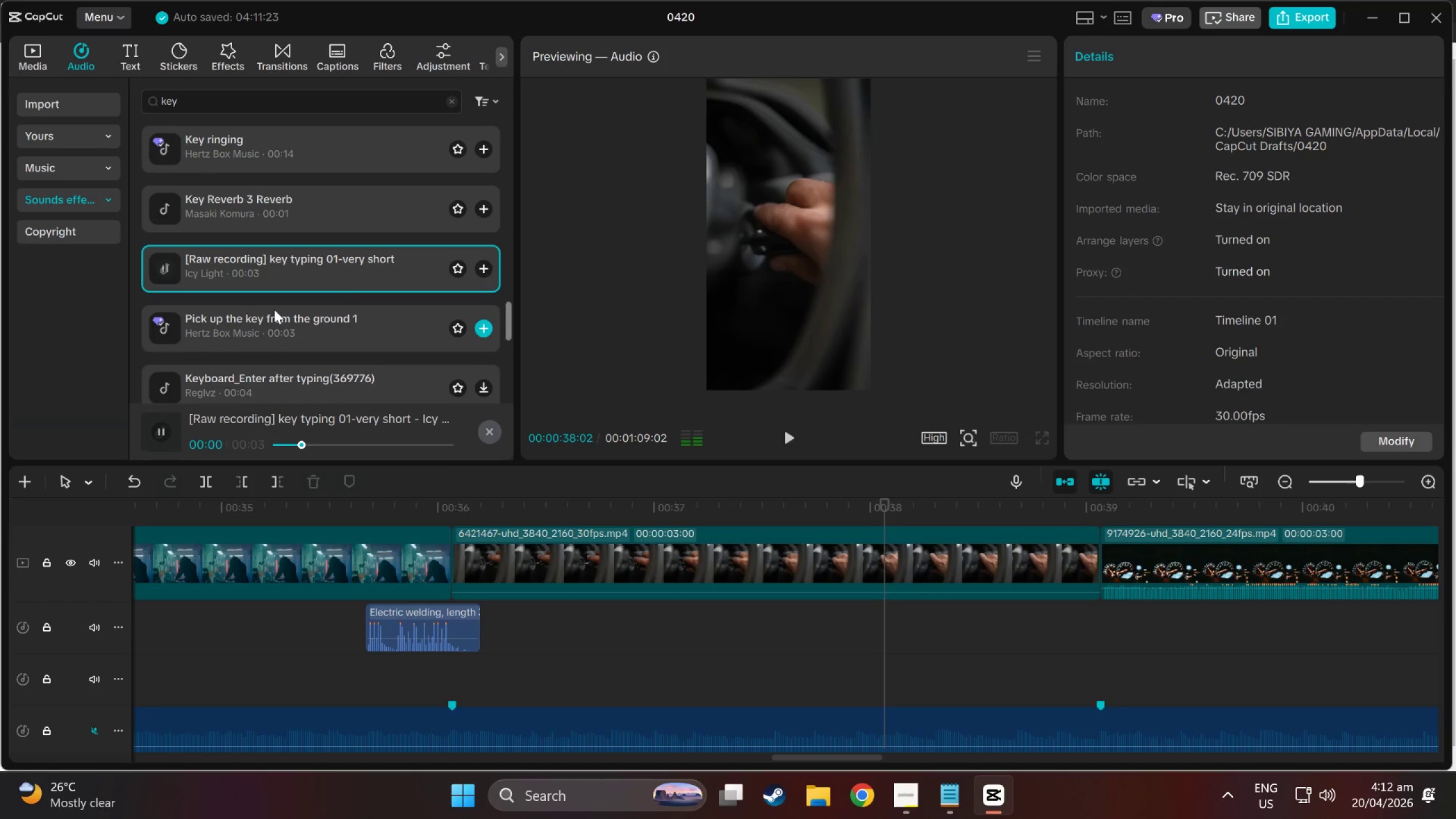 
left_click([274, 317])
 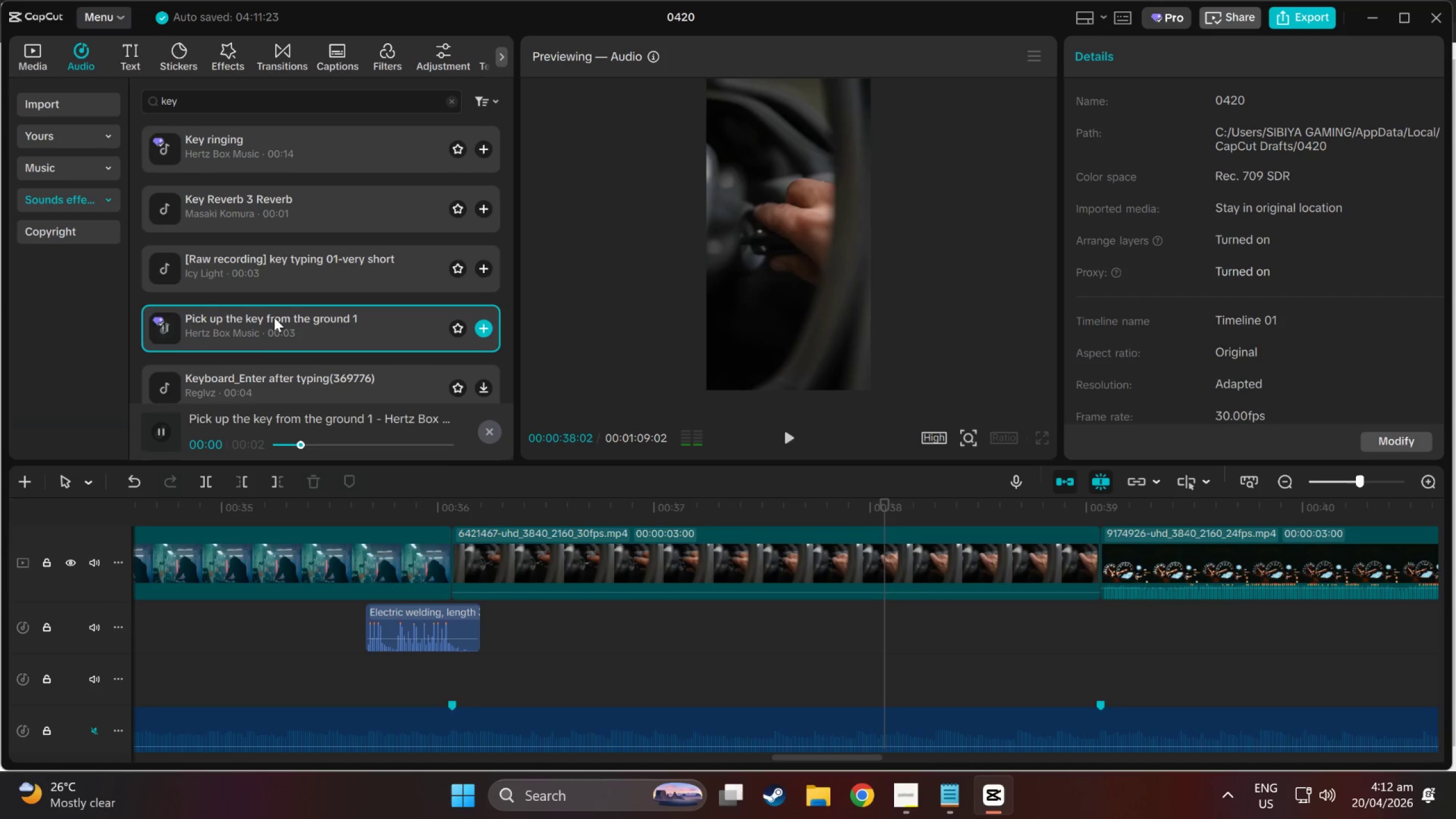 
scroll: coordinate [274, 317], scroll_direction: down, amount: 1.0
 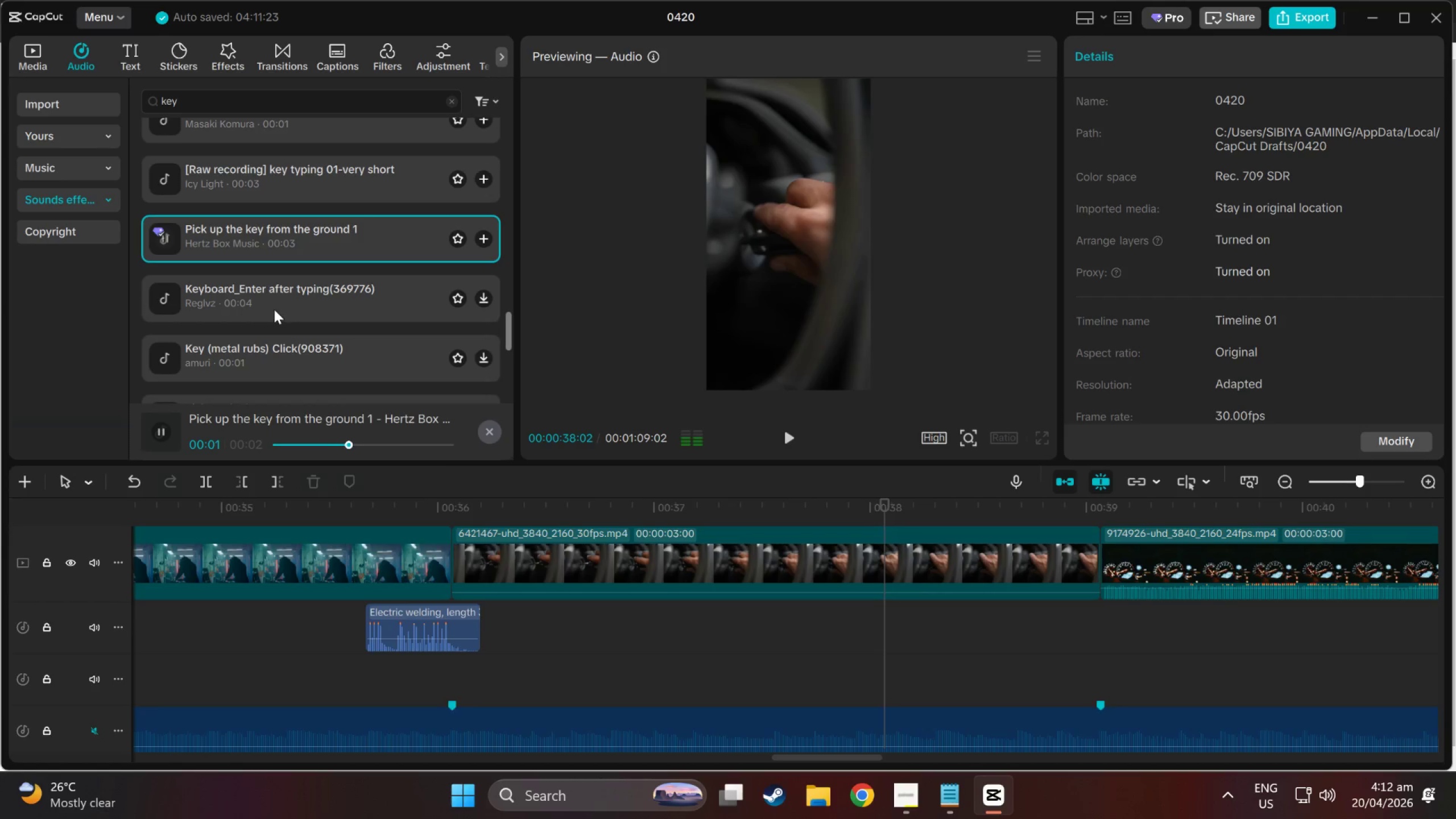 
left_click([274, 309])
 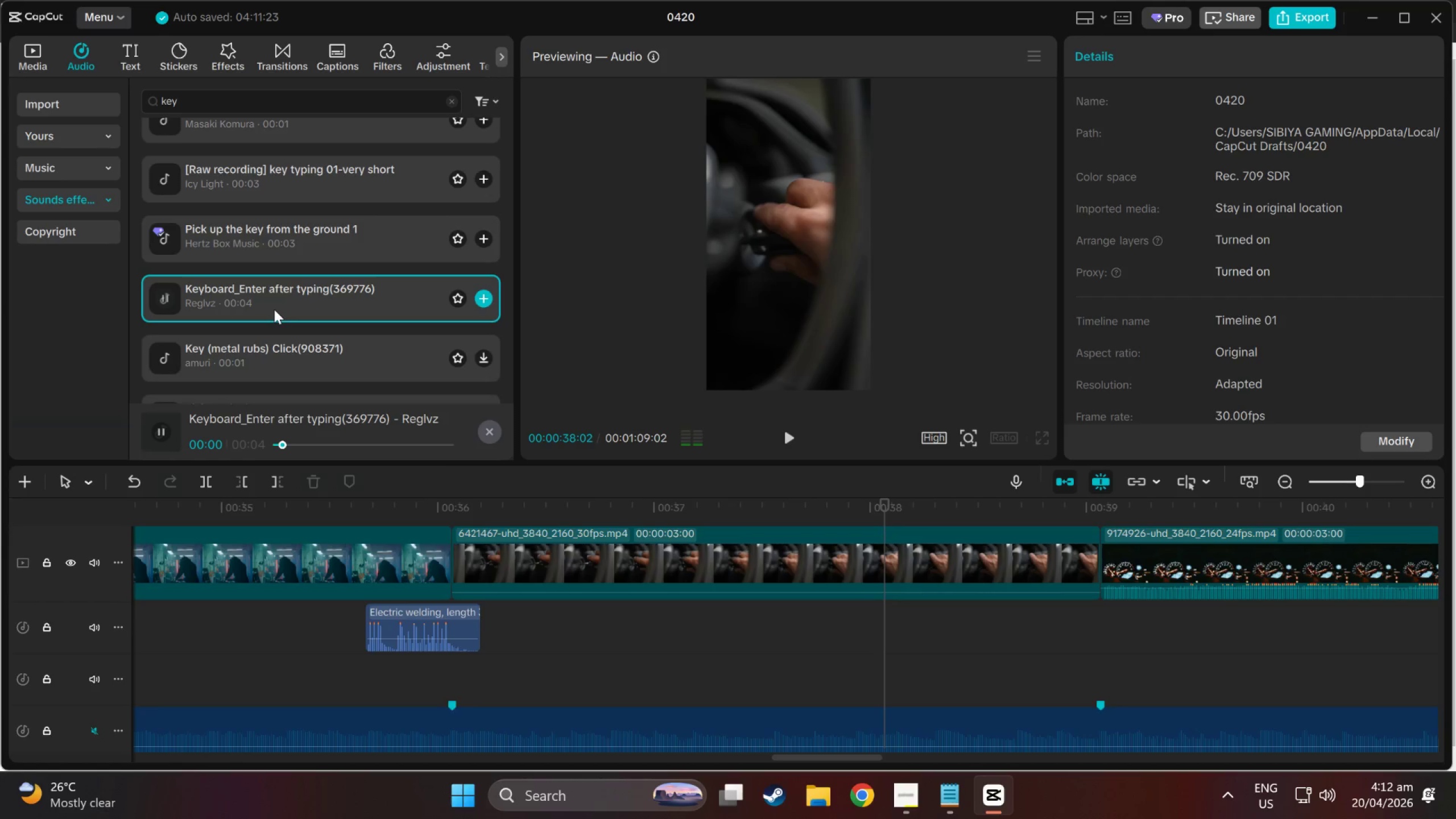 
scroll: coordinate [274, 309], scroll_direction: down, amount: 1.0
 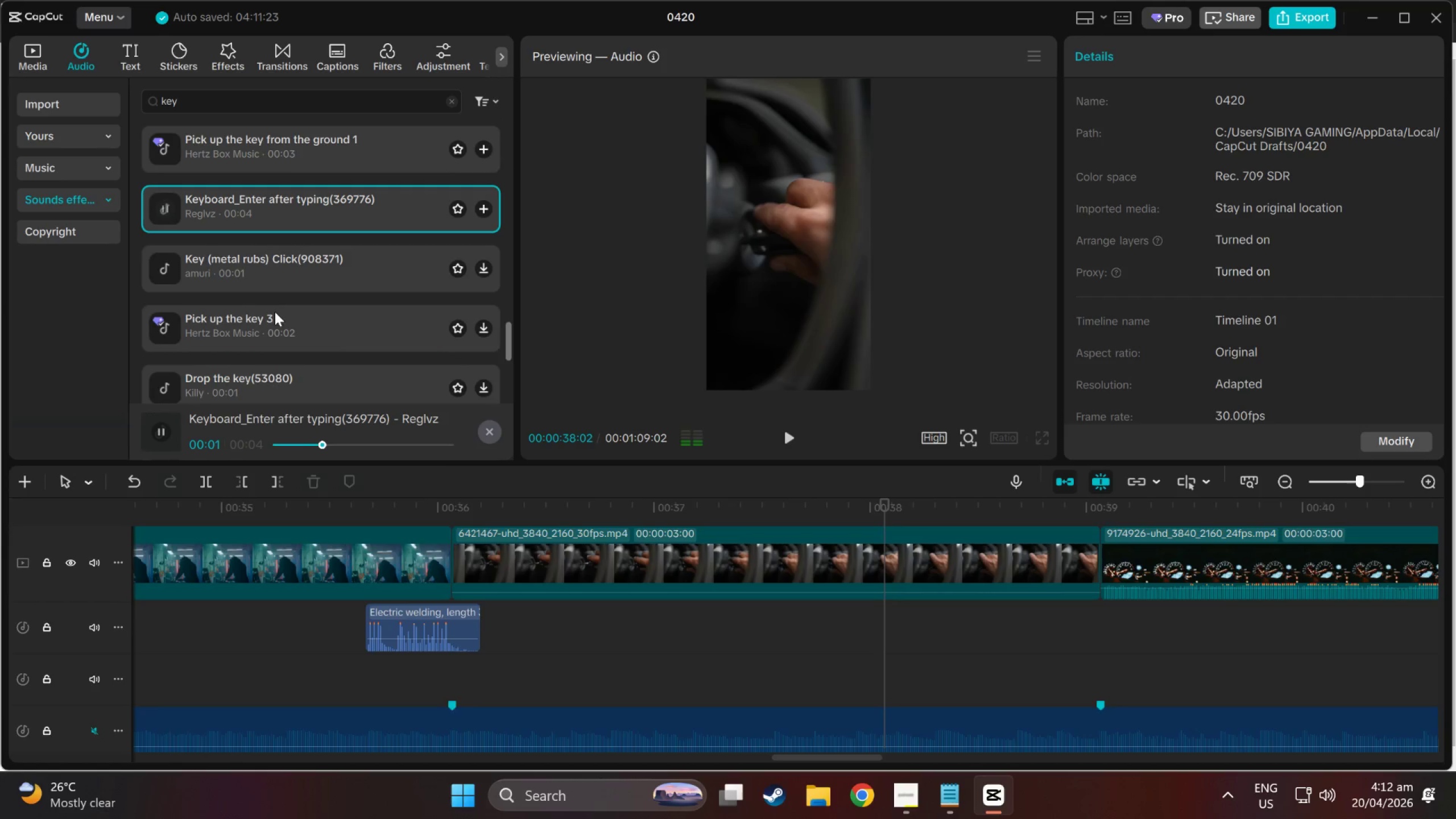 
left_click([268, 272])
 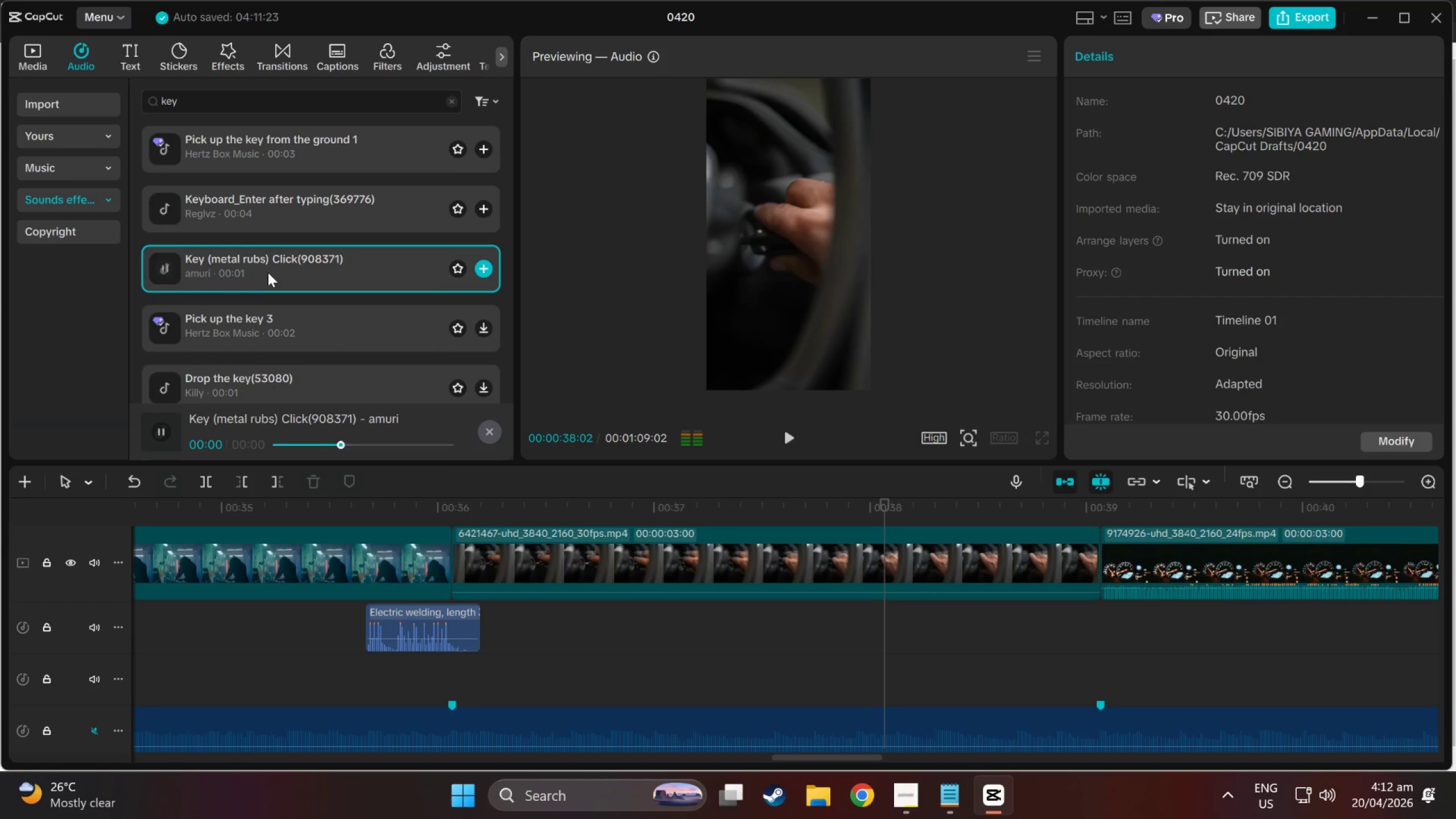 
left_click([266, 319])
 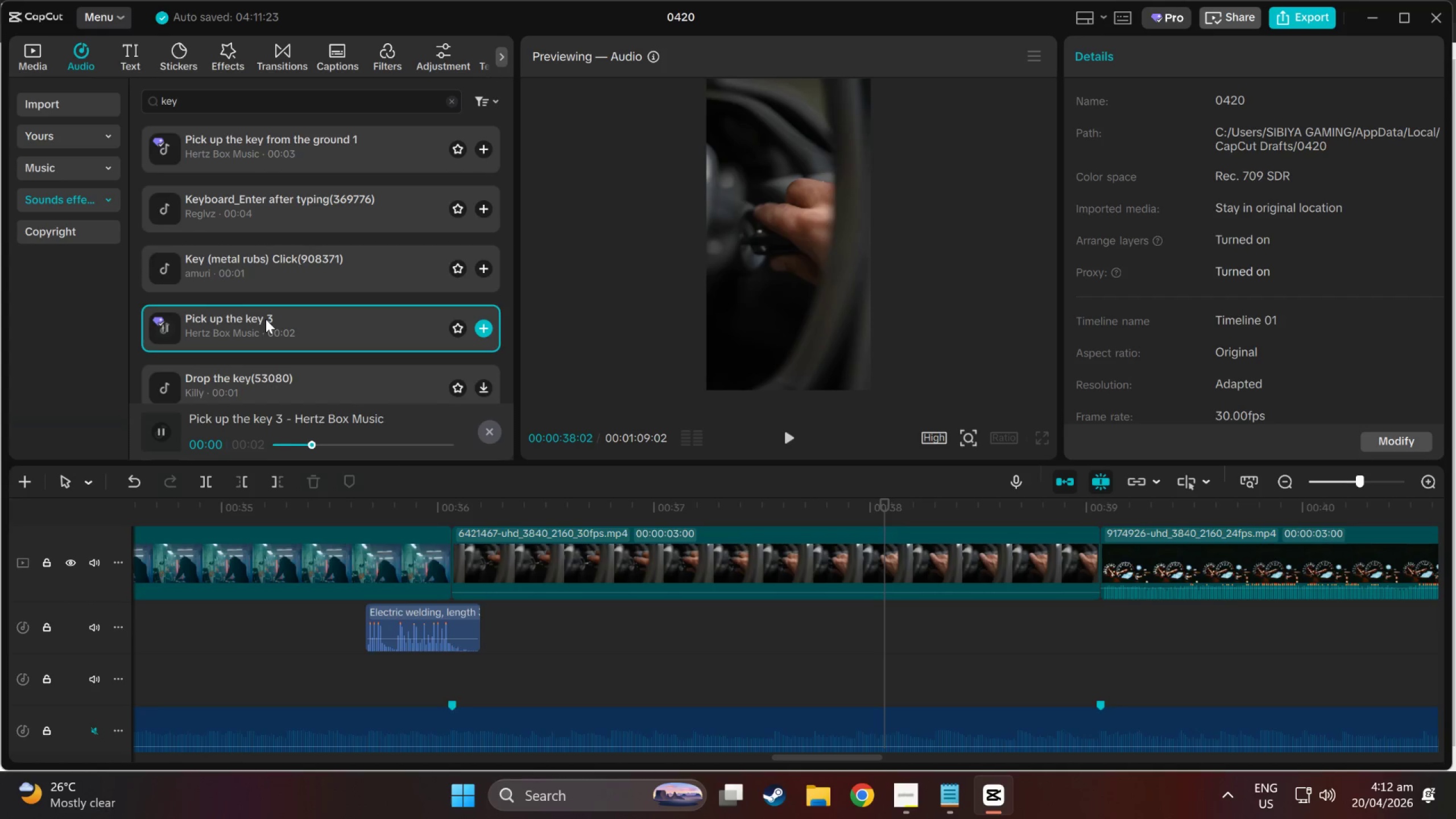 
scroll: coordinate [269, 338], scroll_direction: down, amount: 1.0
 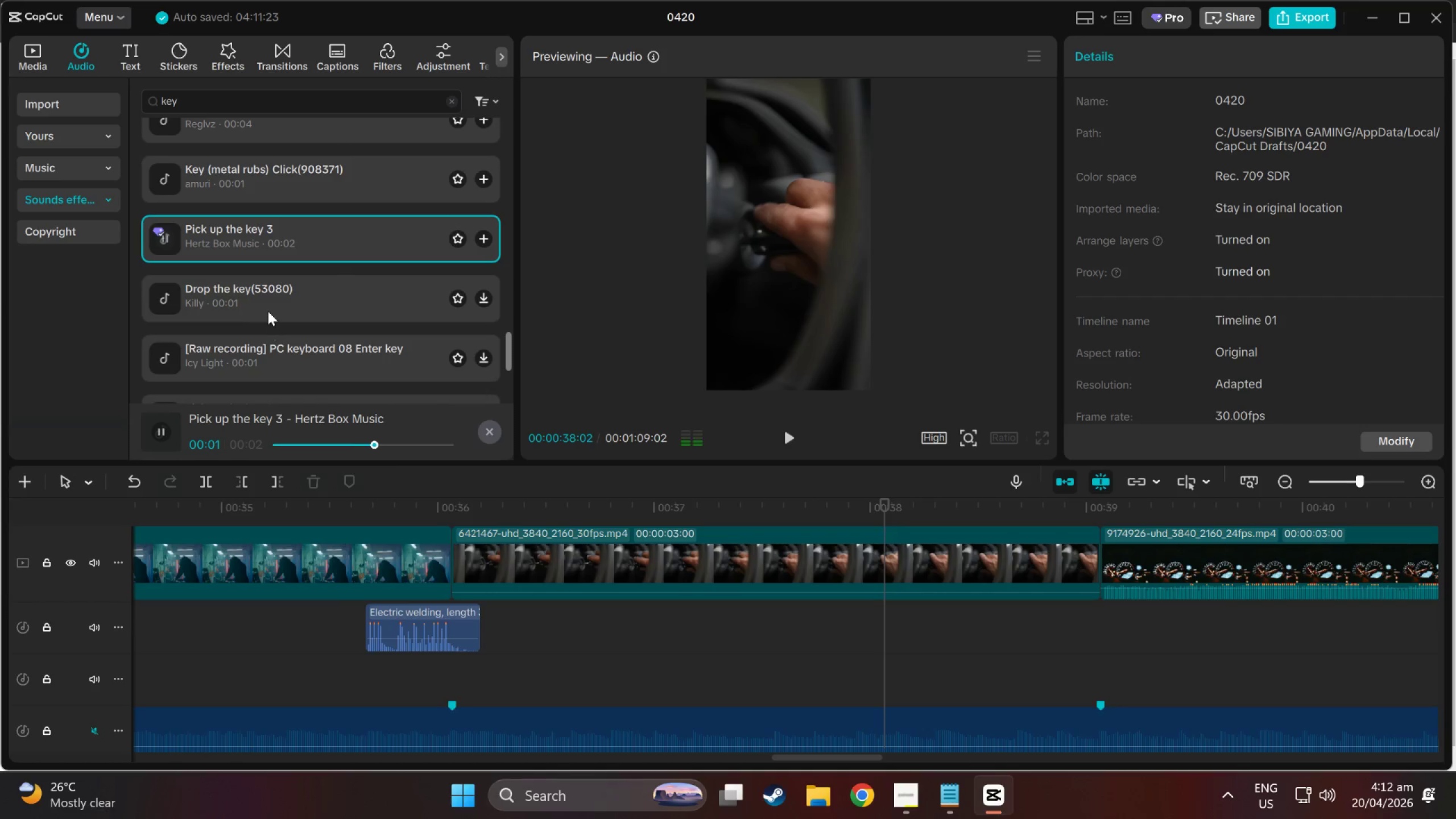 
left_click([267, 301])
 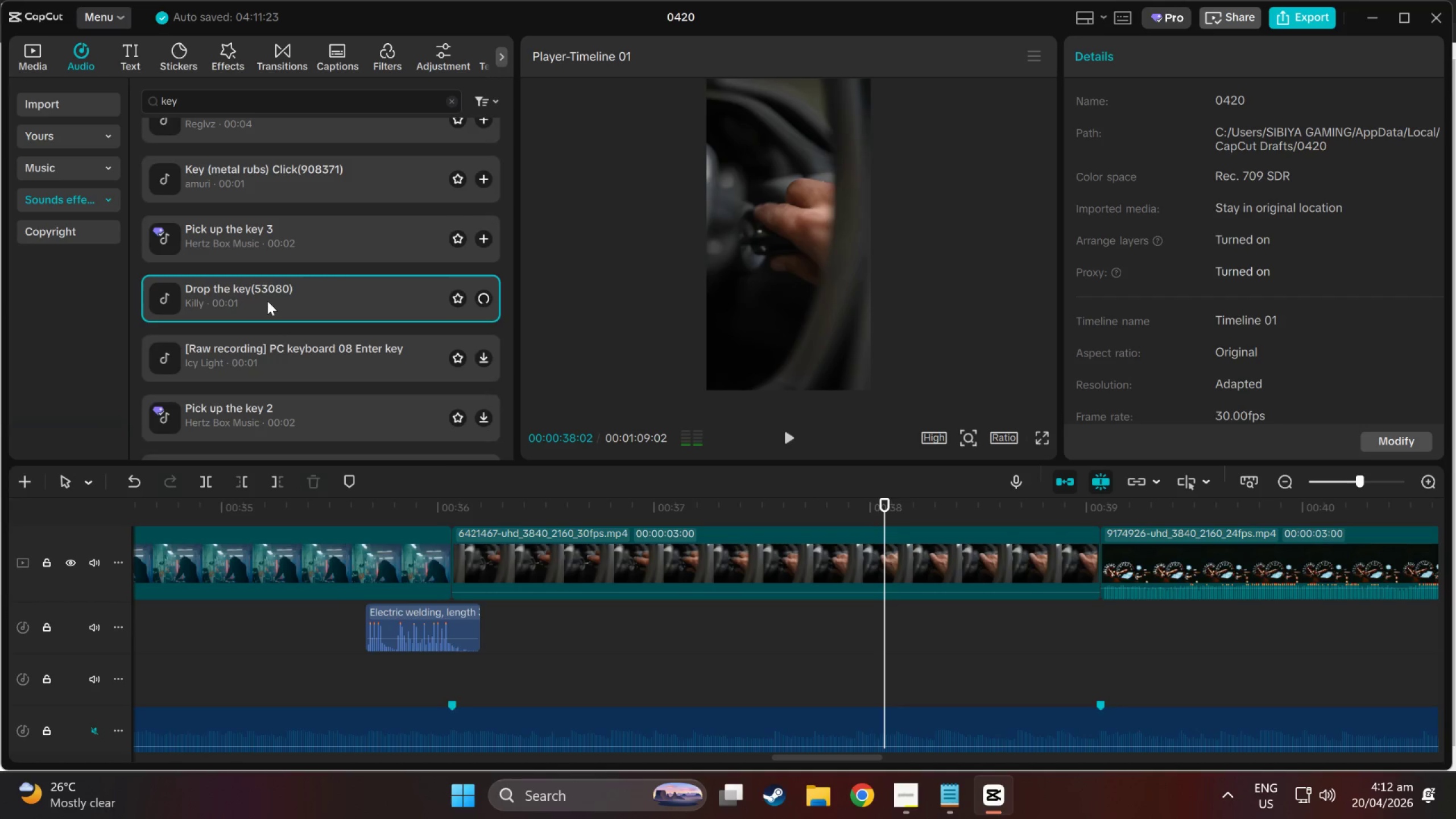 
scroll: coordinate [267, 301], scroll_direction: down, amount: 1.0
 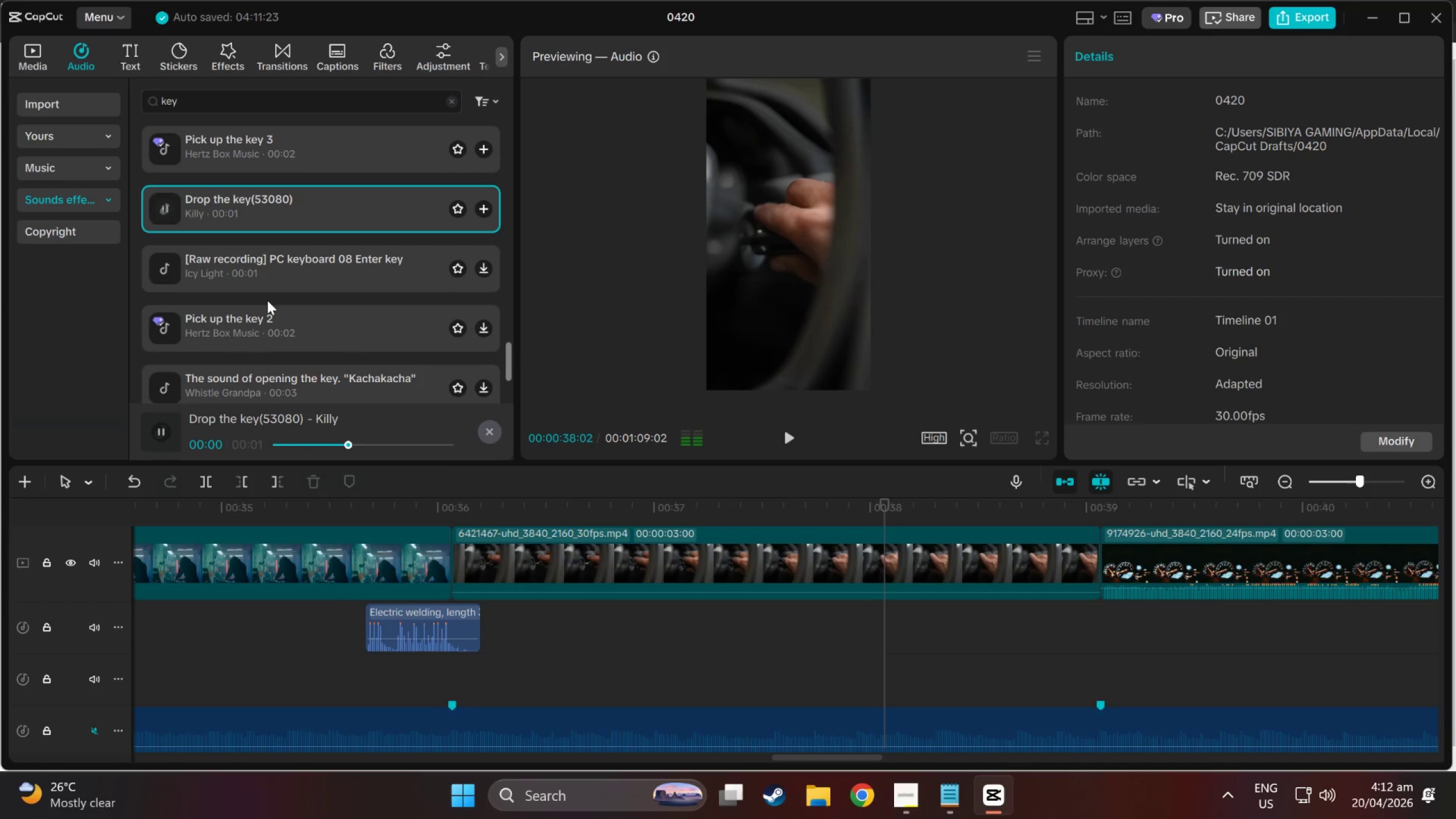 
left_click([267, 265])
 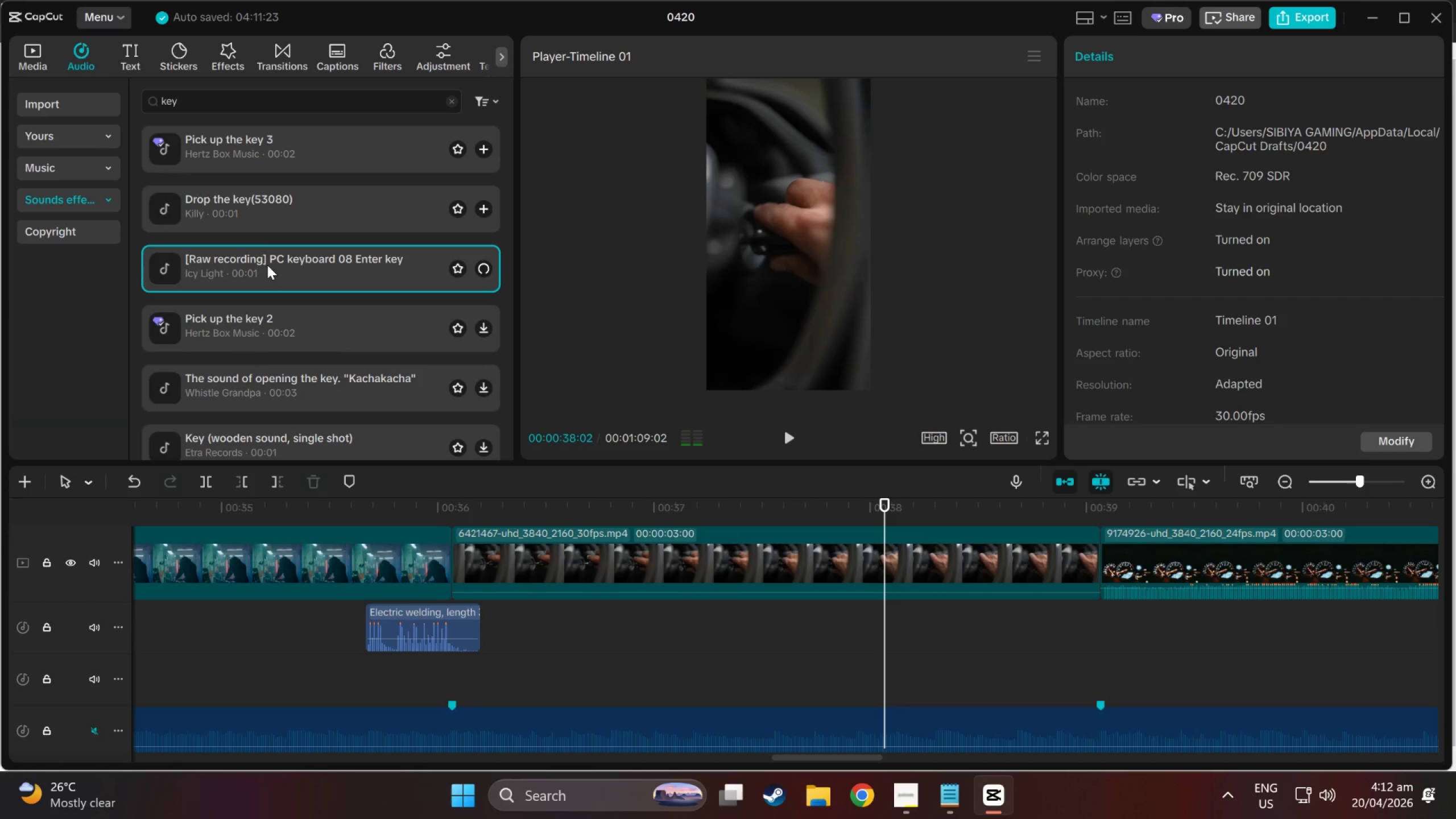 
scroll: coordinate [267, 265], scroll_direction: down, amount: 1.0
 